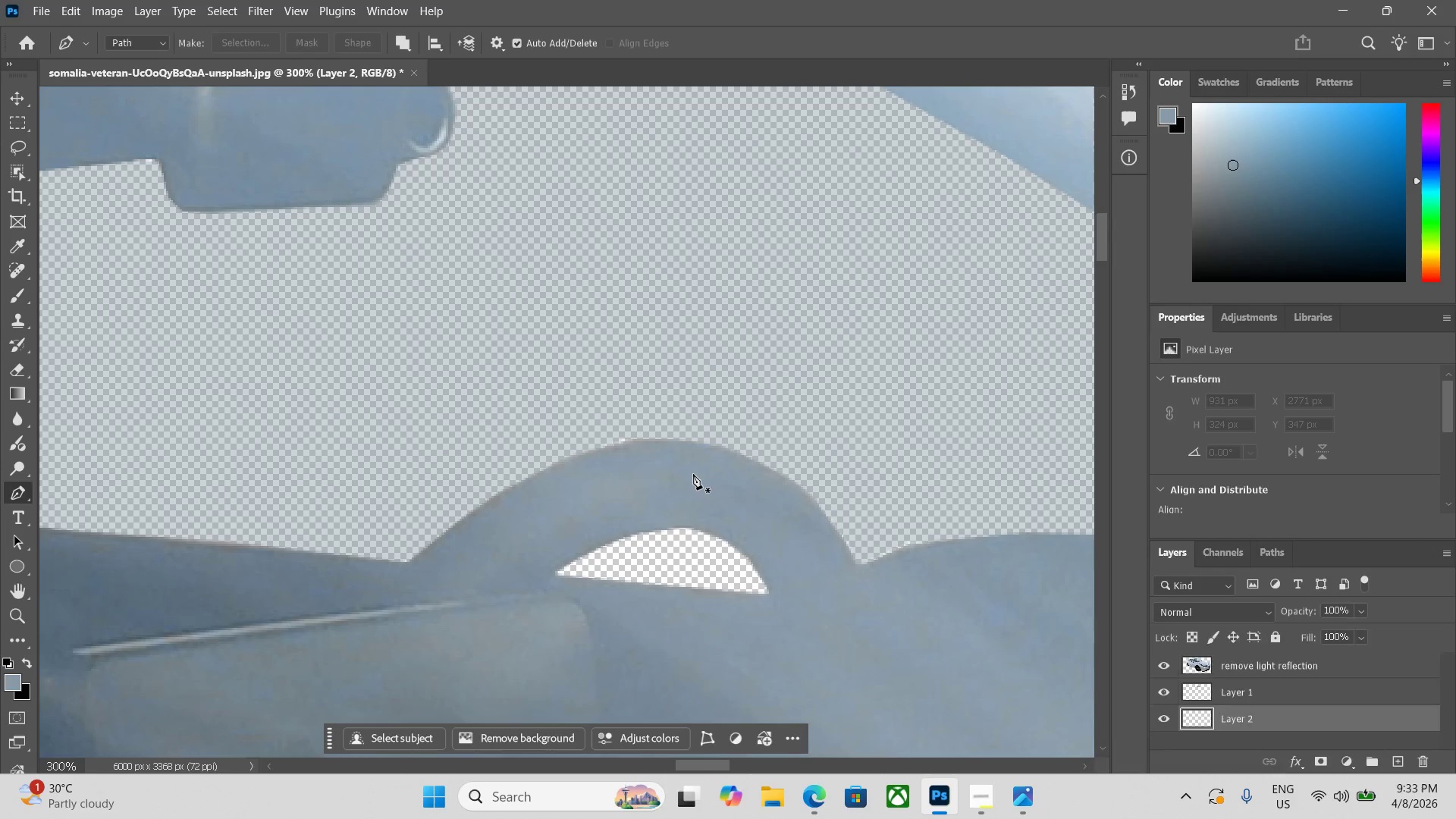 
left_click_drag(start_coordinate=[523, 507], to_coordinate=[680, 453])
 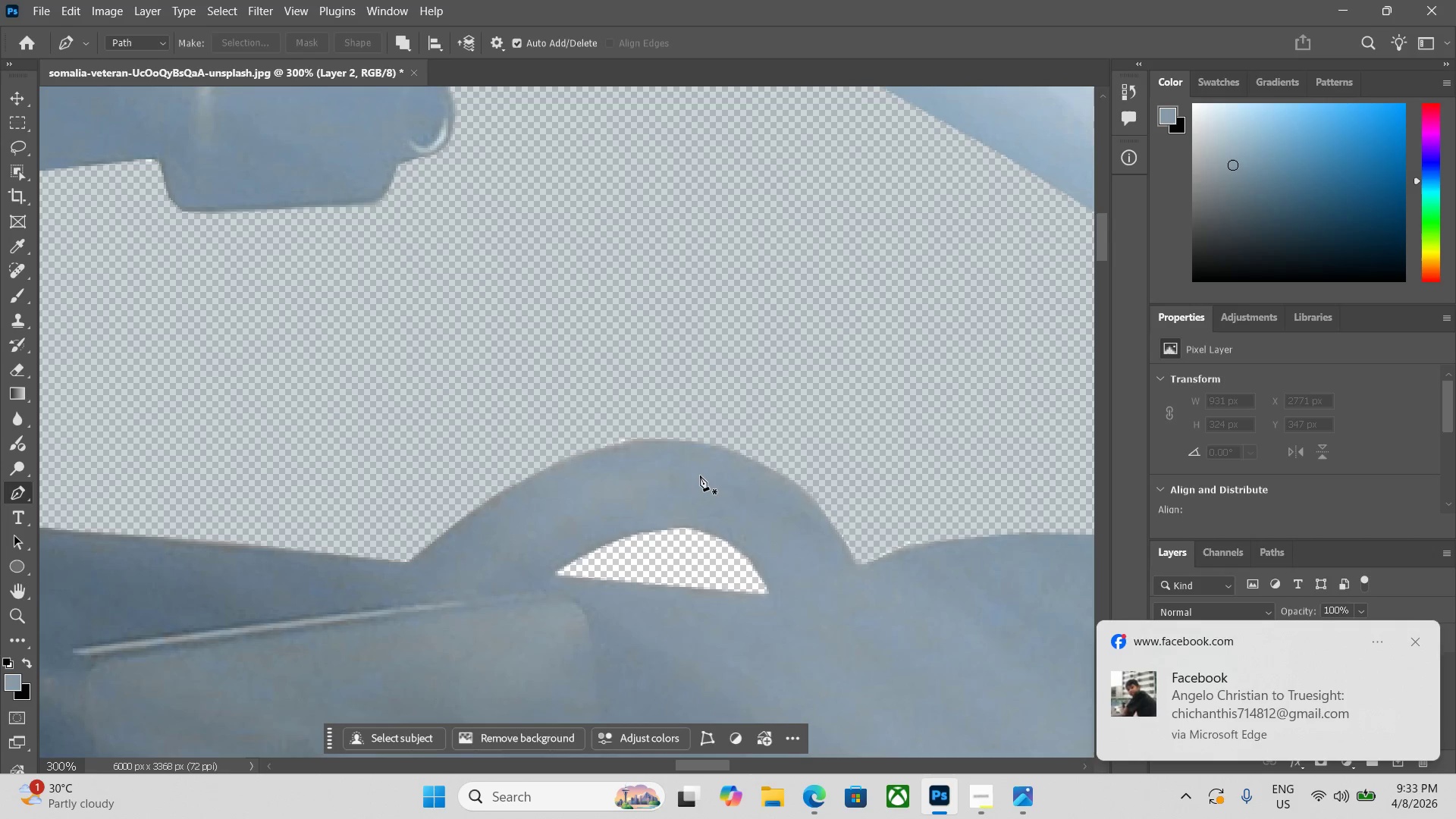 
key(P)
 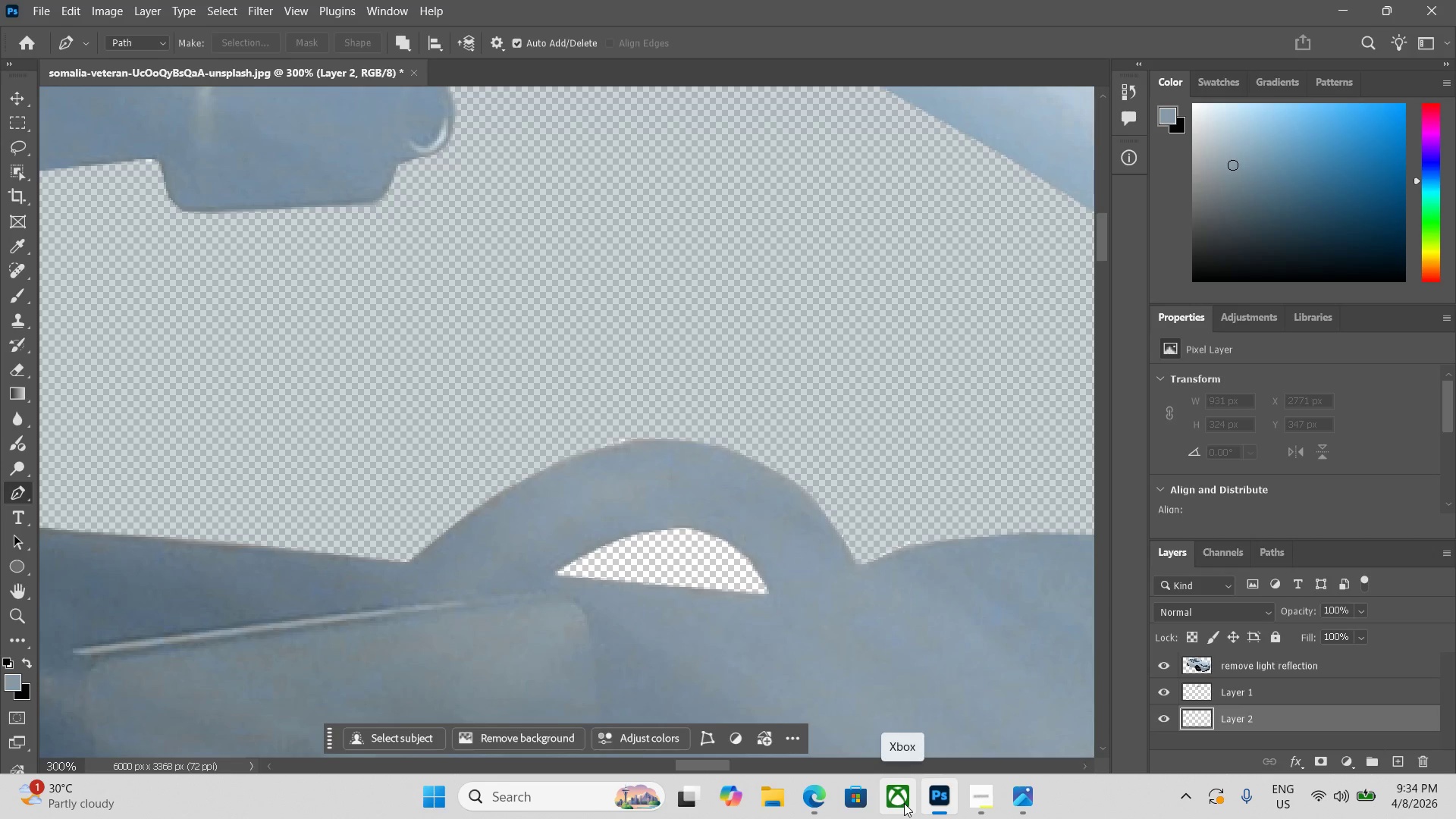 
wait(50.64)
 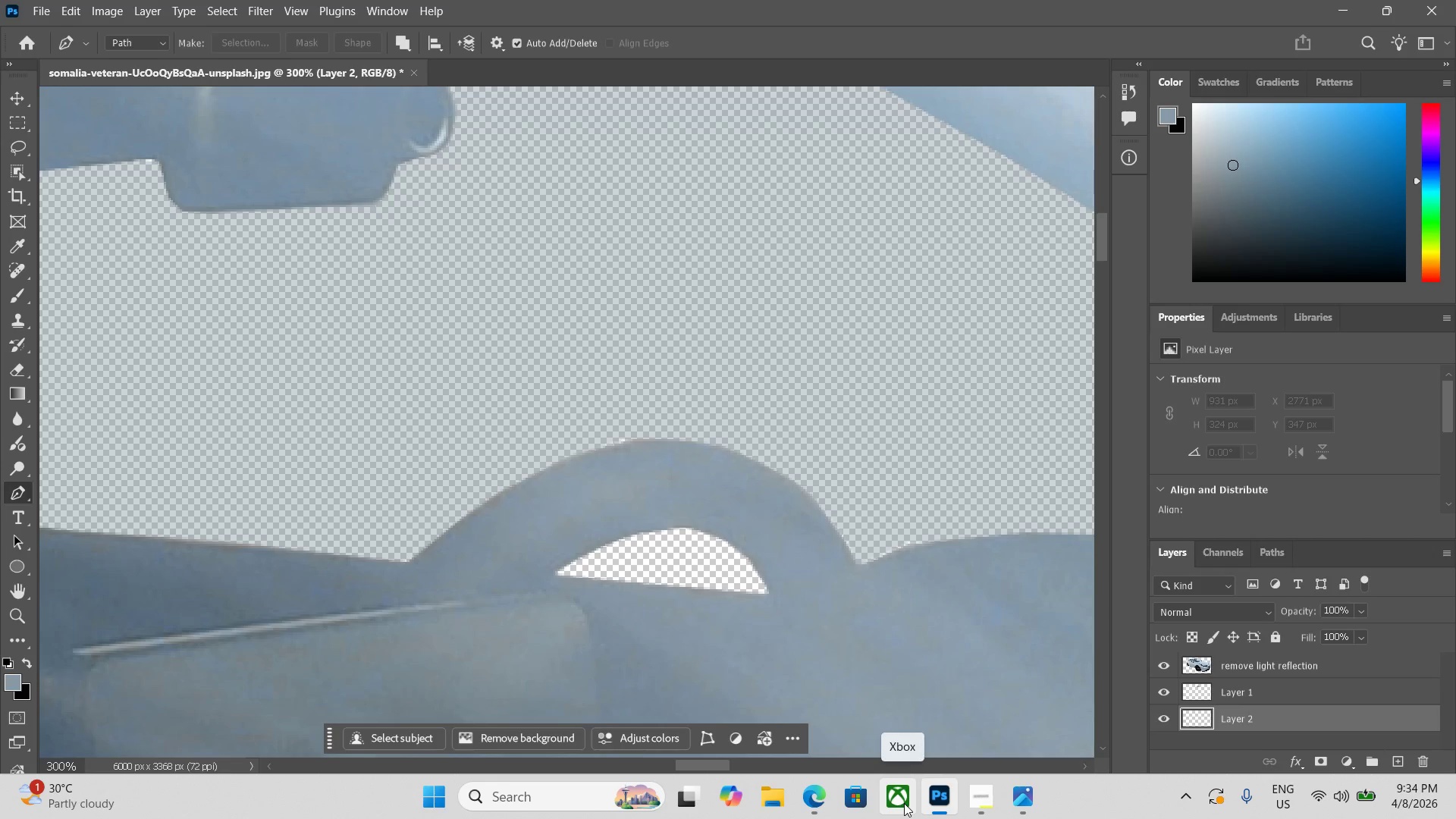 
key(P)
 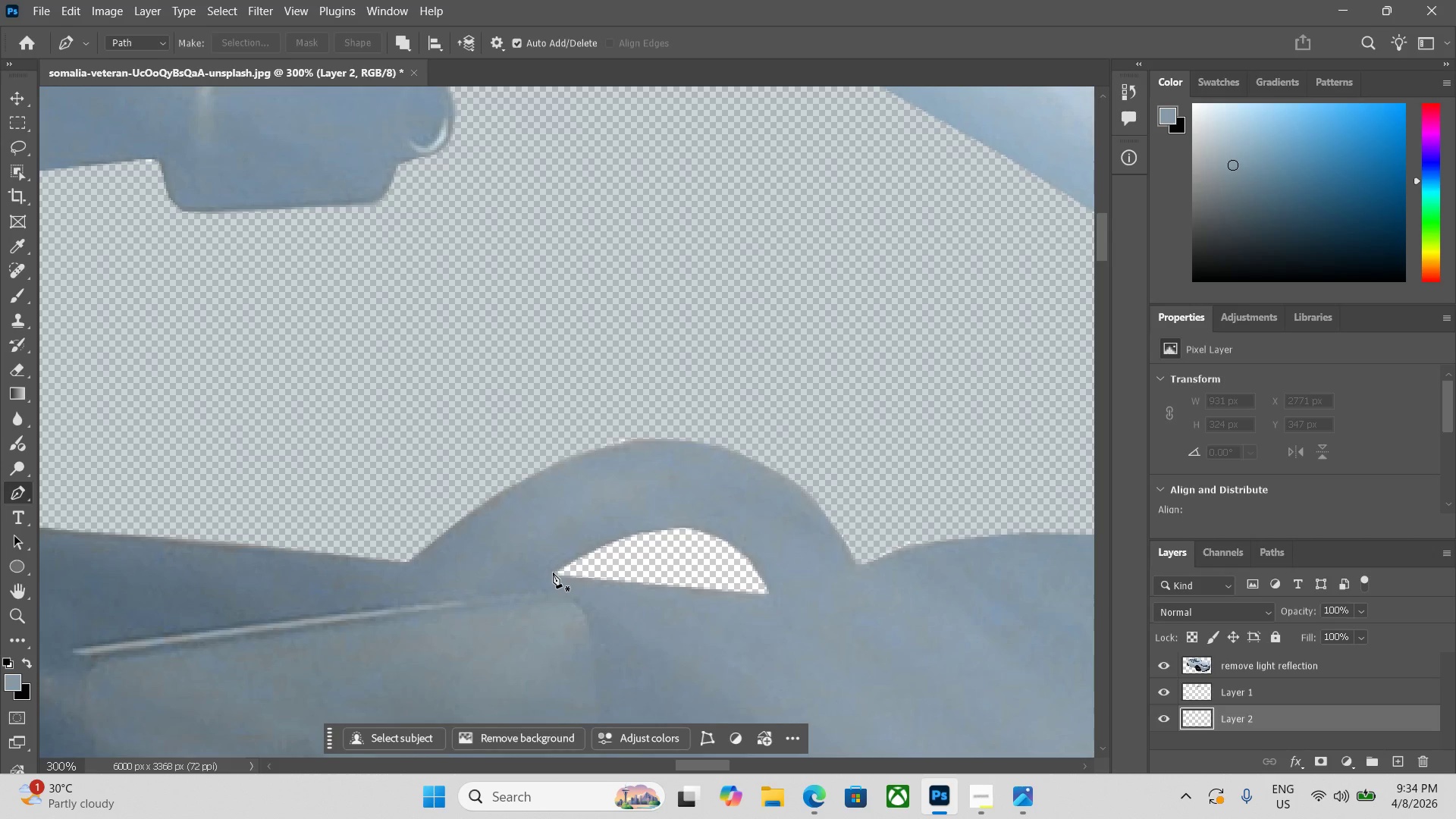 
left_click([557, 573])
 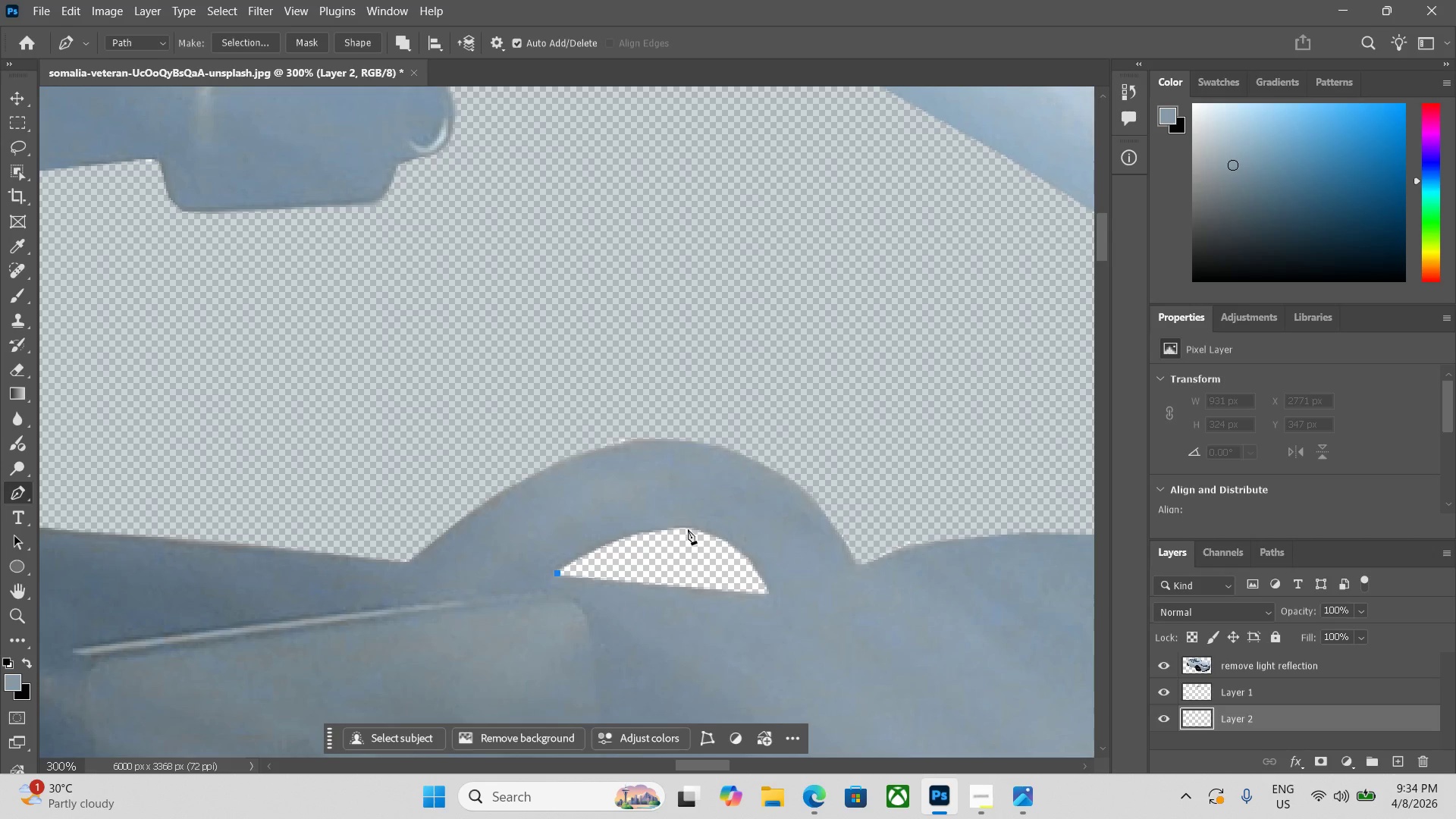 
left_click_drag(start_coordinate=[688, 528], to_coordinate=[755, 538])
 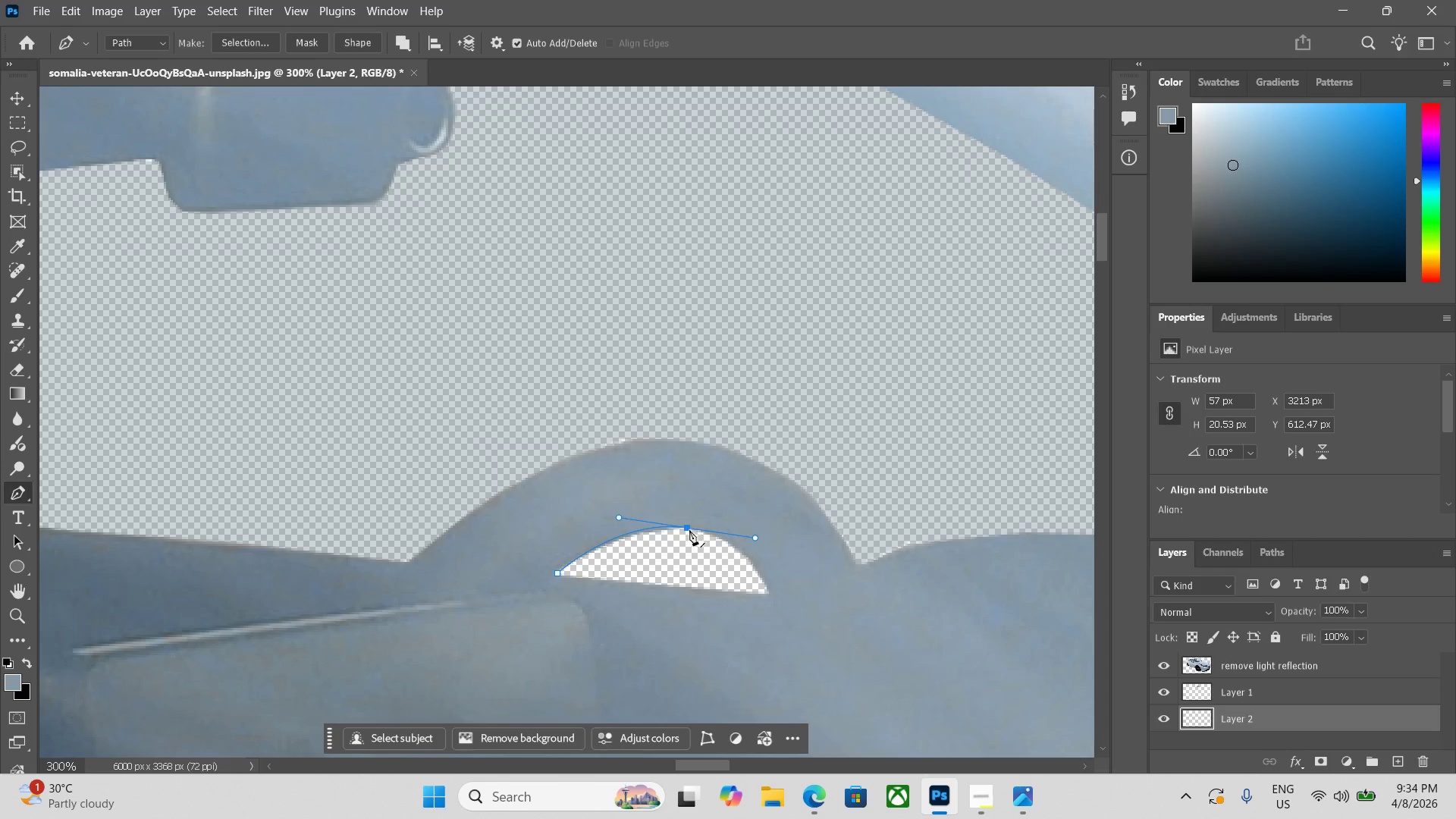 
hold_key(key=AltLeft, duration=1.33)
left_click([686, 527])
 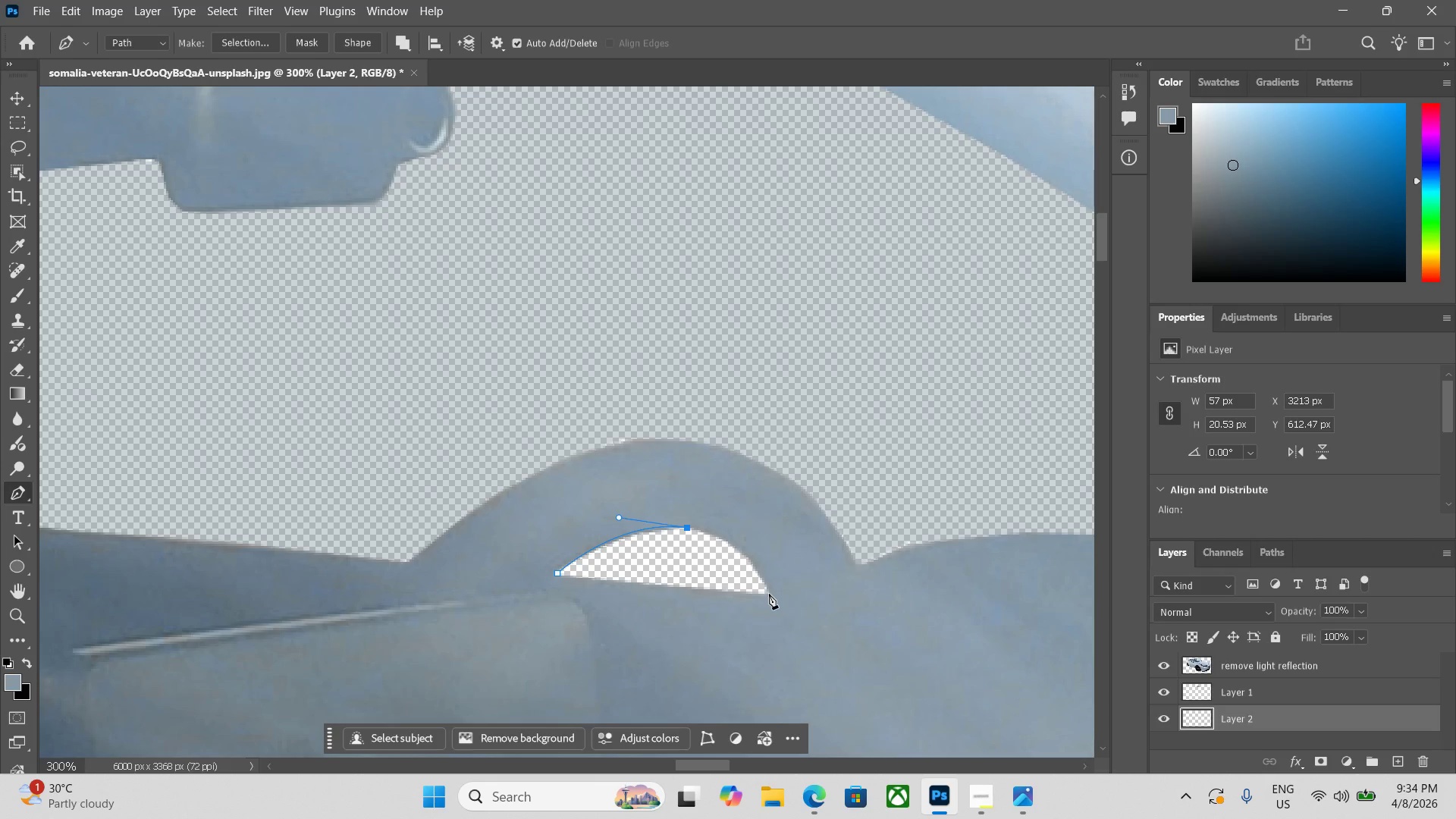 
left_click_drag(start_coordinate=[769, 595], to_coordinate=[818, 688])
 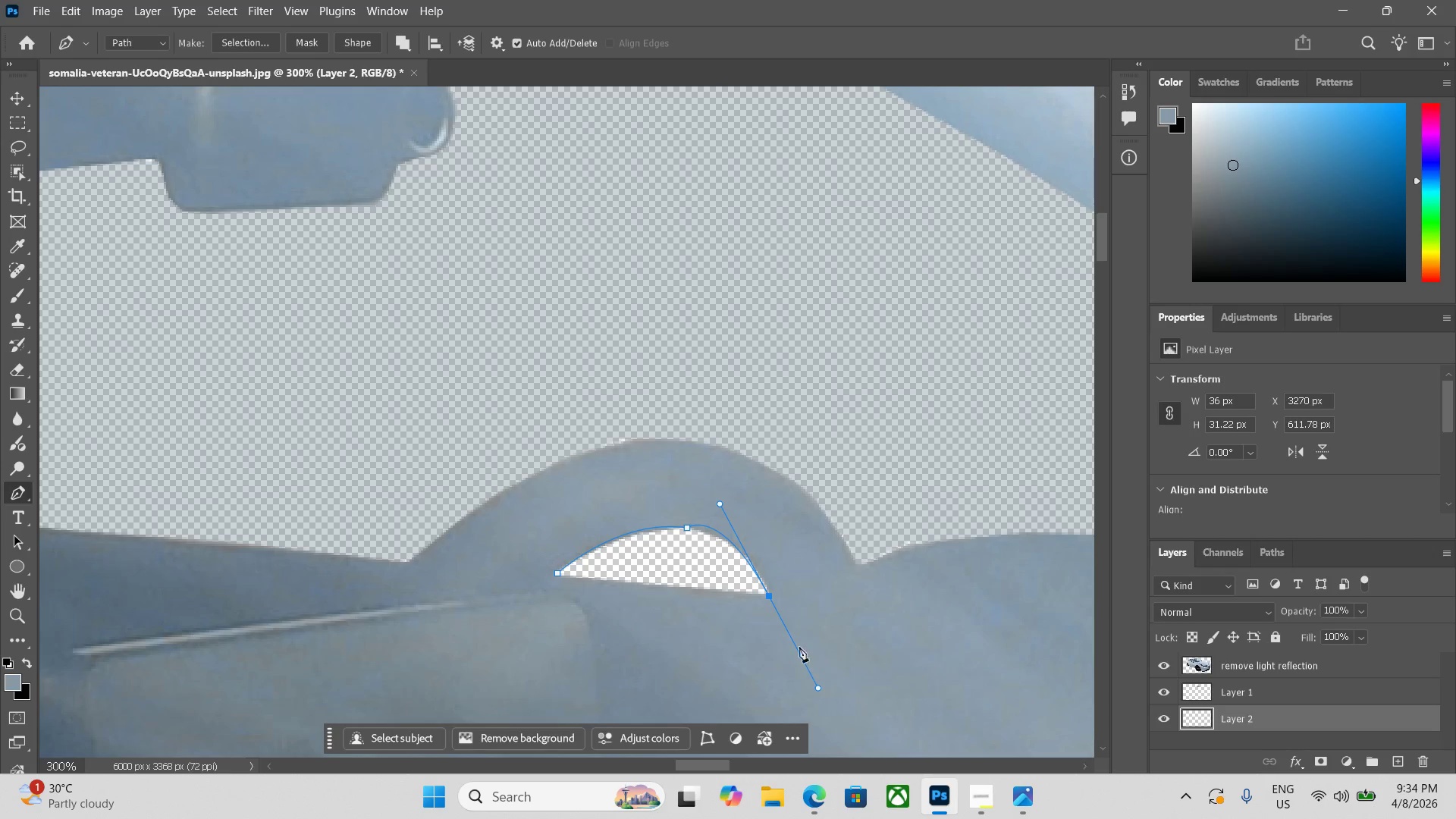 
key(Control+Z)
 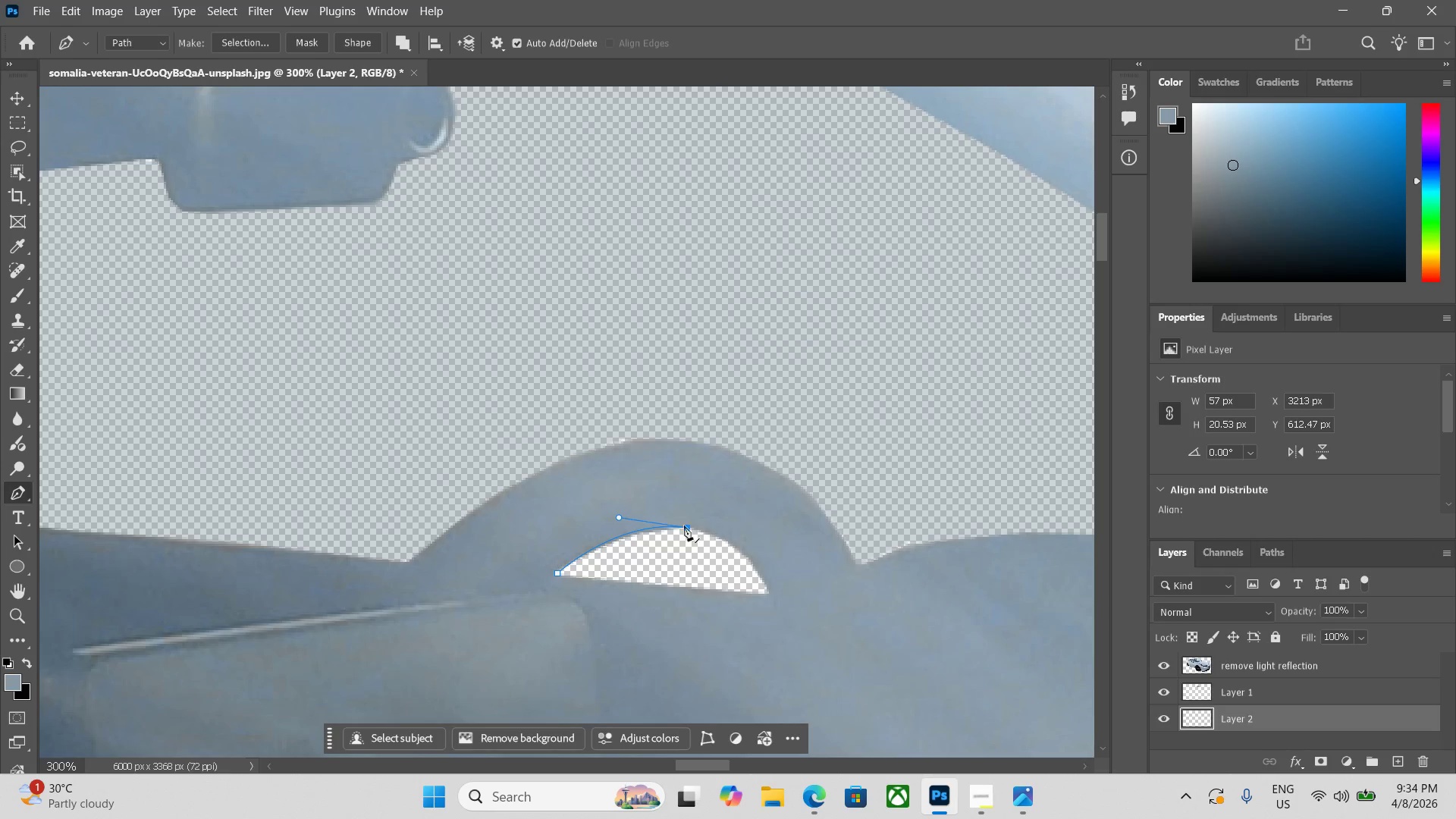 
hold_key(key=AltLeft, duration=1.78)
left_click([686, 531])
 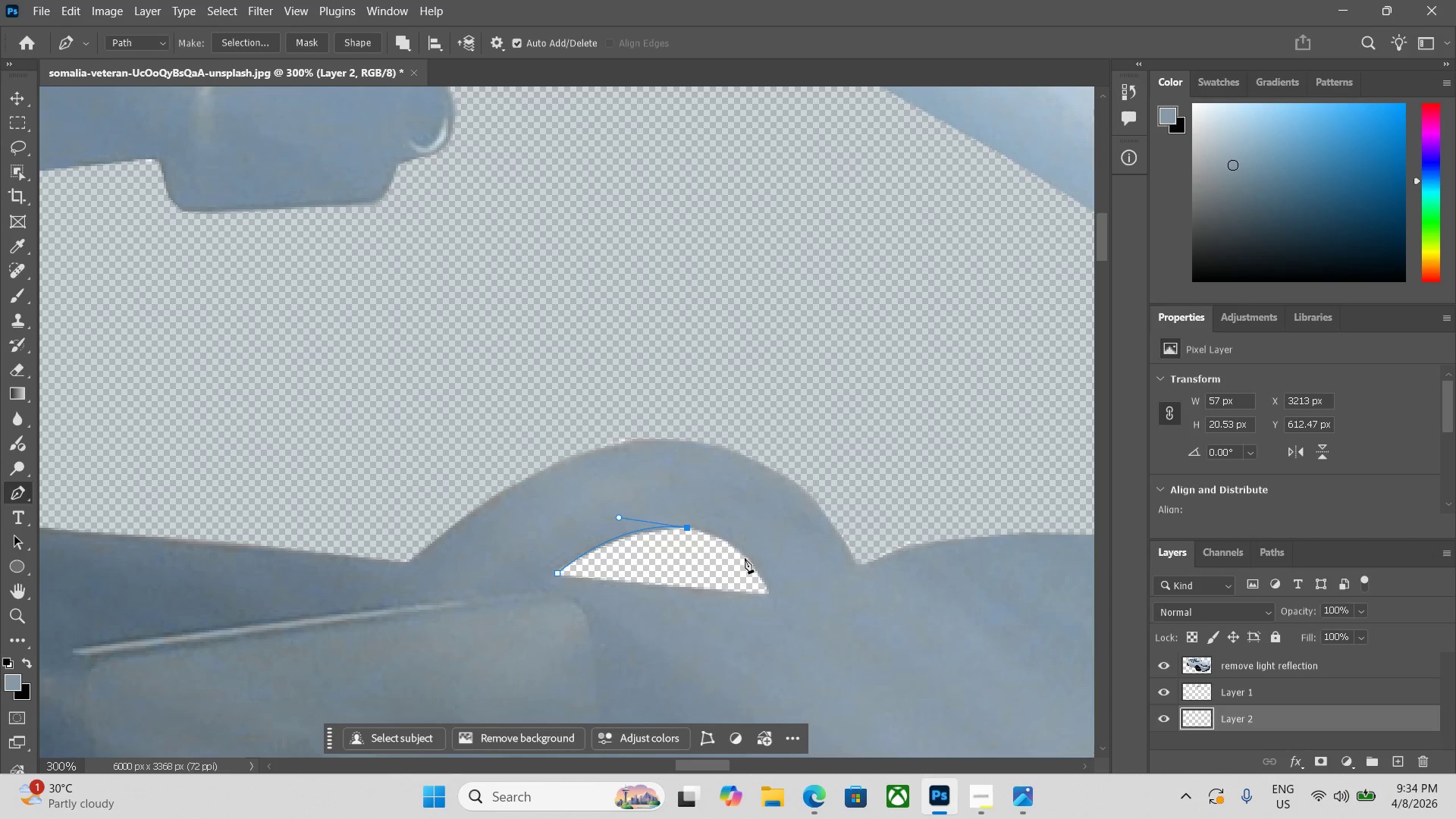 
left_click_drag(start_coordinate=[748, 558], to_coordinate=[787, 588])
 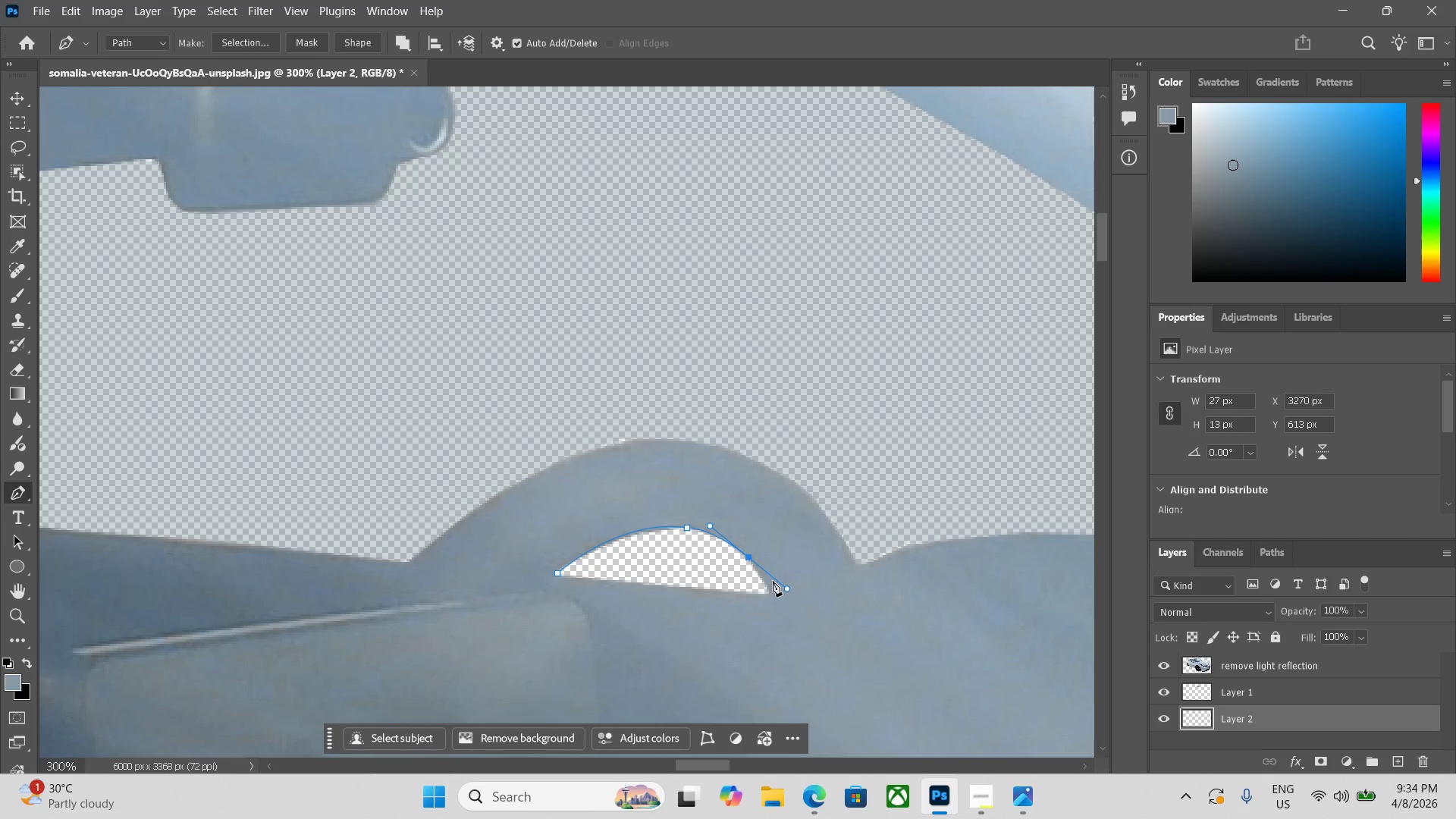 
hold_key(key=AltLeft, duration=1.2)
 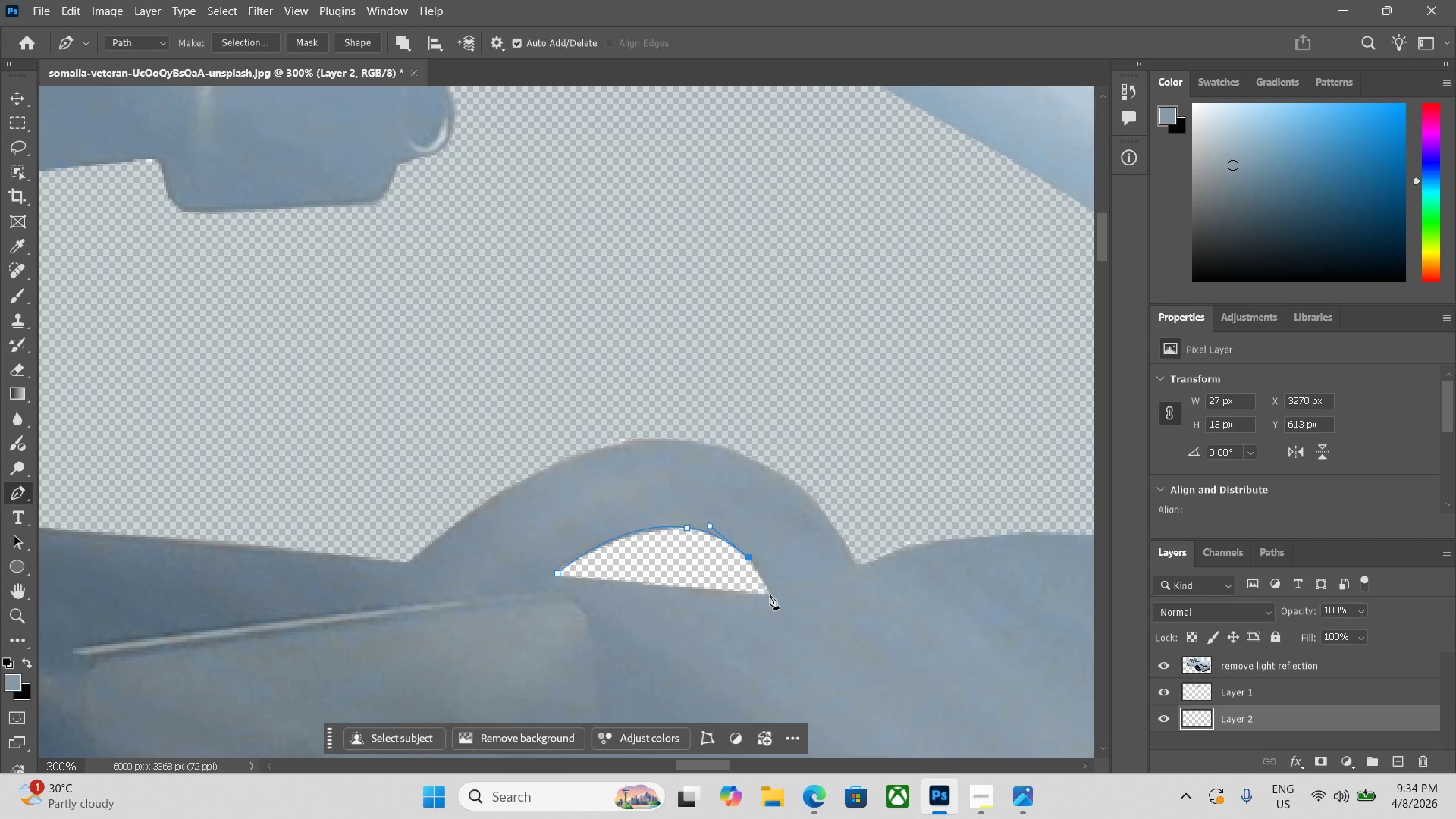 
left_click_drag(start_coordinate=[770, 595], to_coordinate=[776, 618])
 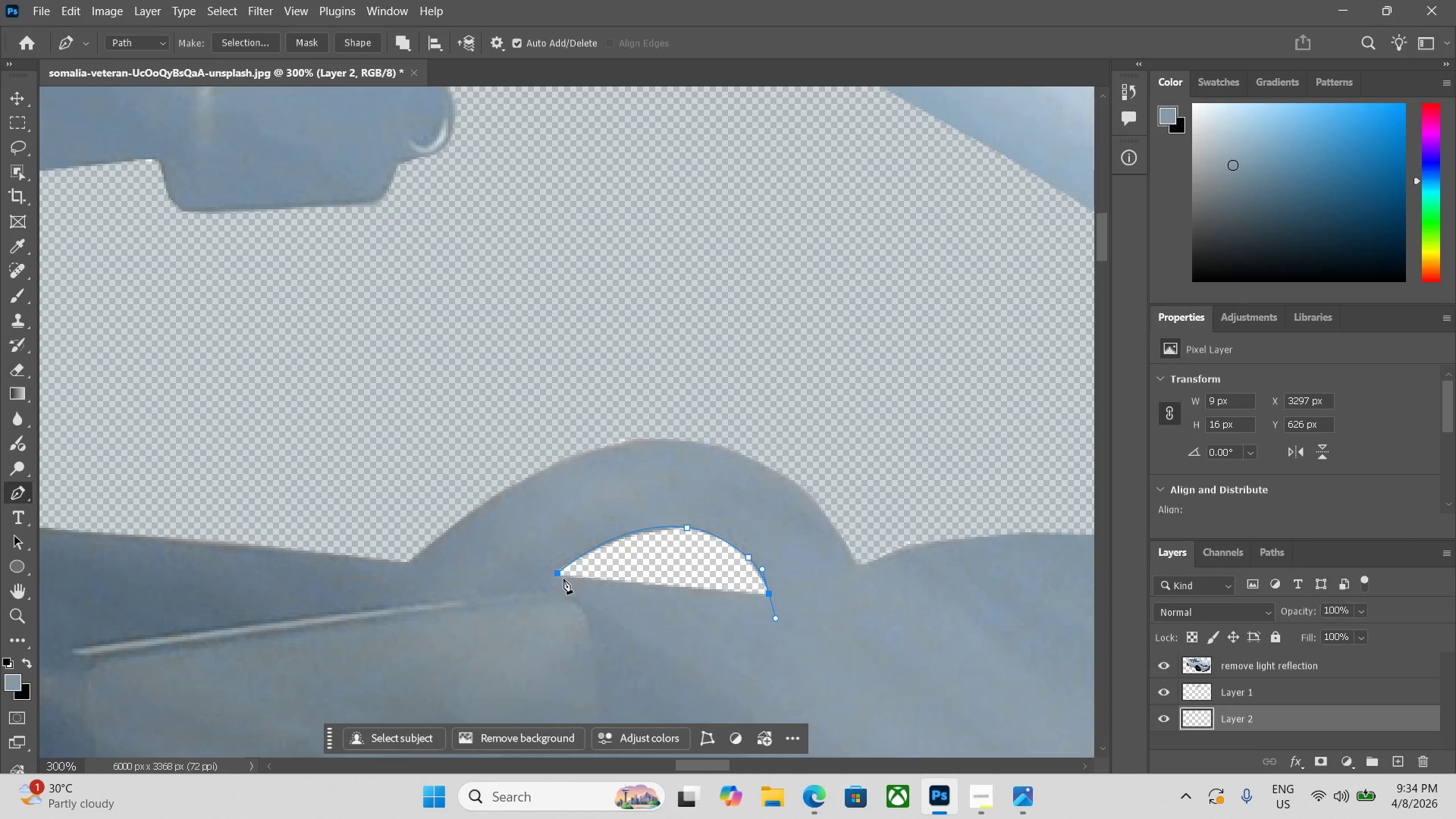 
hold_key(key=AltLeft, duration=0.84)
left_click([769, 596])
 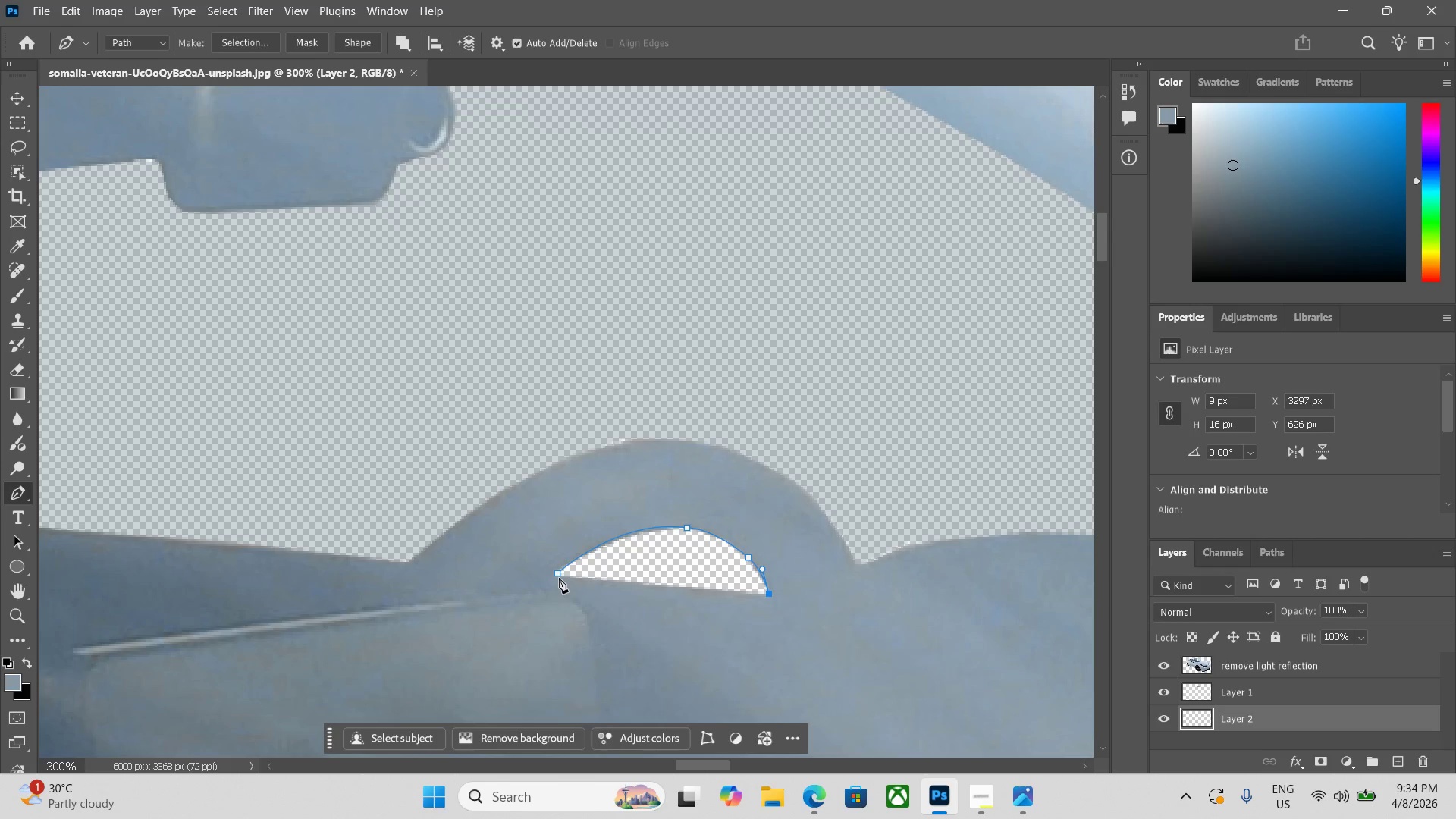 
left_click_drag(start_coordinate=[560, 576], to_coordinate=[566, 576])
 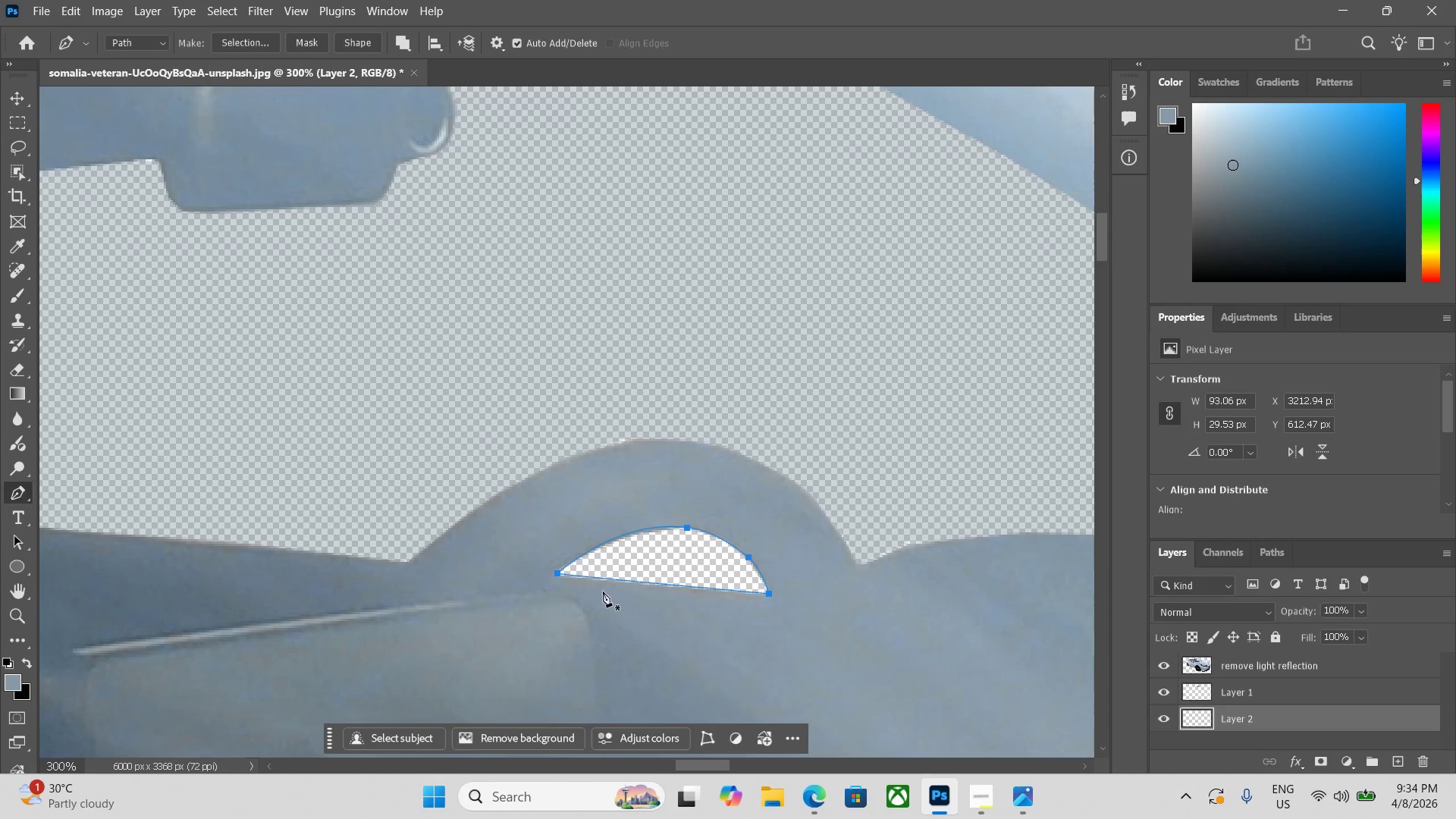 
key(Control+Z)
 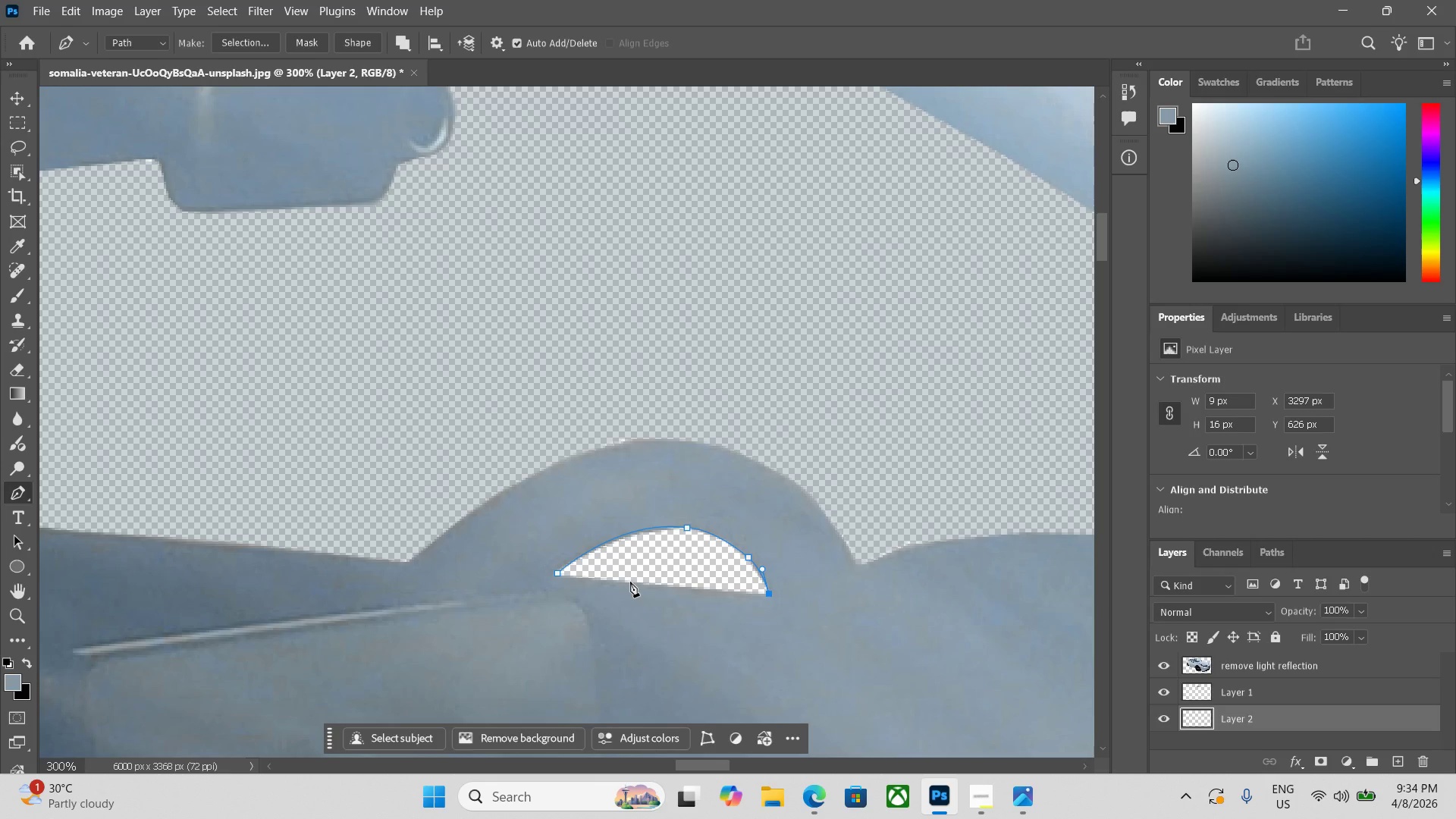 
left_click([630, 583])
 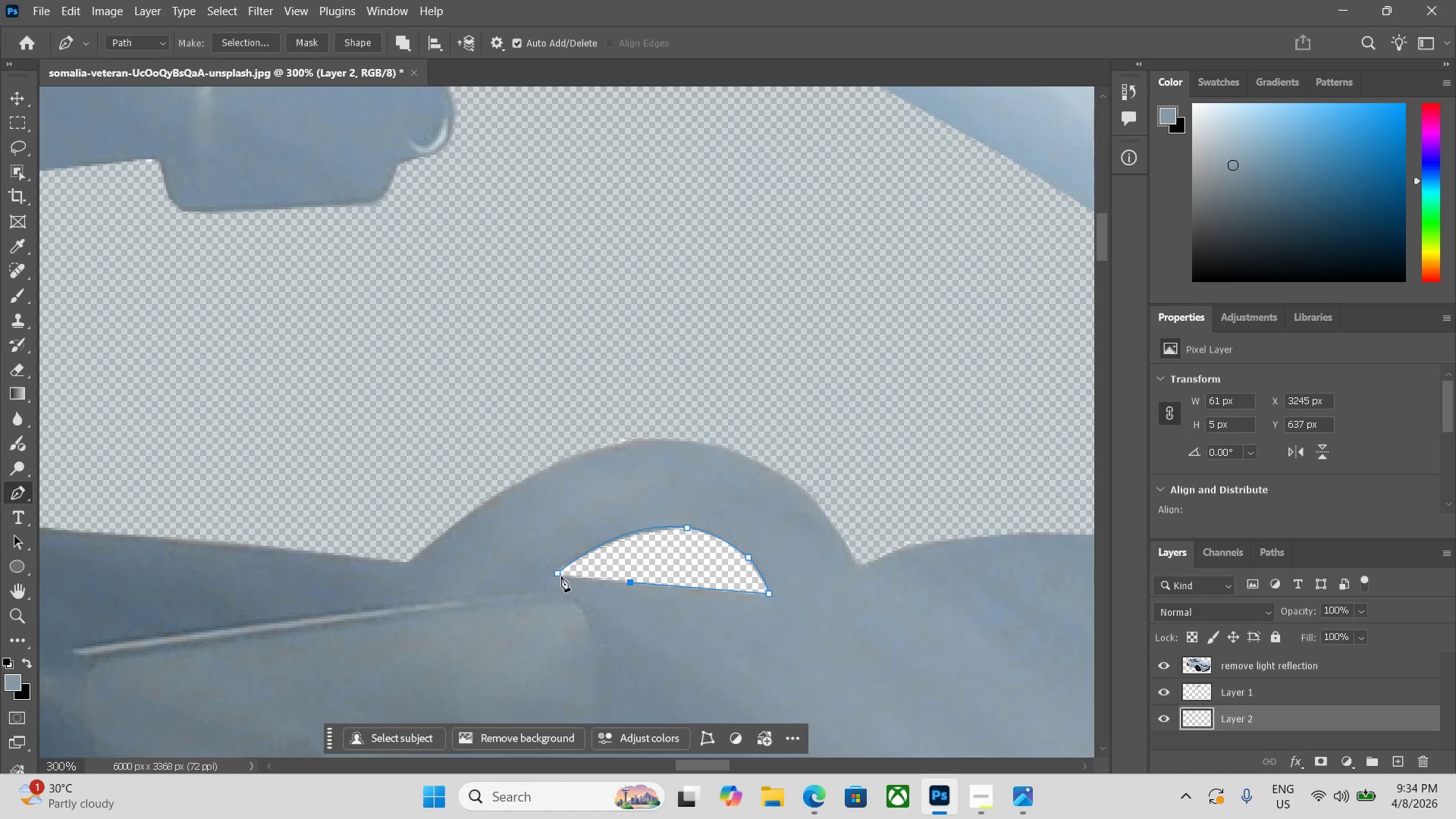 
left_click_drag(start_coordinate=[559, 574], to_coordinate=[554, 573])
 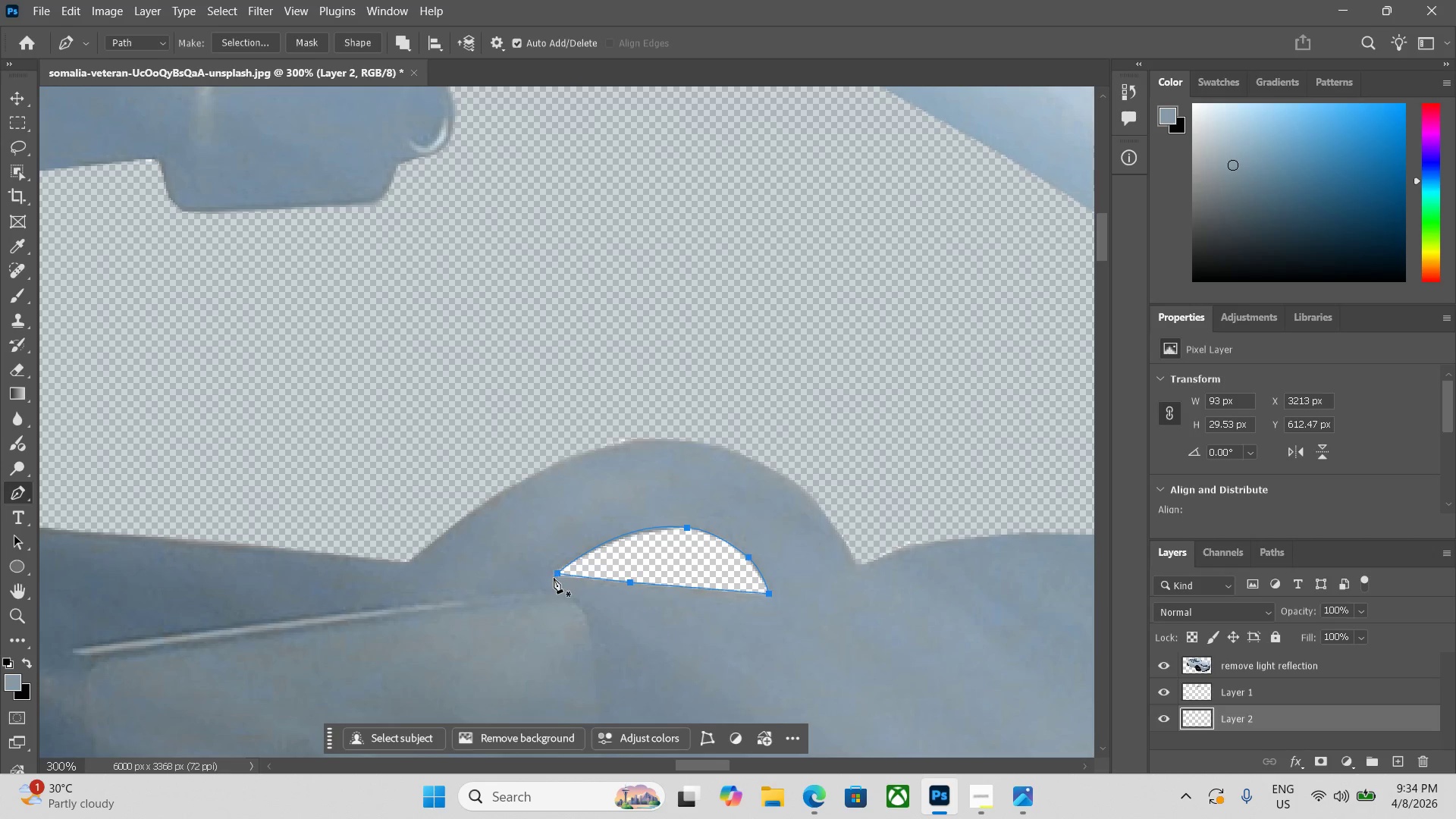 
key(Control+ControlLeft)
 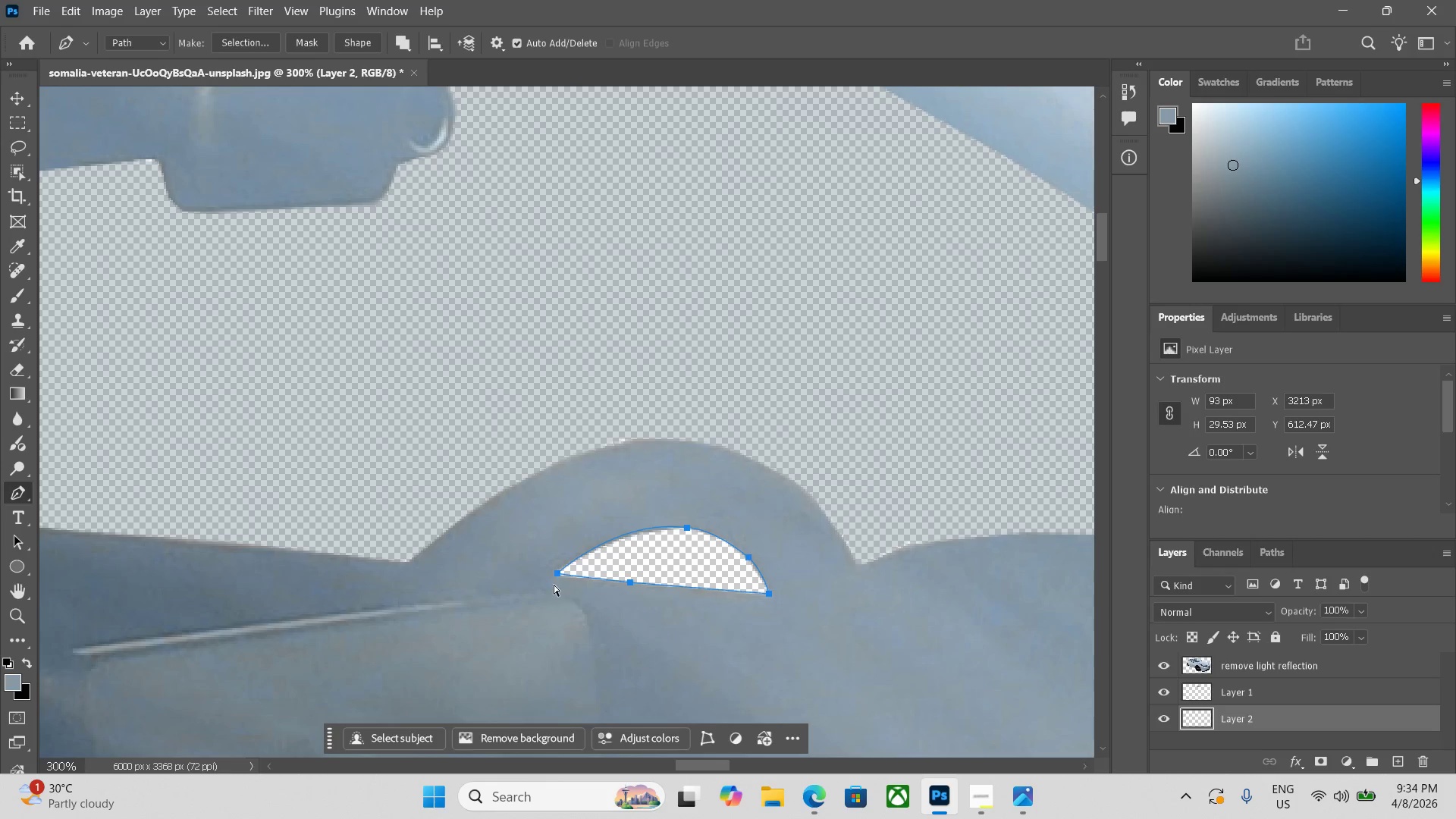 
key(Control+Z)
 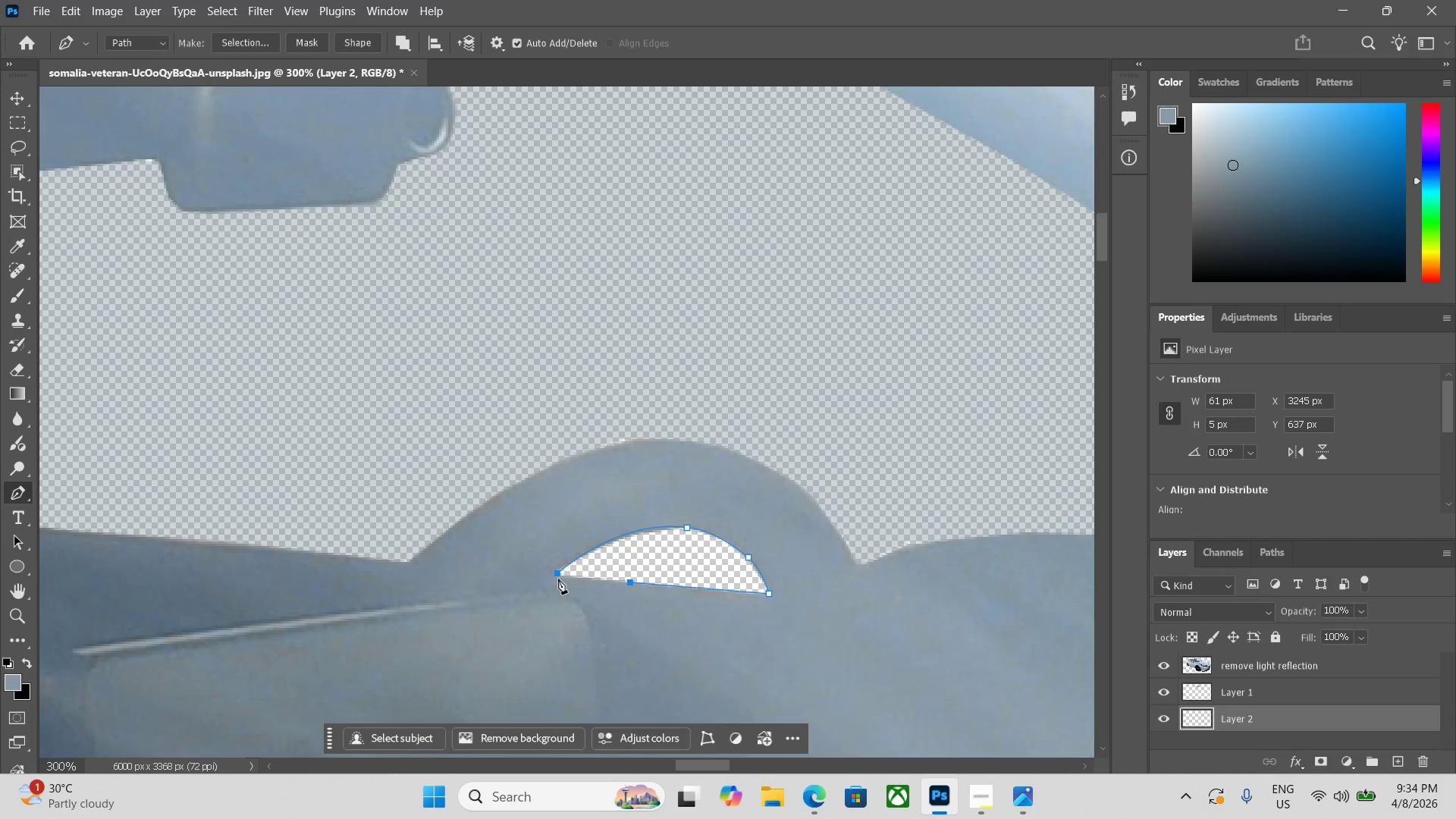 
left_click([558, 578])
 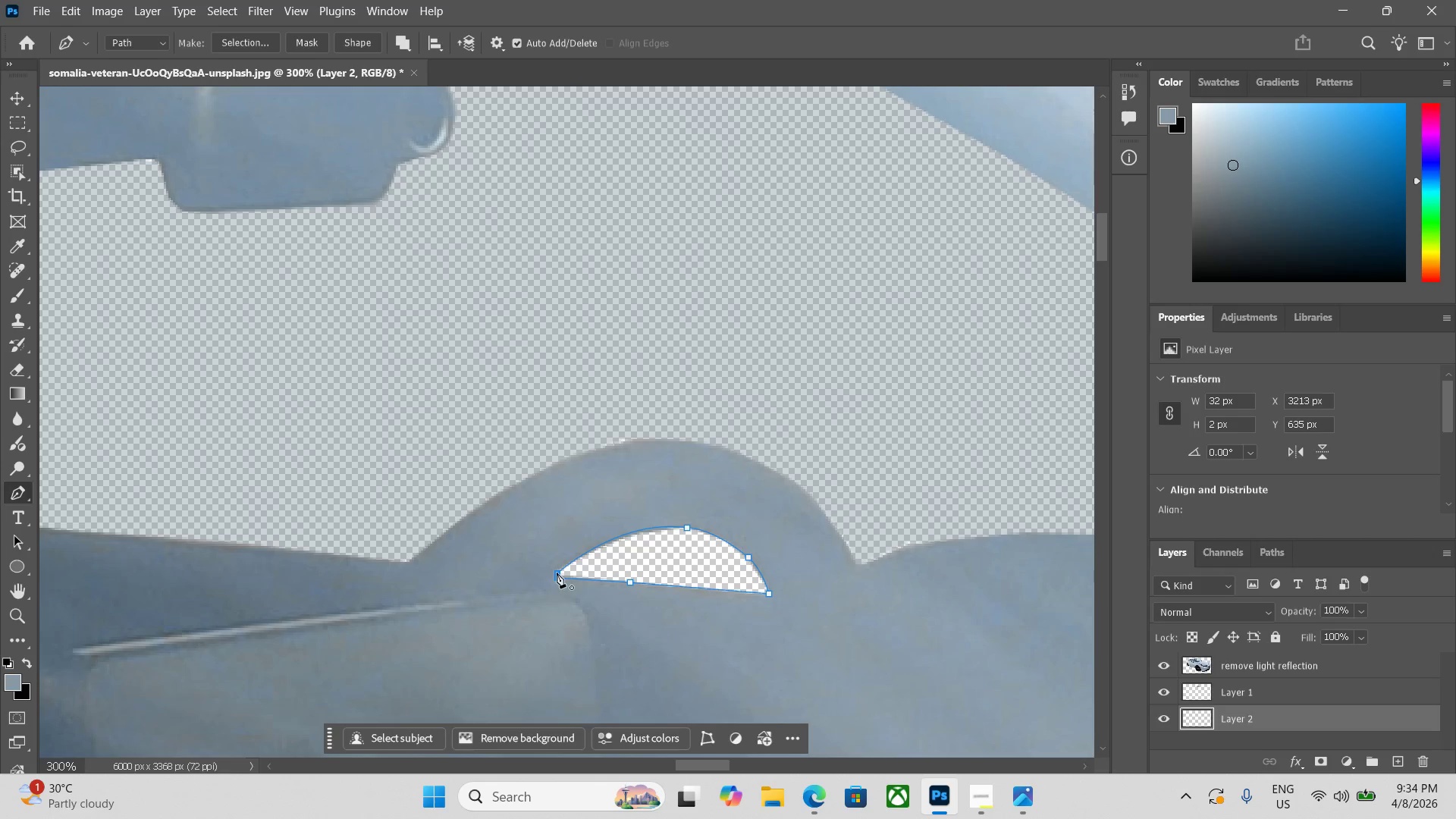 
left_click([553, 570])
 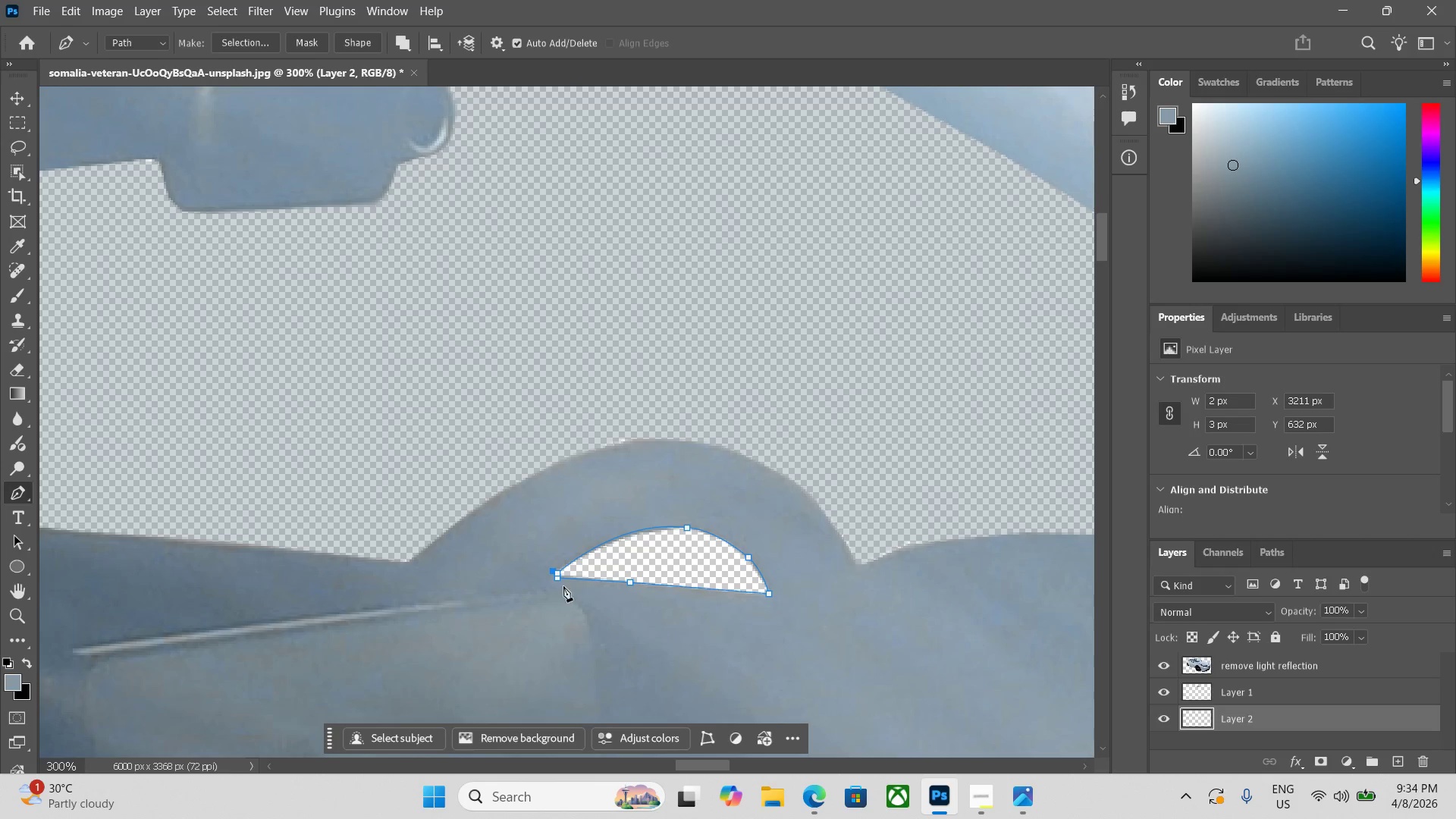 
key(Control+ControlLeft)
 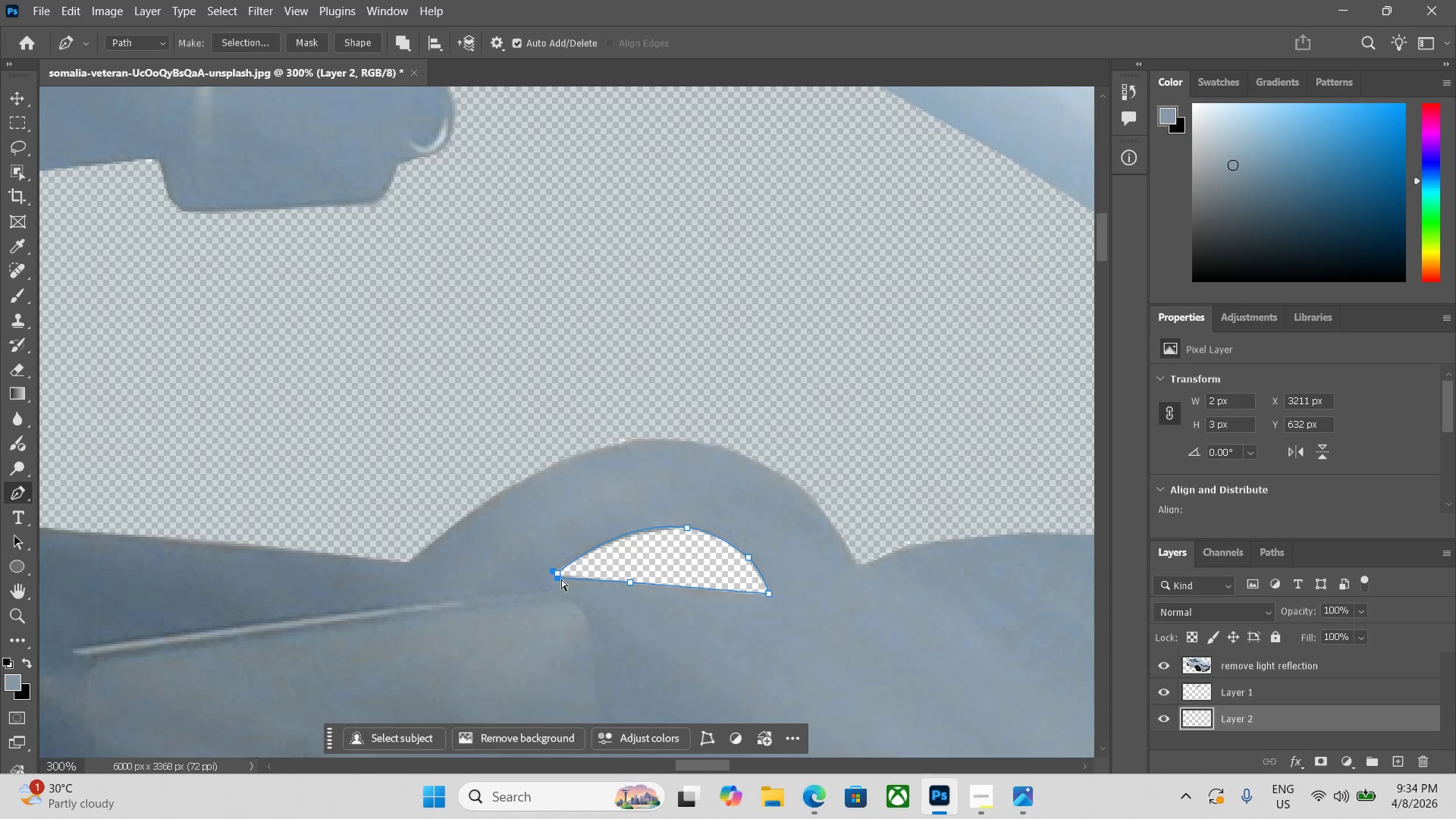 
key(Control+Z)
 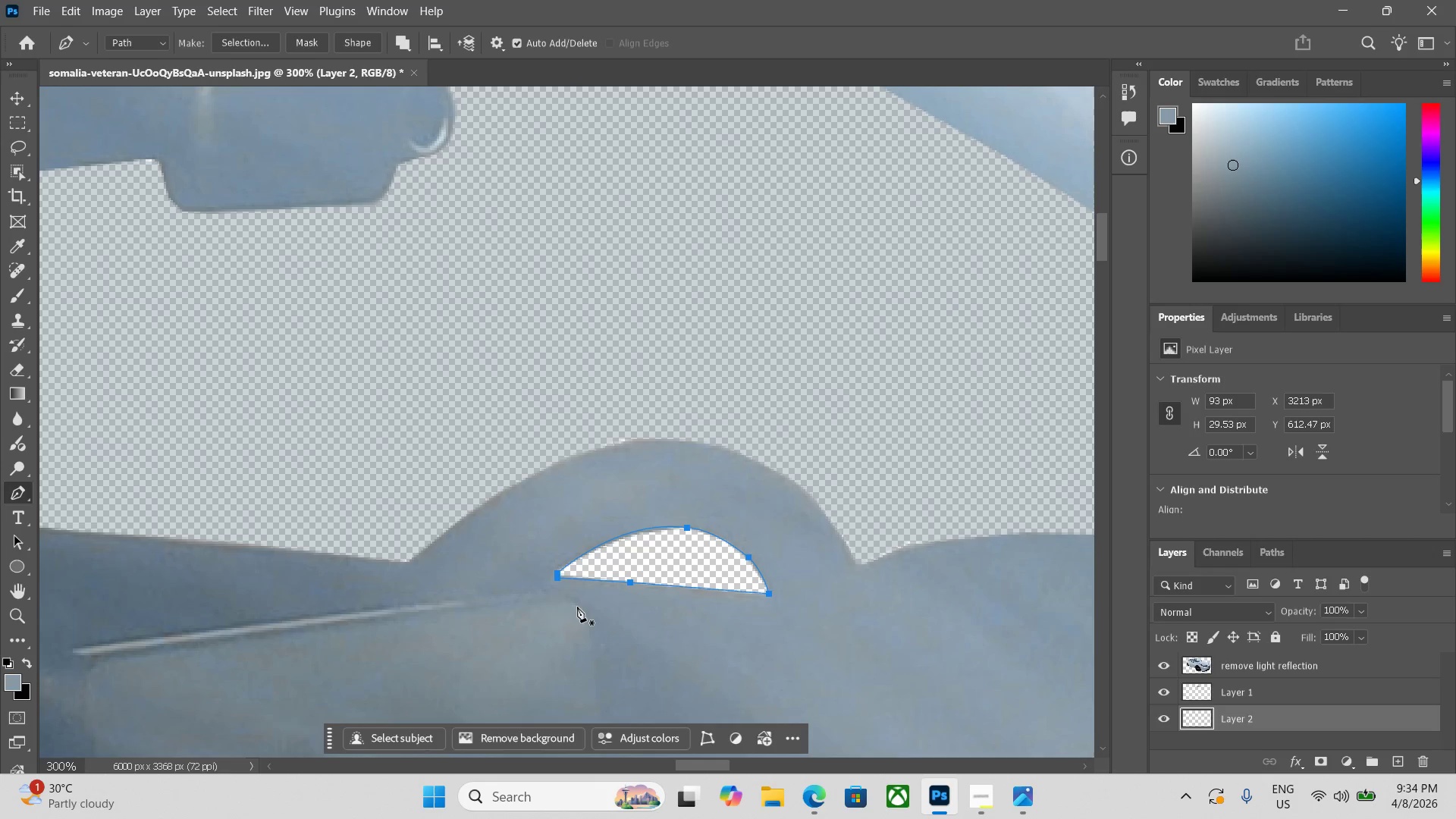 
key(Control+Enter)
 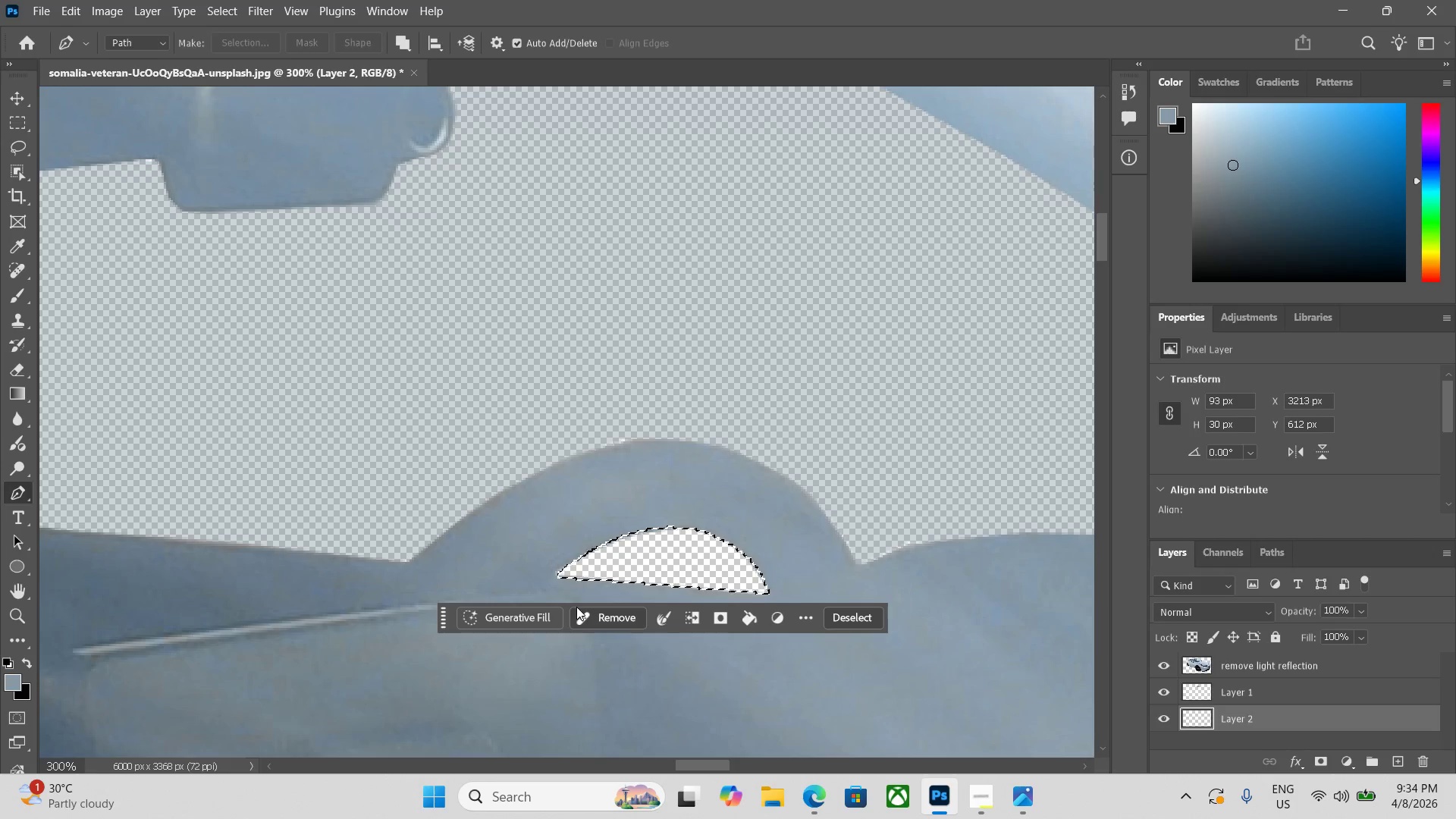 
key(Backspace)
 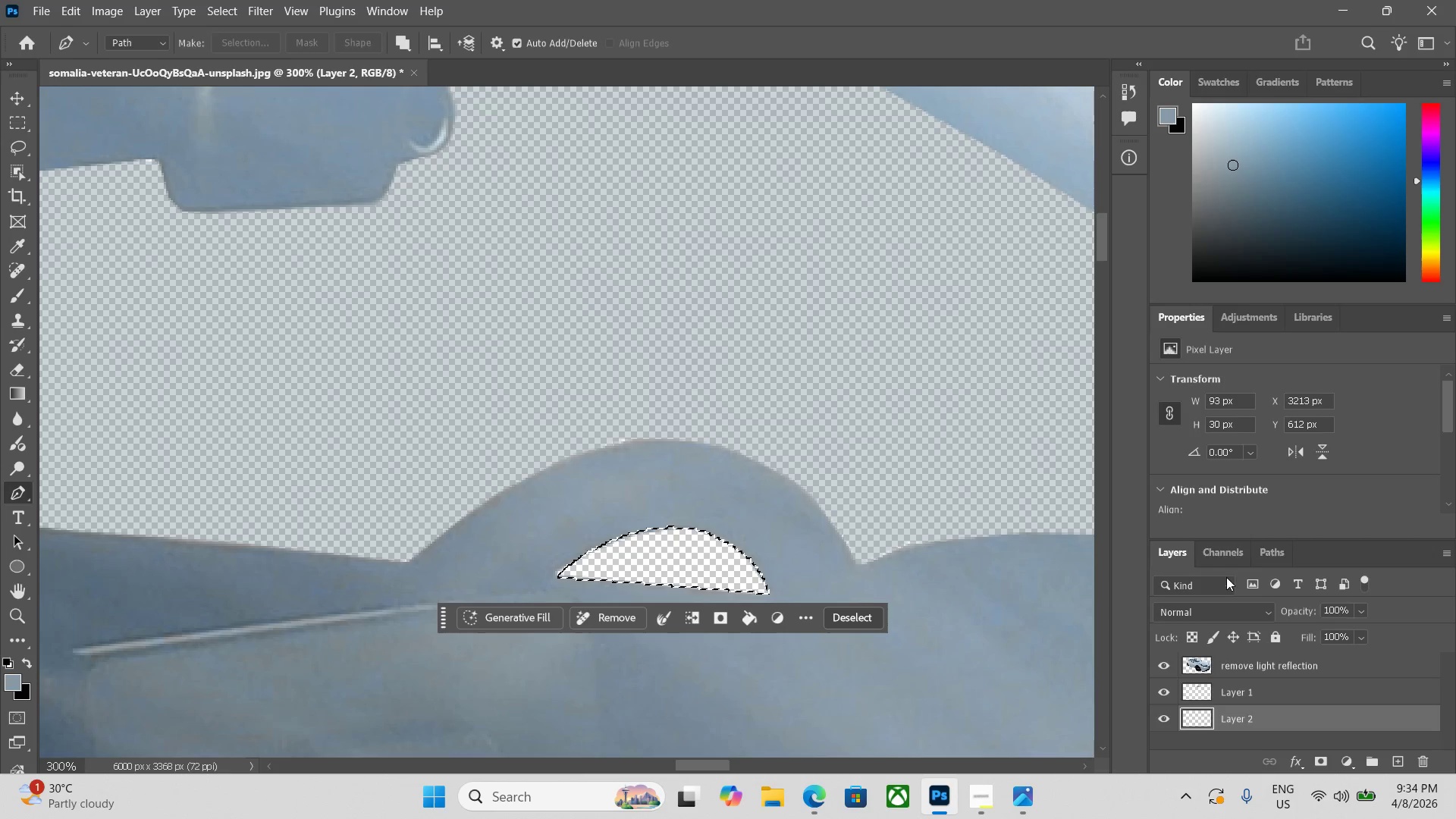 
key(Delete)
 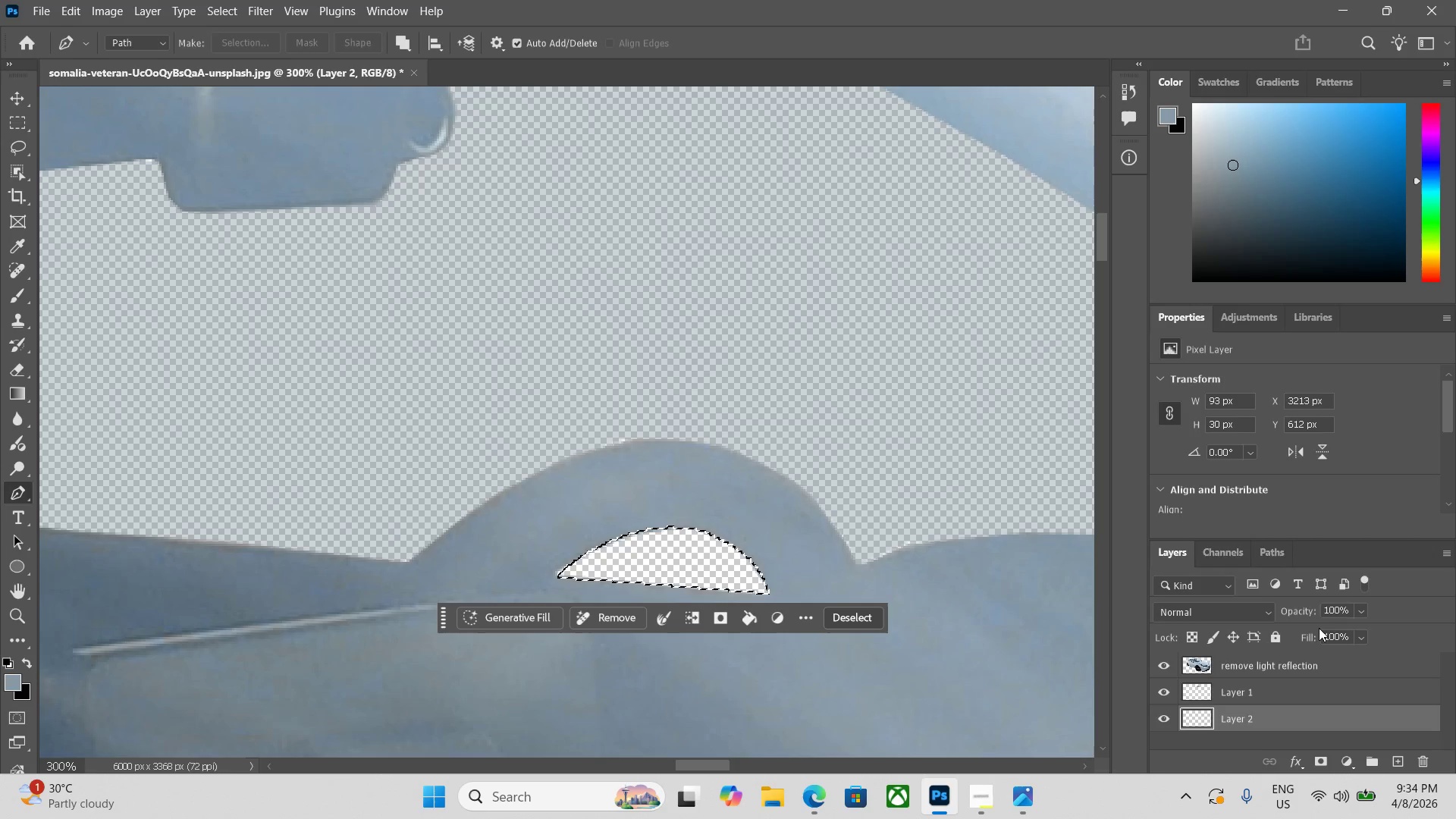 
hold_key(key=ControlLeft, duration=0.31)
 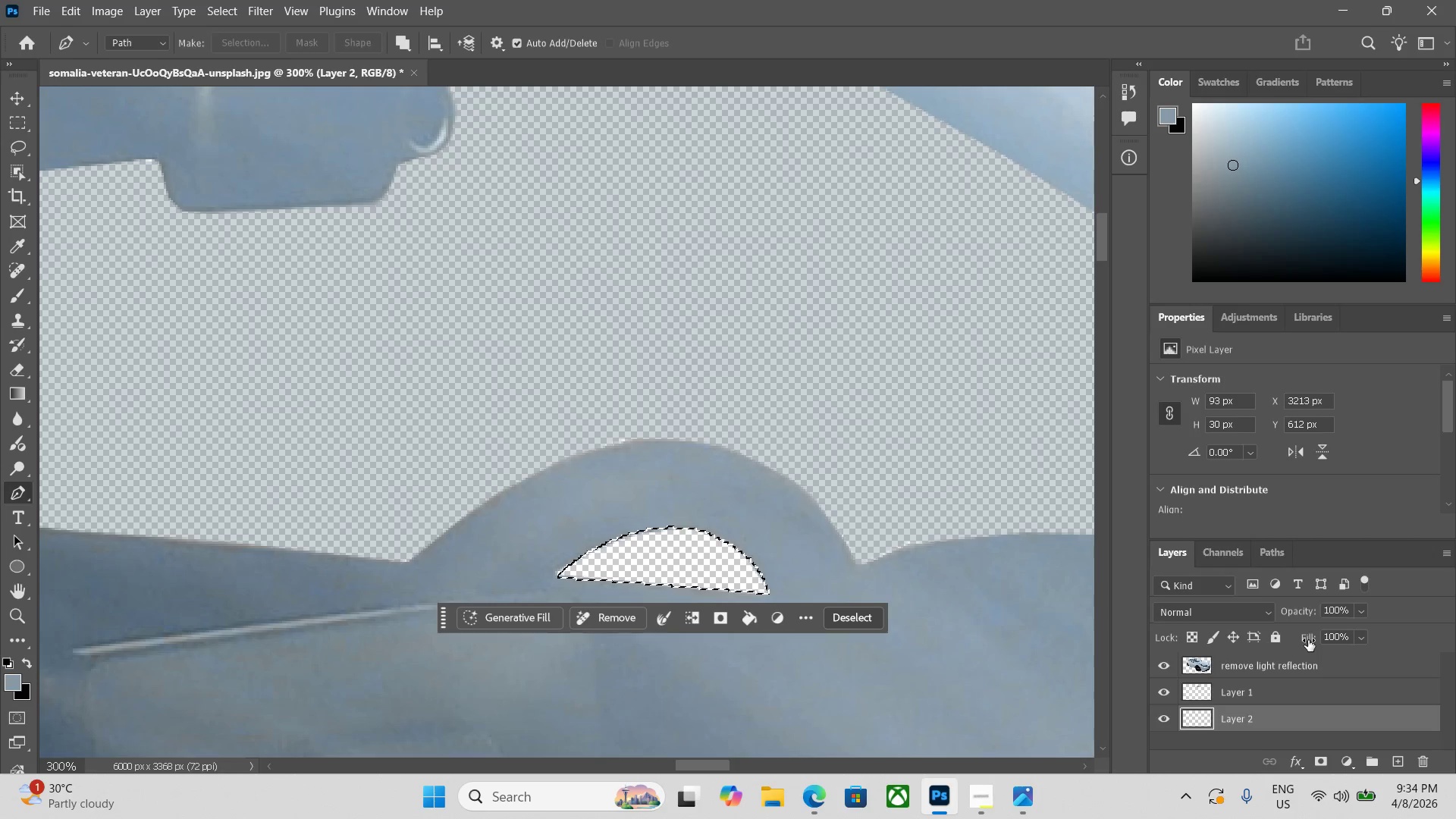 
key(B)
 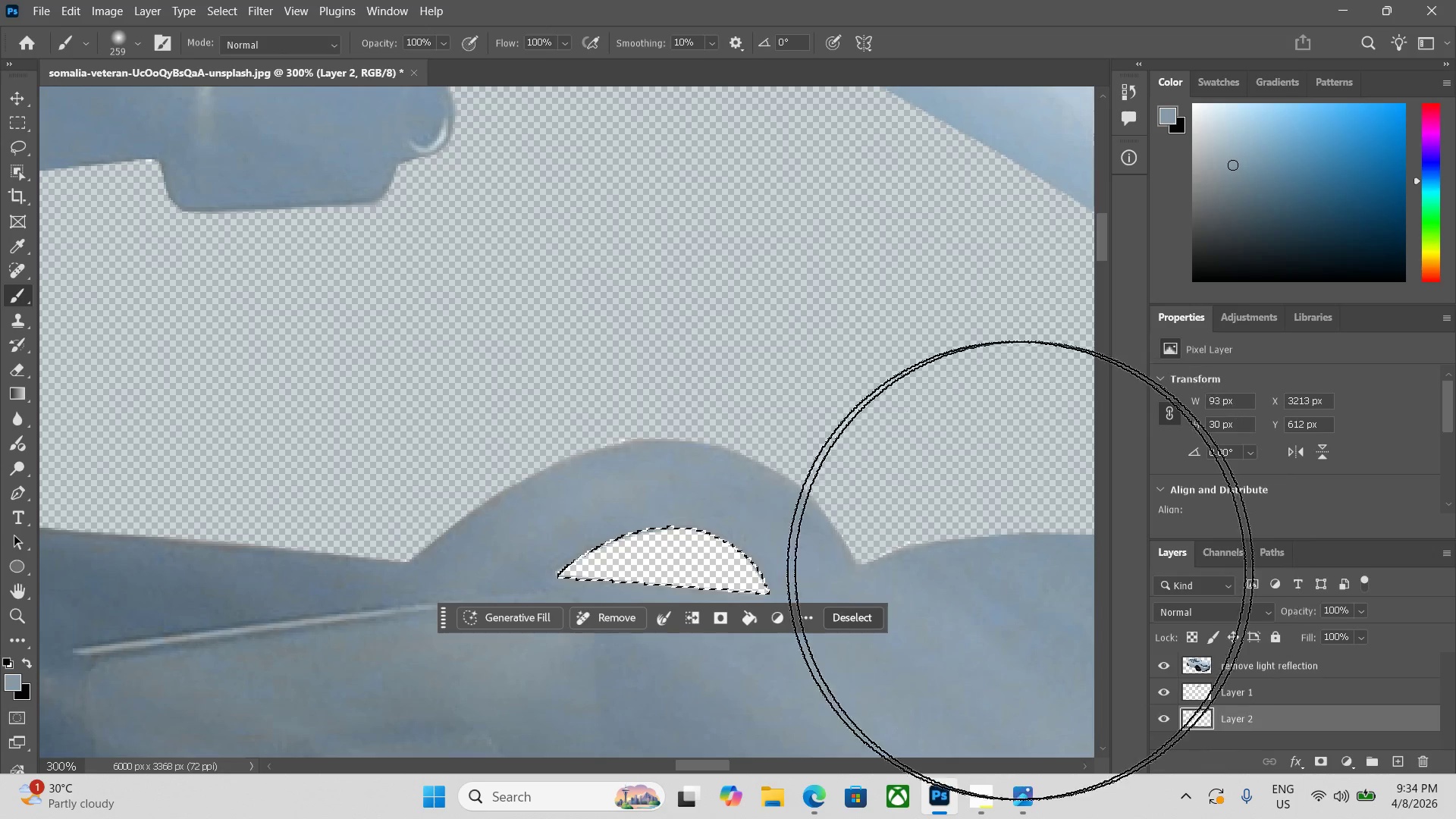 
hold_key(key=AltLeft, duration=1.06)
 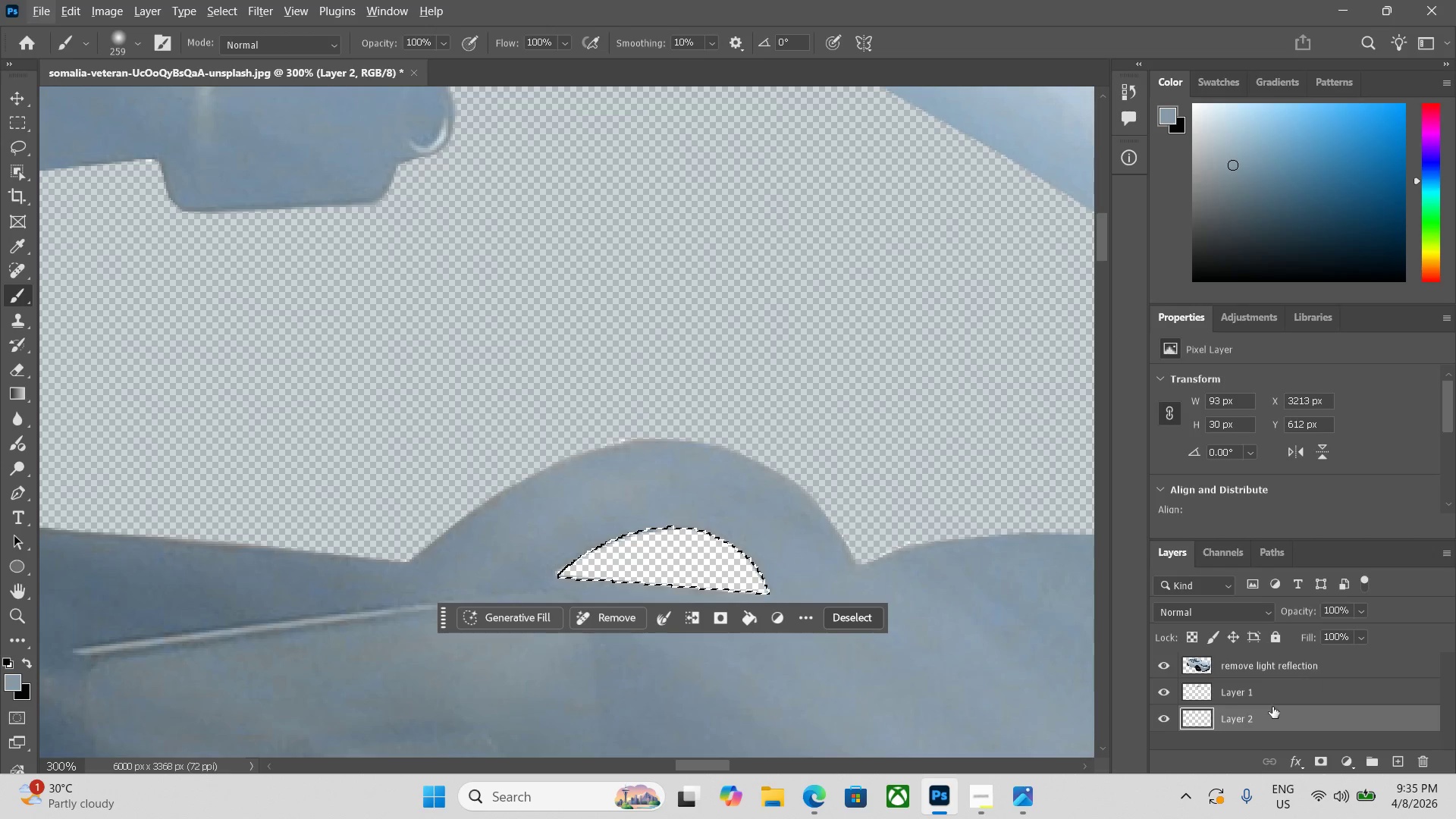 
wait(6.88)
 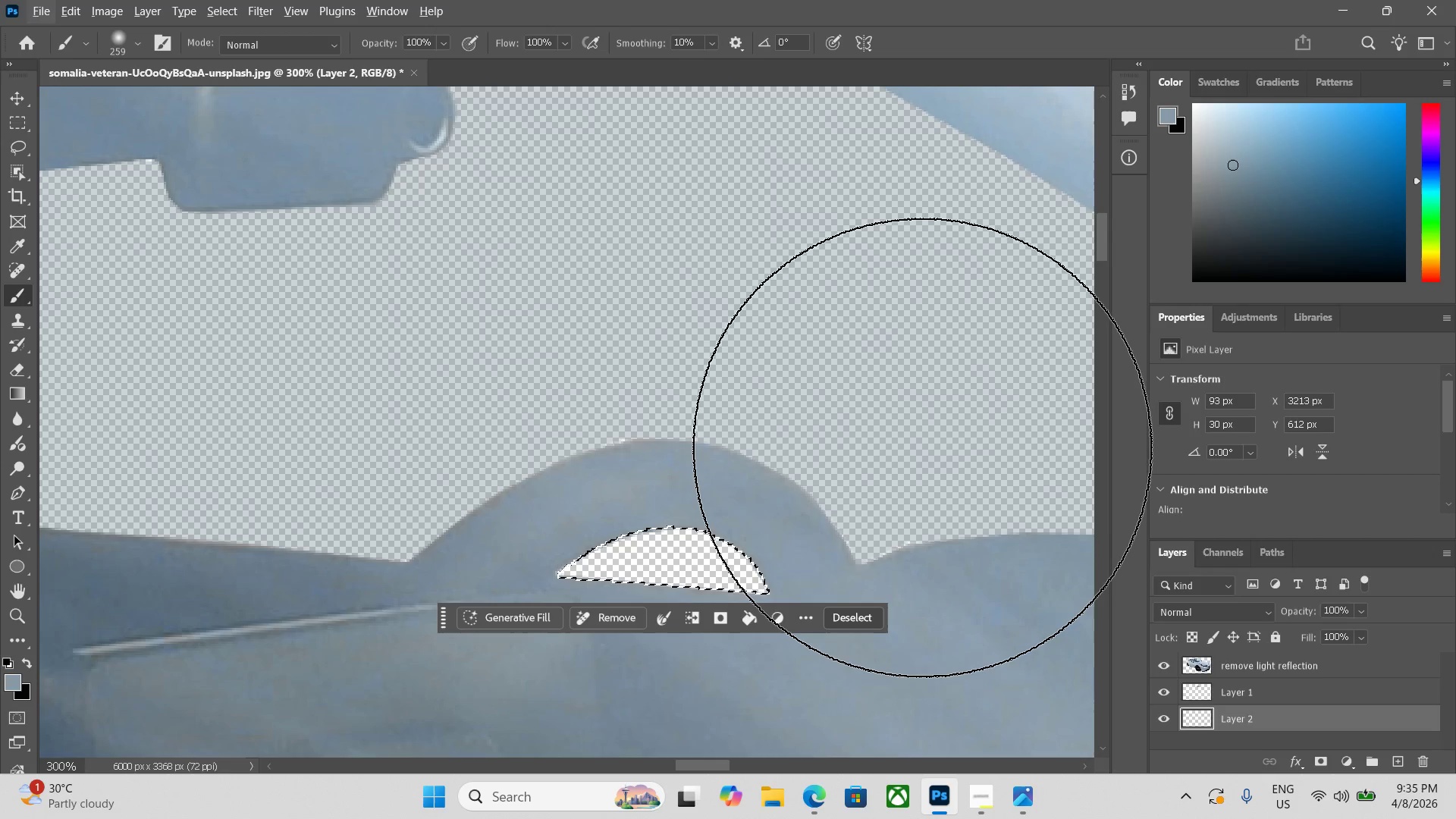 
left_click([1291, 718])
 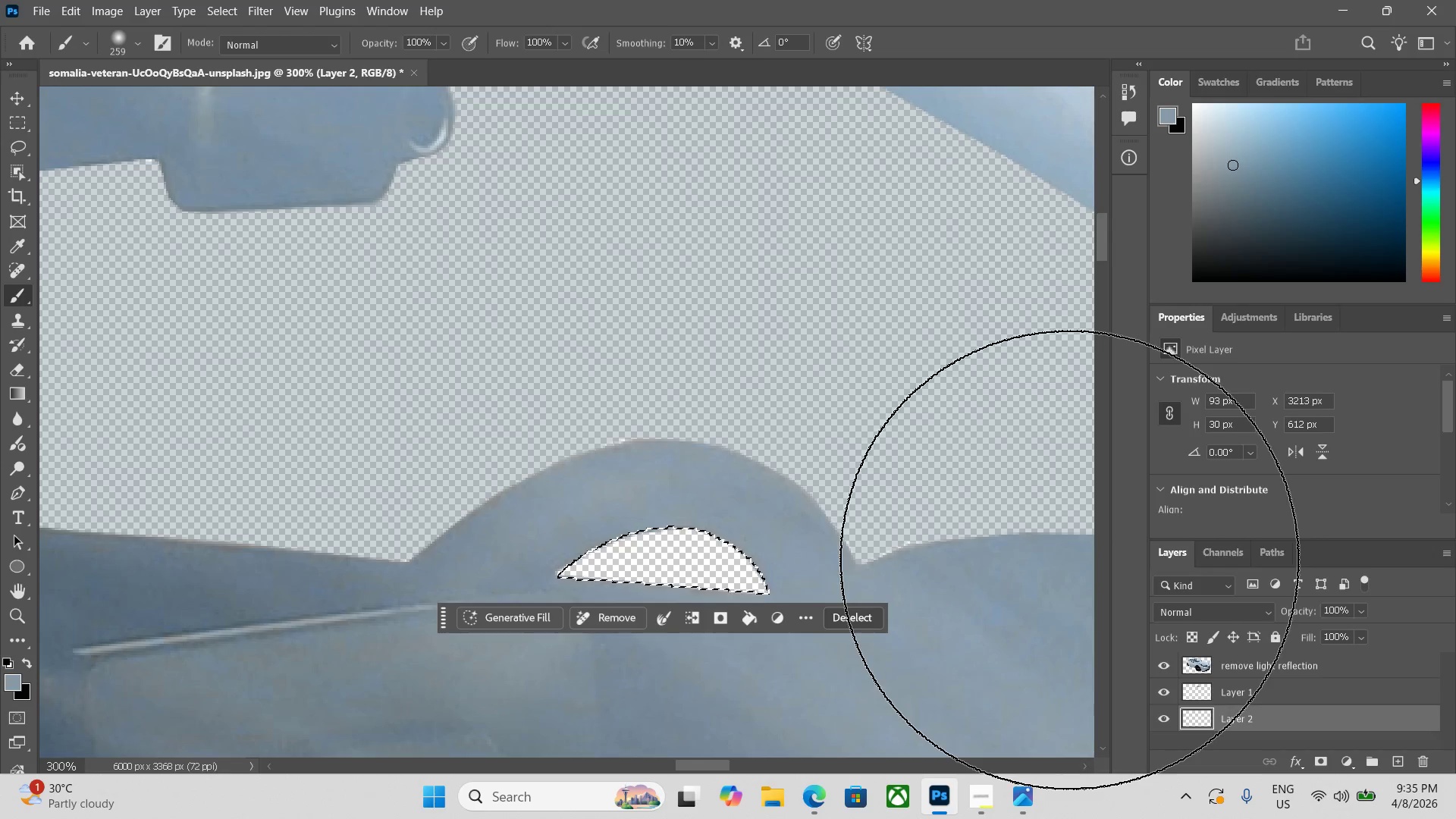 
hold_key(key=ControlLeft, duration=0.66)
 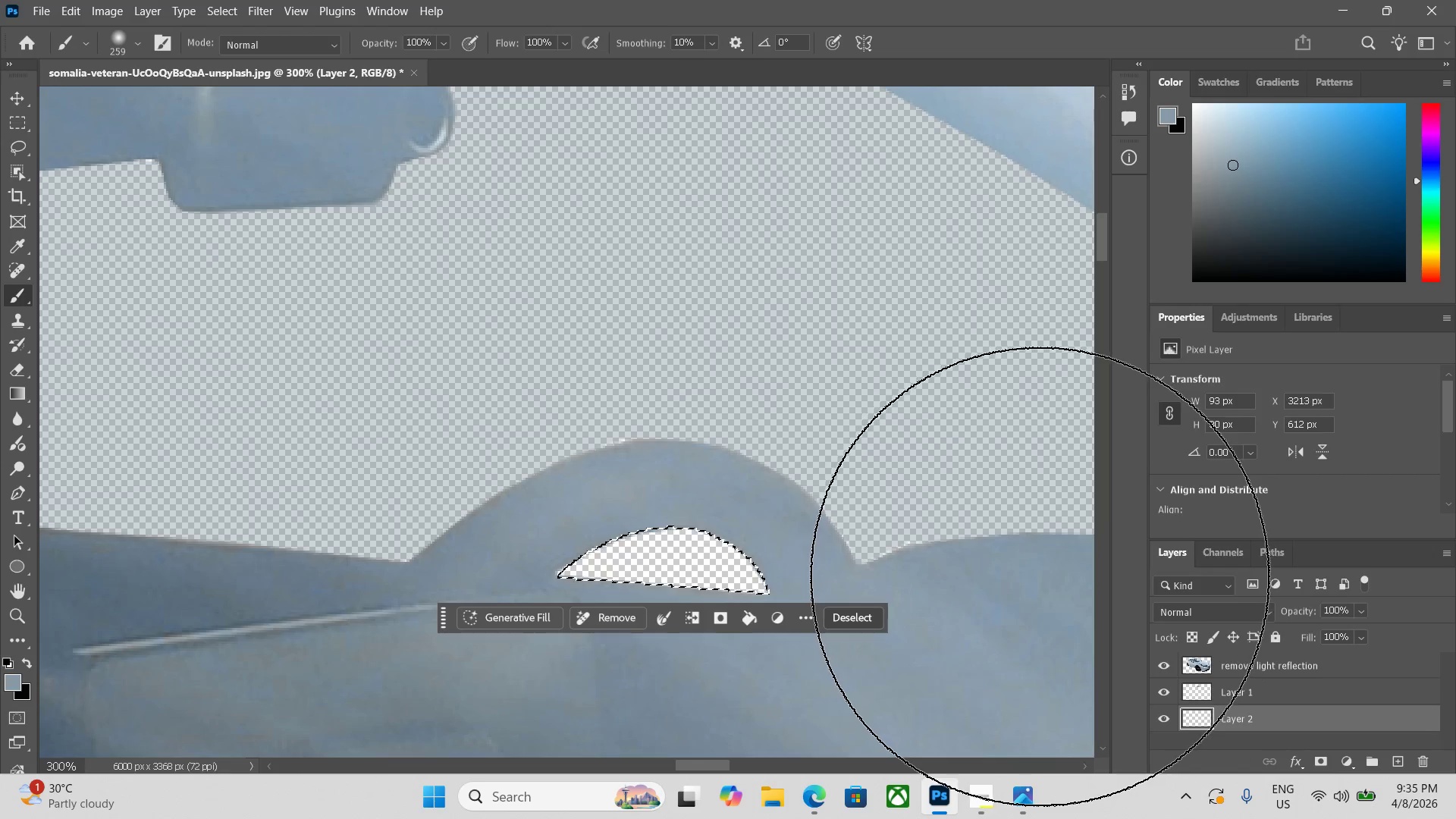 
hold_key(key=AltLeft, duration=0.62)
left_click([1043, 571])
 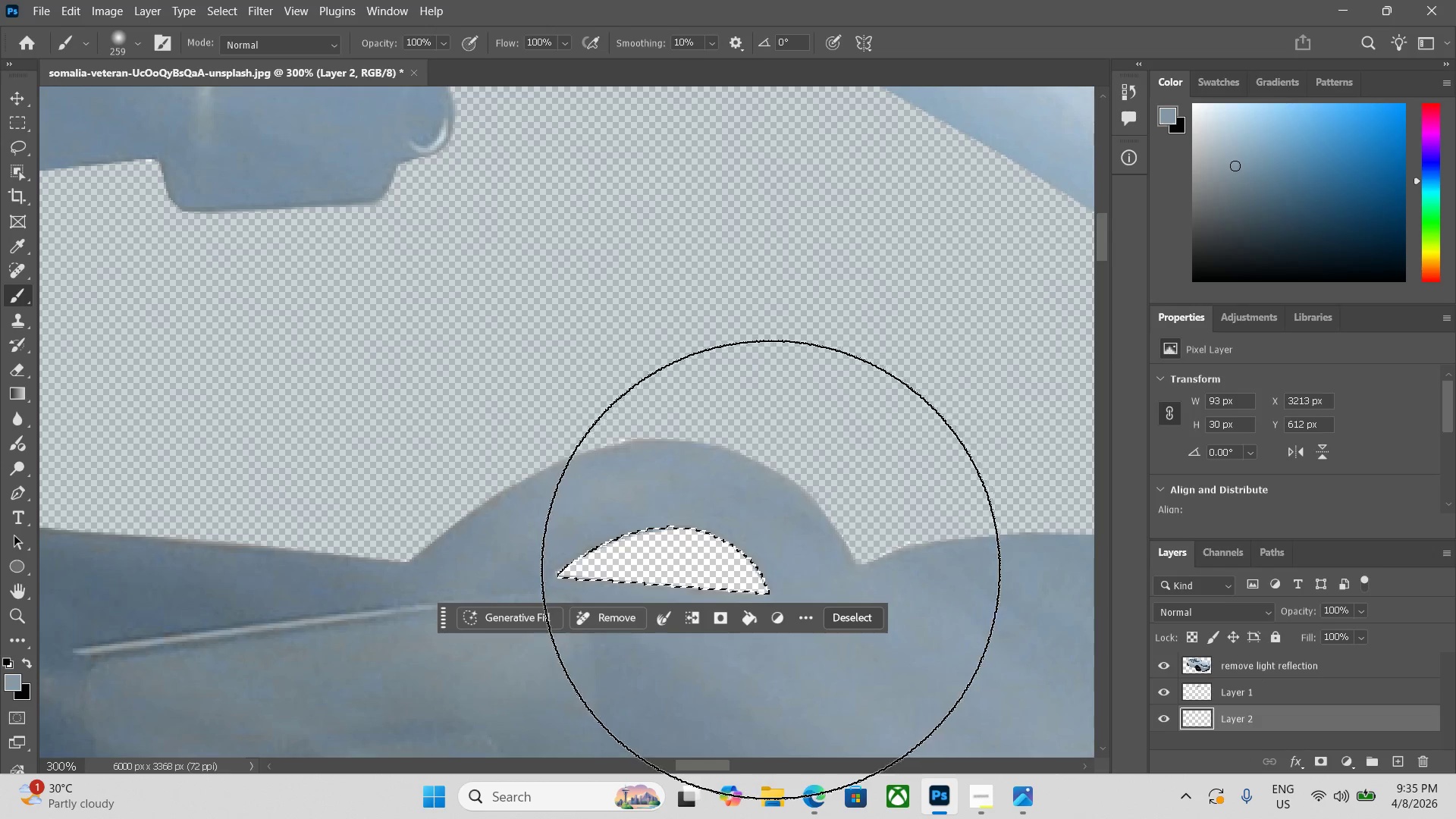 
left_click_drag(start_coordinate=[786, 570], to_coordinate=[458, 570])
 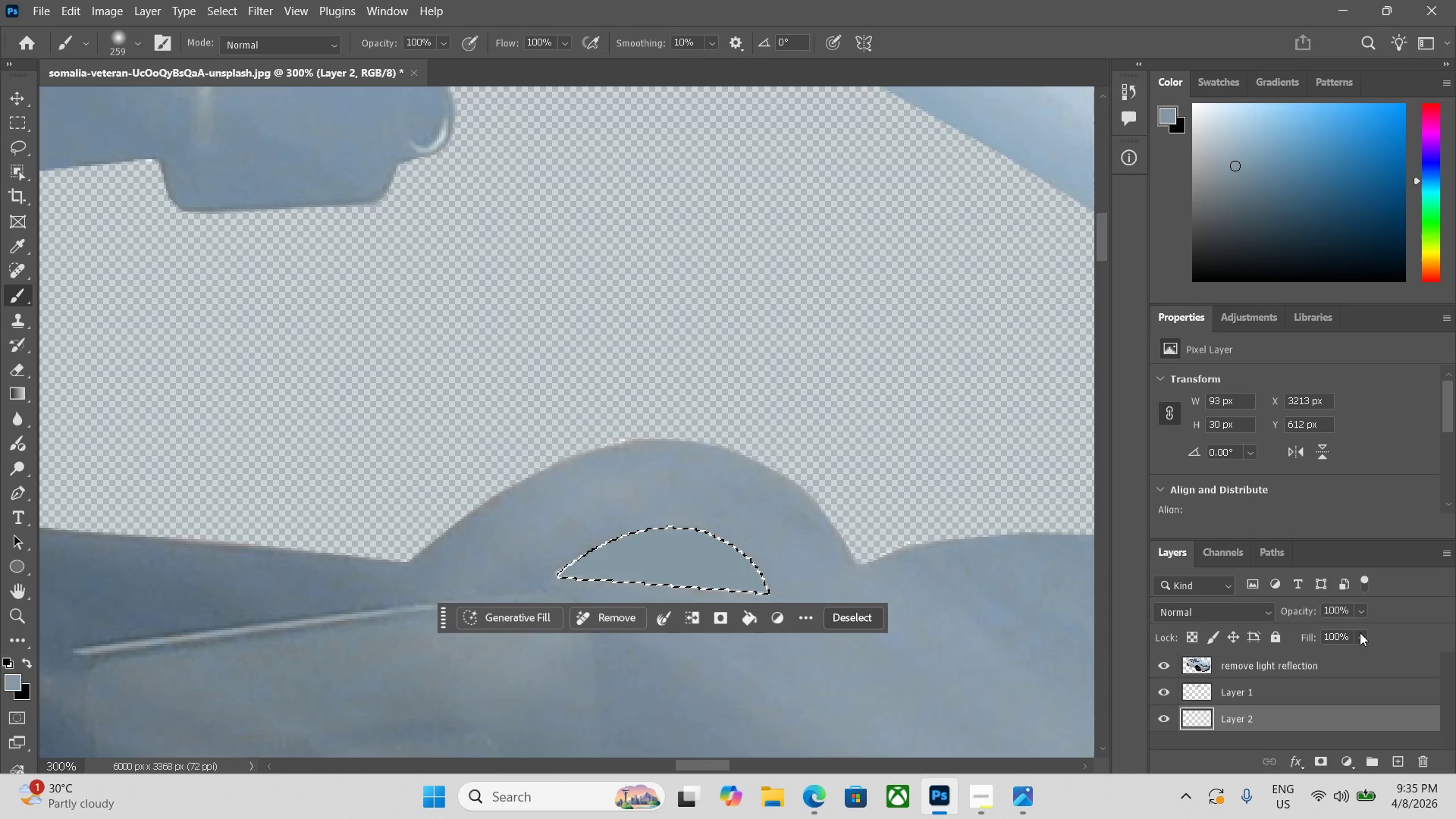 
left_click([1360, 609])
 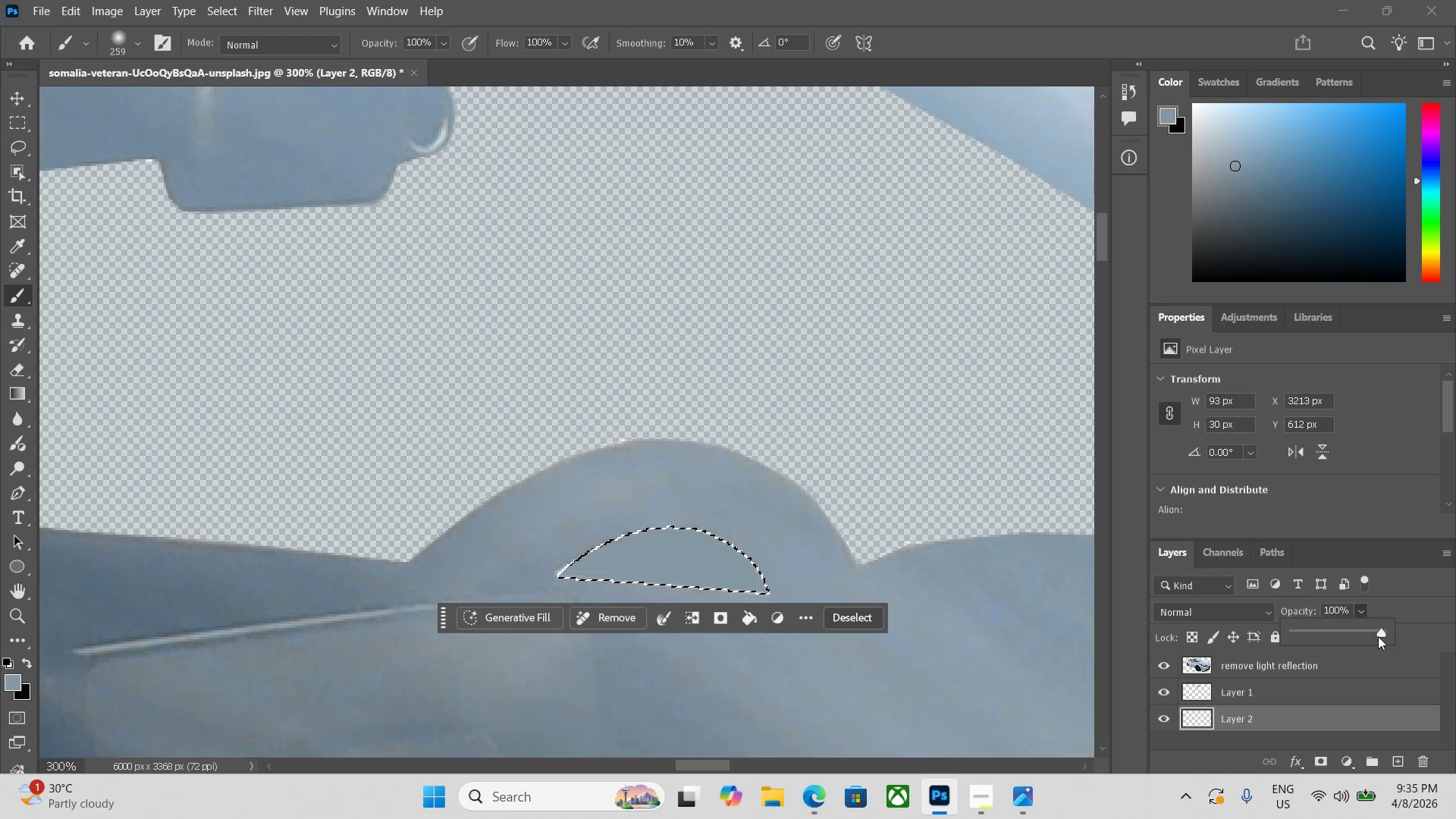 
left_click_drag(start_coordinate=[1378, 634], to_coordinate=[1338, 630])
 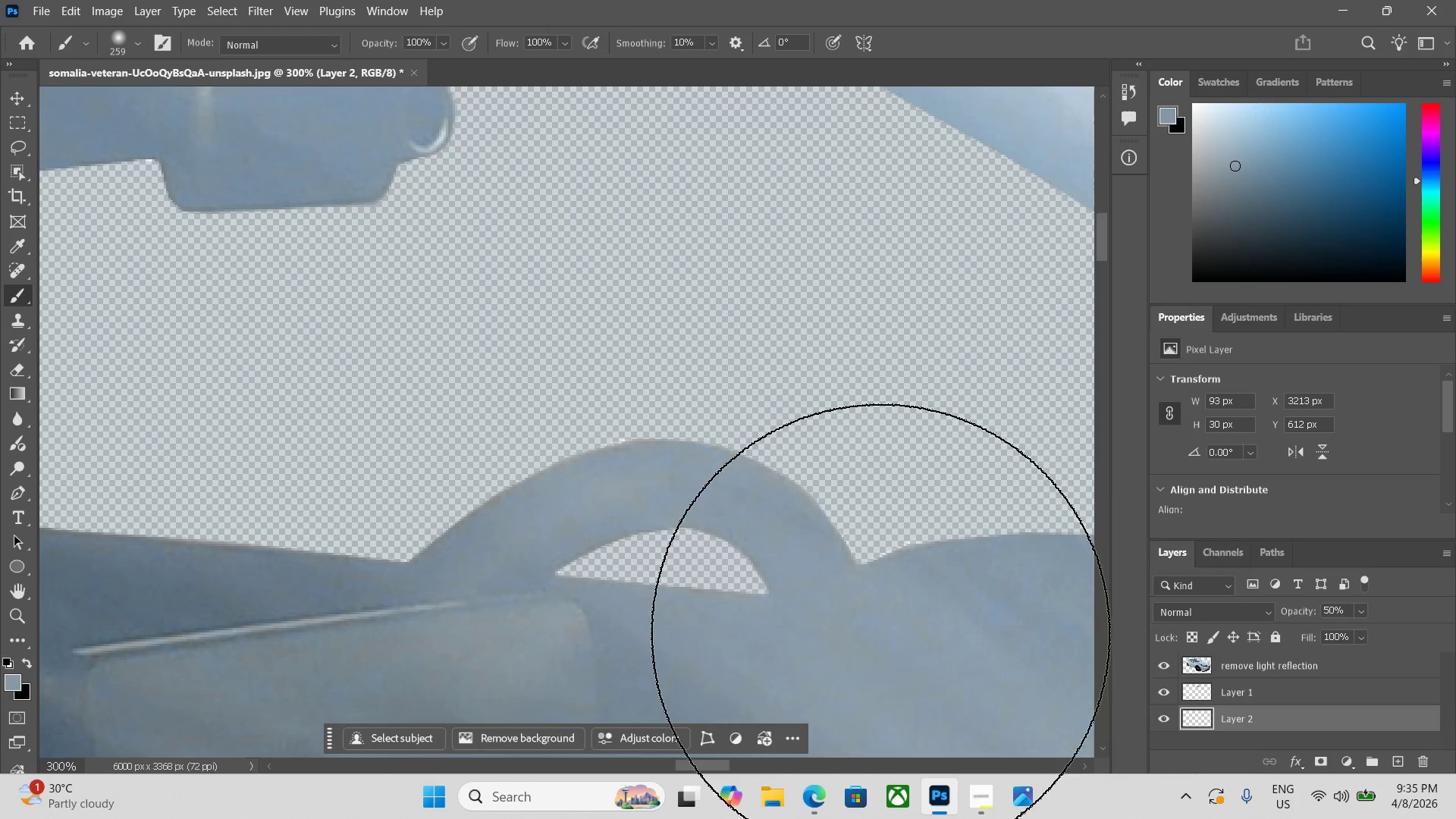 
key(Control+Minus)
 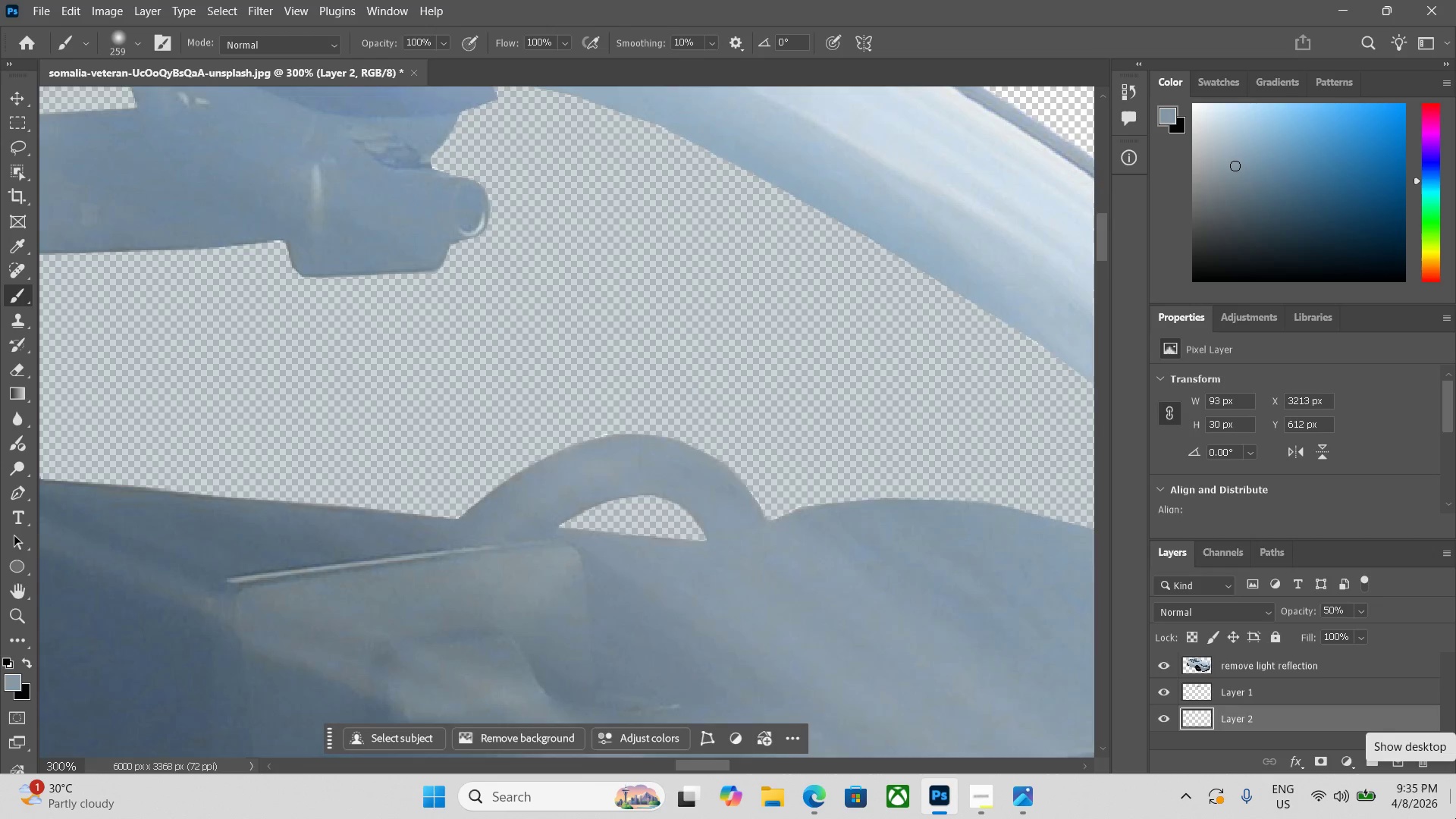 
key(Control+Minus)
 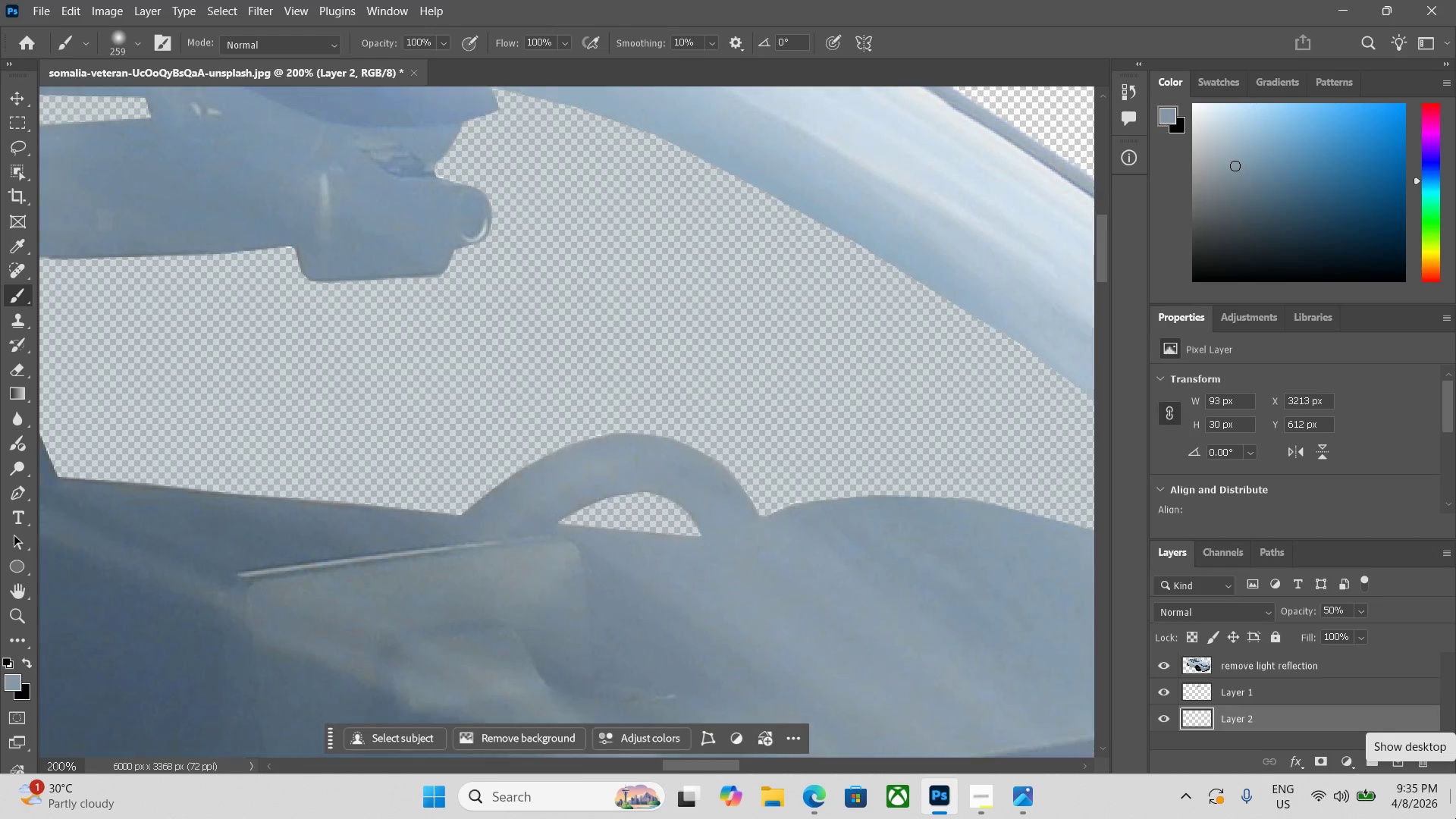 
key(Control+Minus)
 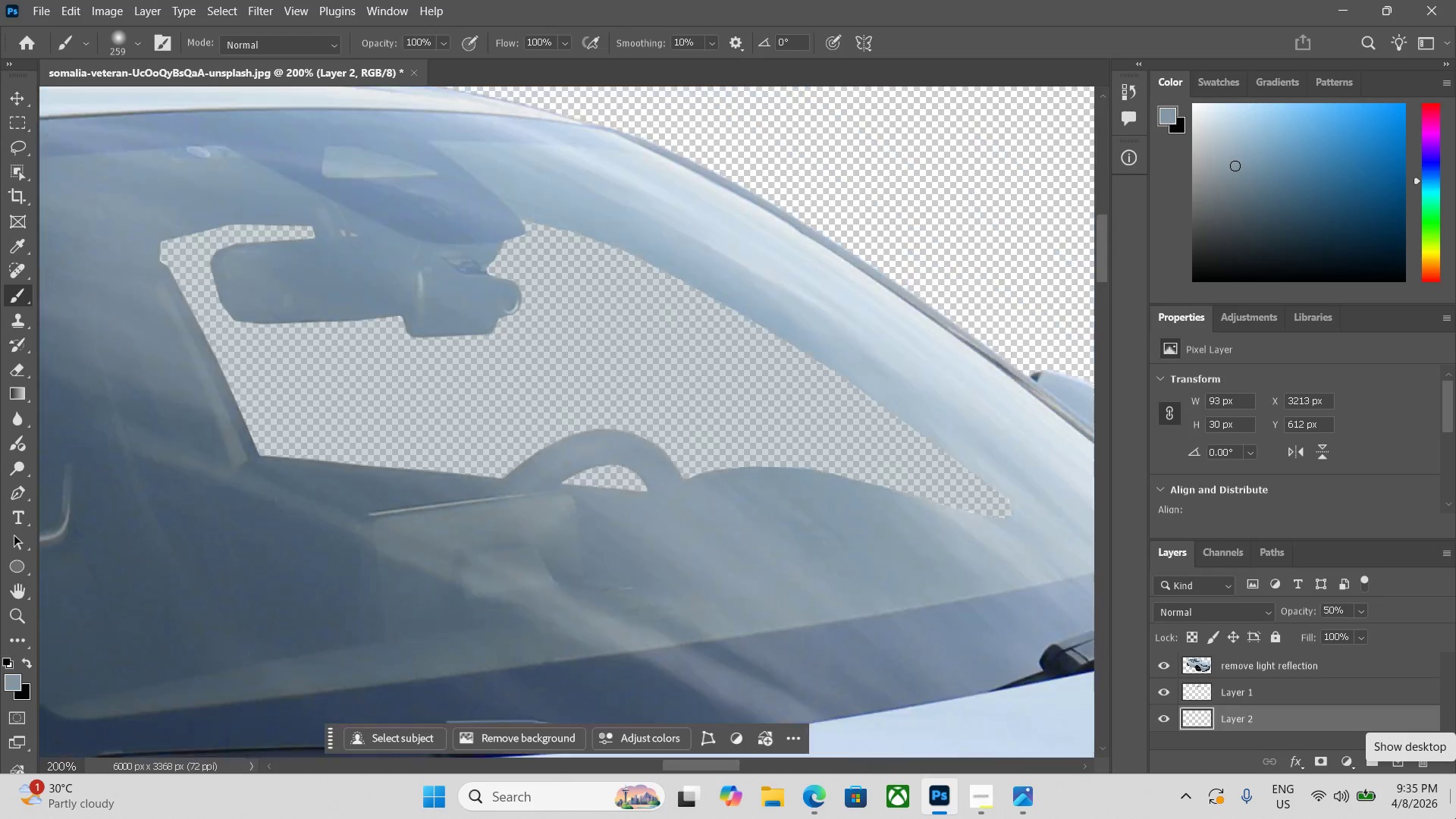 
key(Control+Minus)
 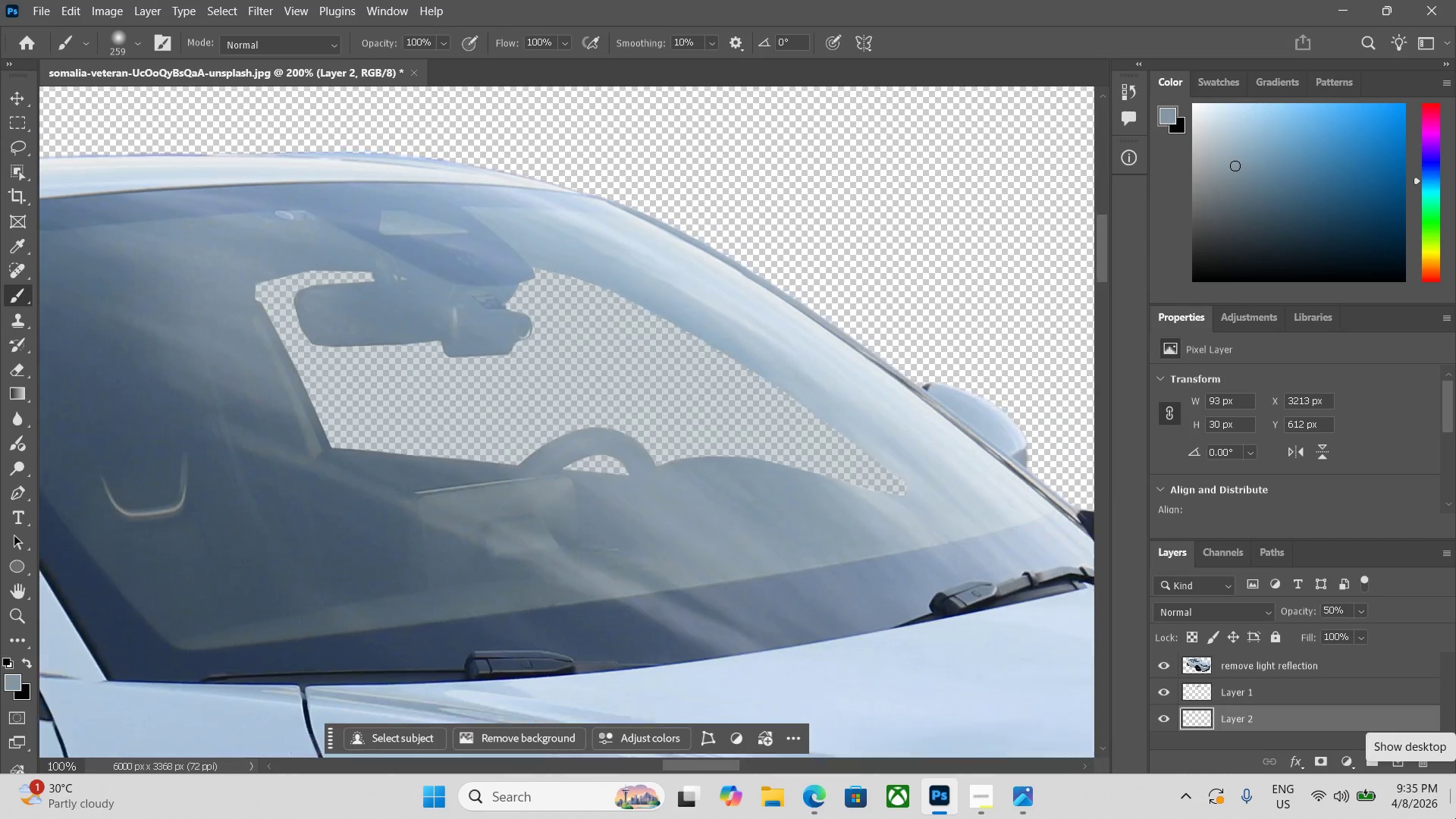 
key(Control+Minus)
 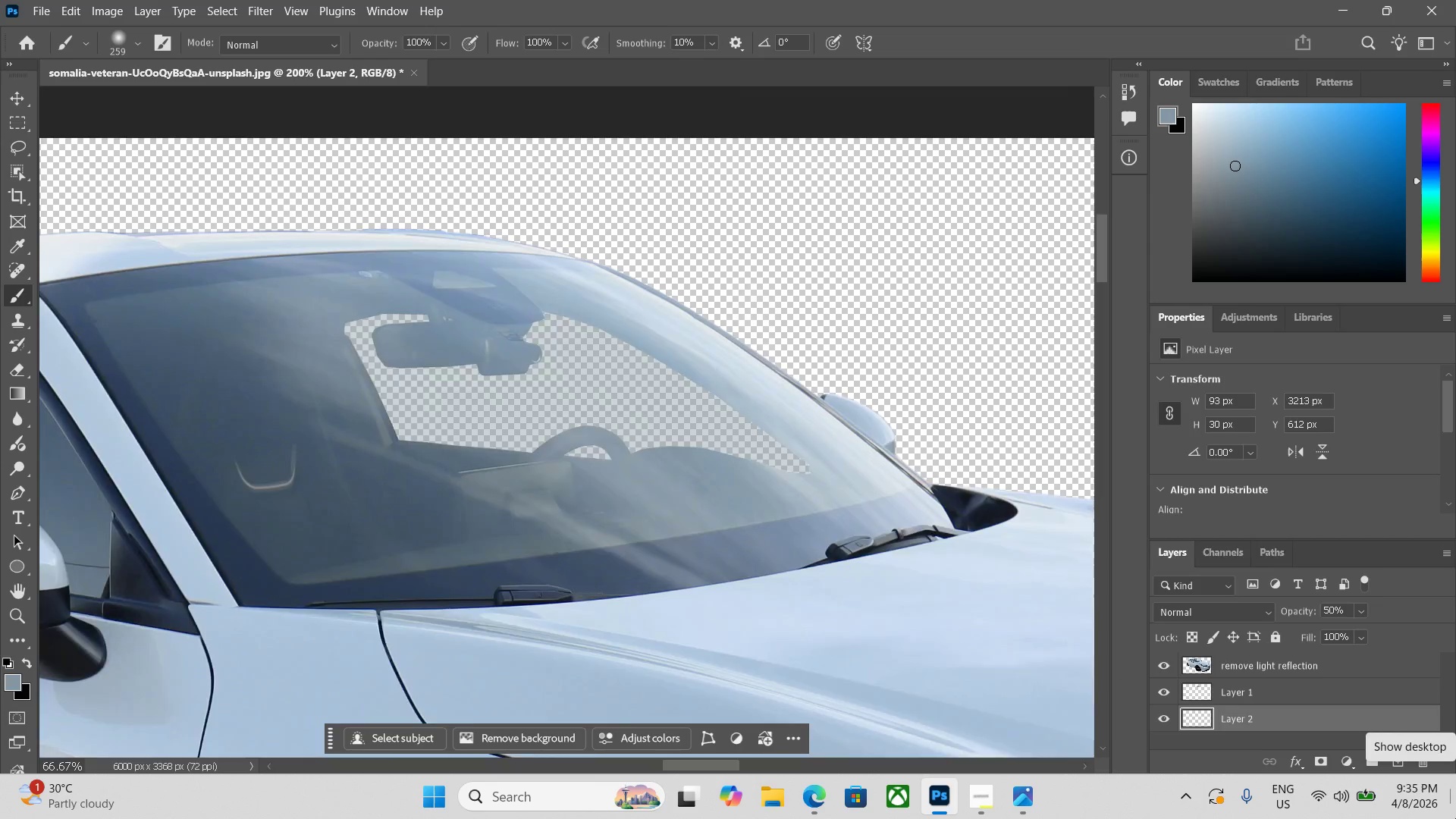 
key(Control+Minus)
 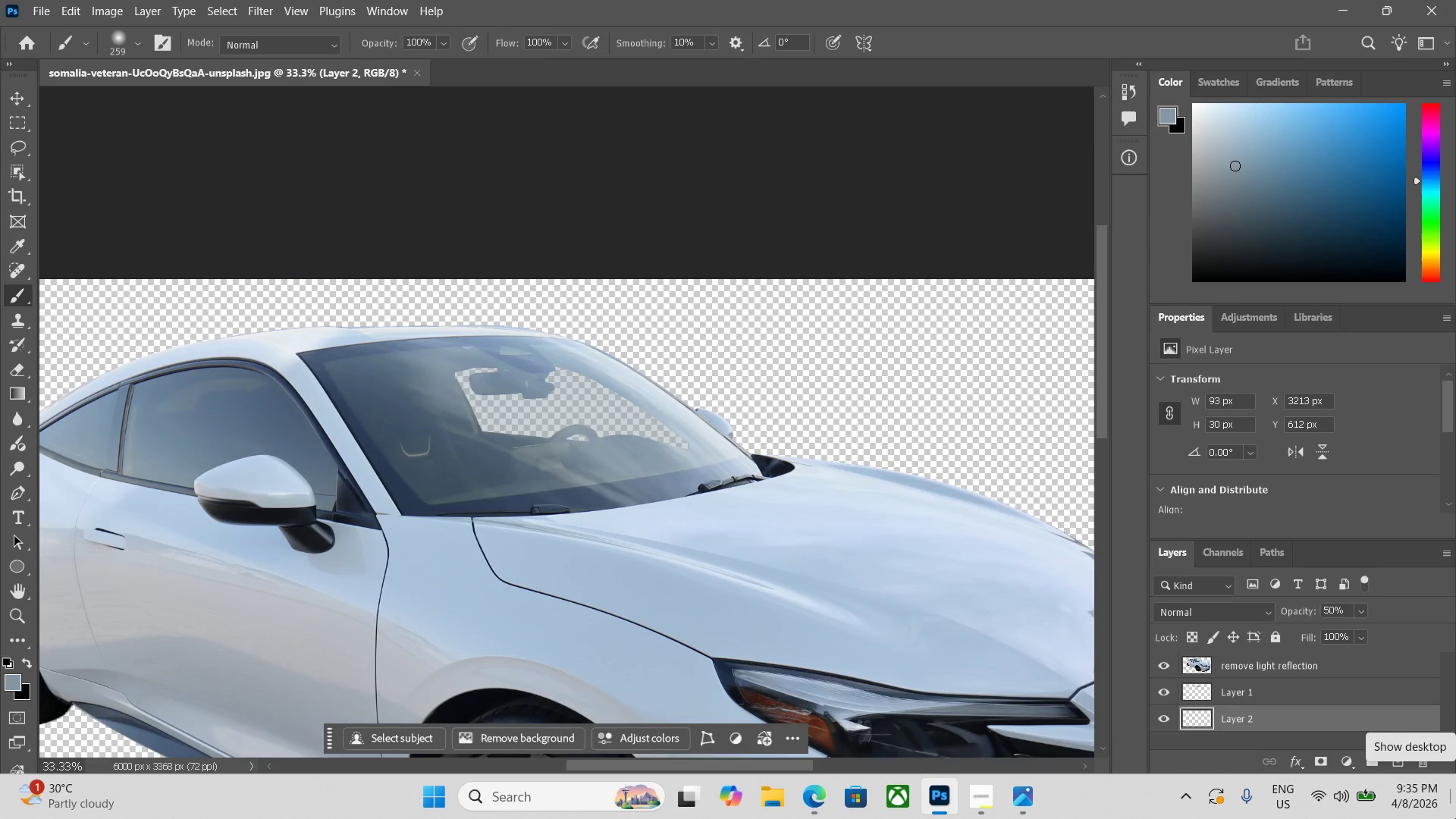 
key(Control+ControlLeft)
 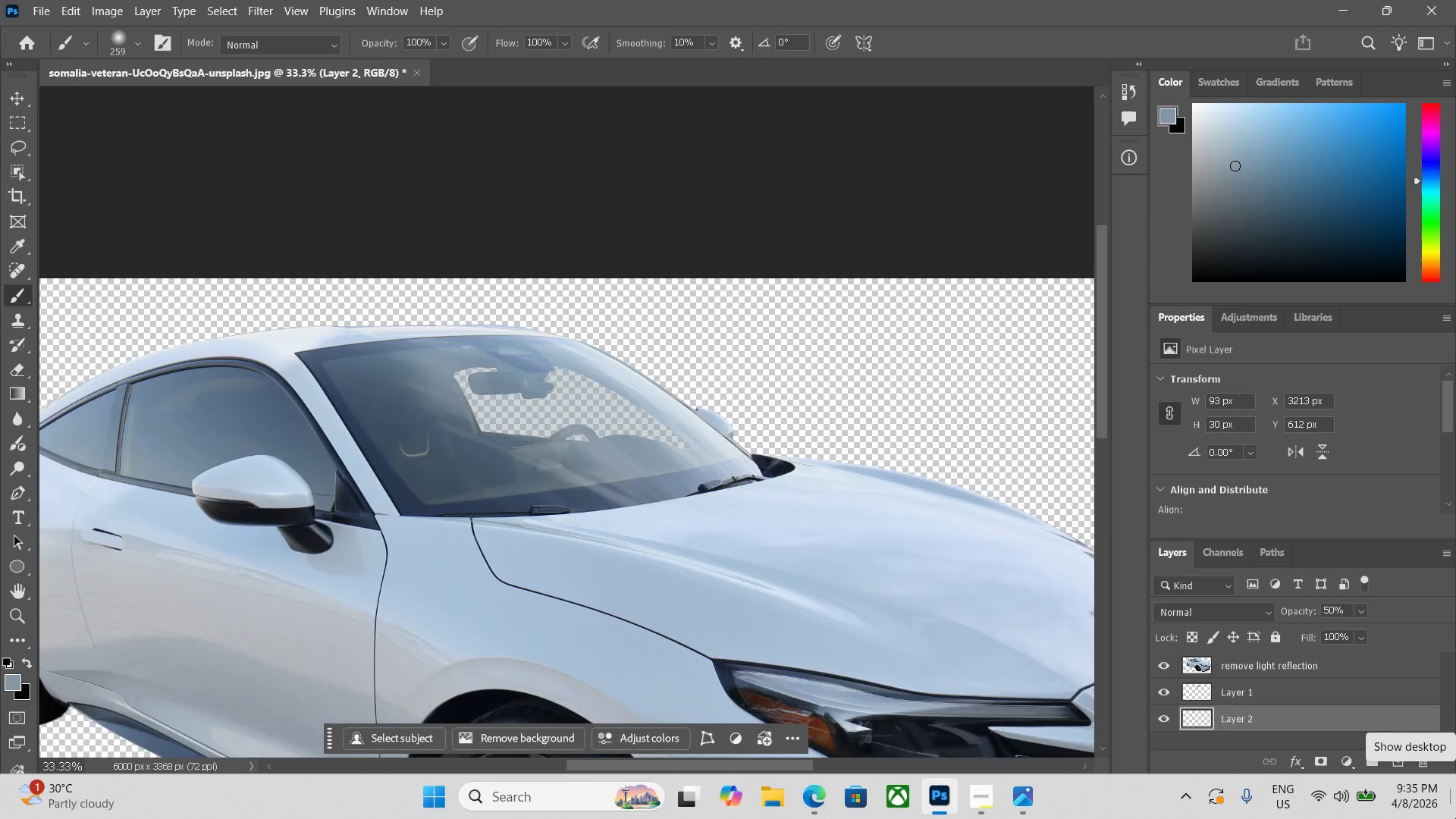 
key(Control+Equal)
 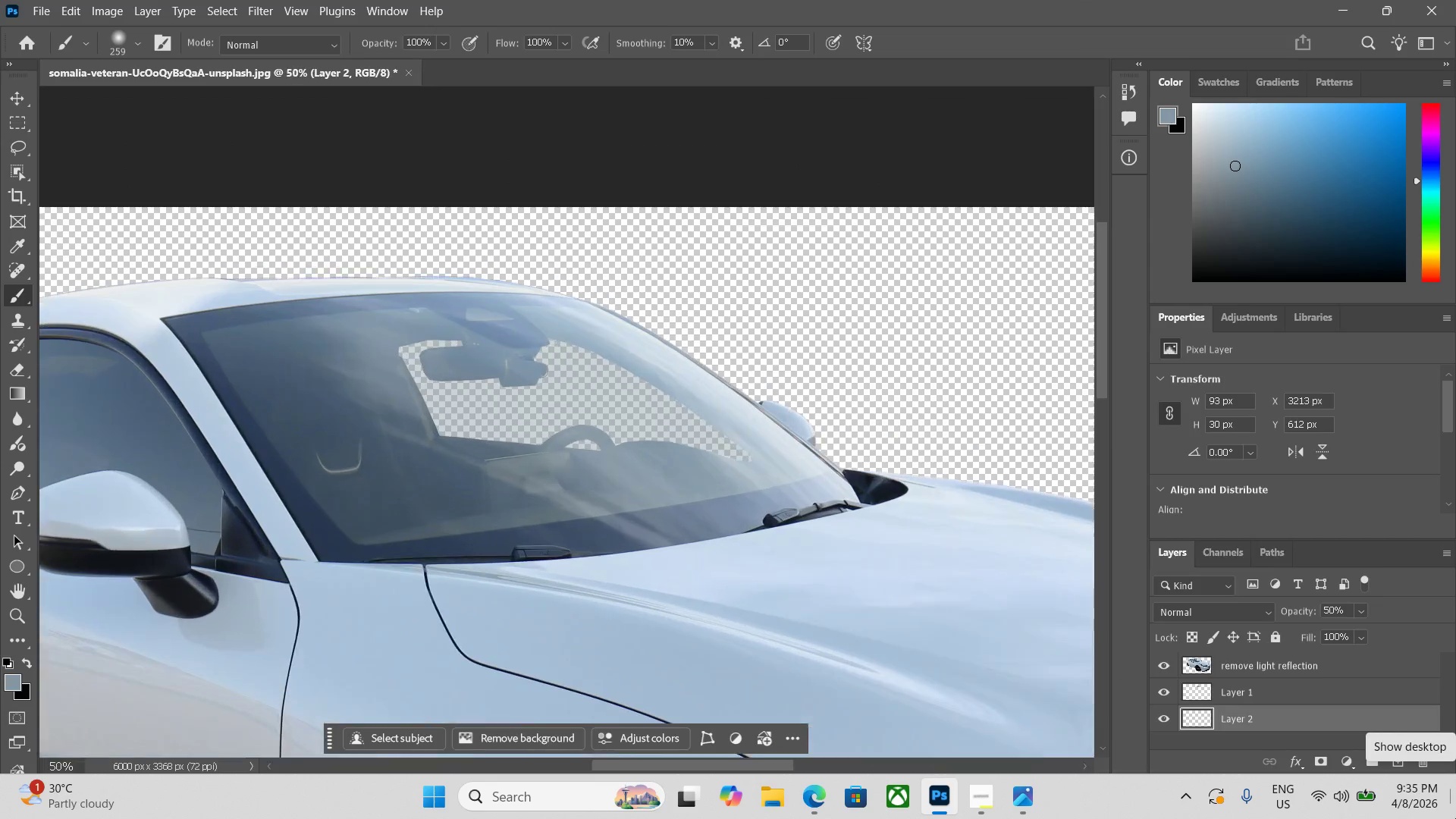 
key(Control+Minus)
 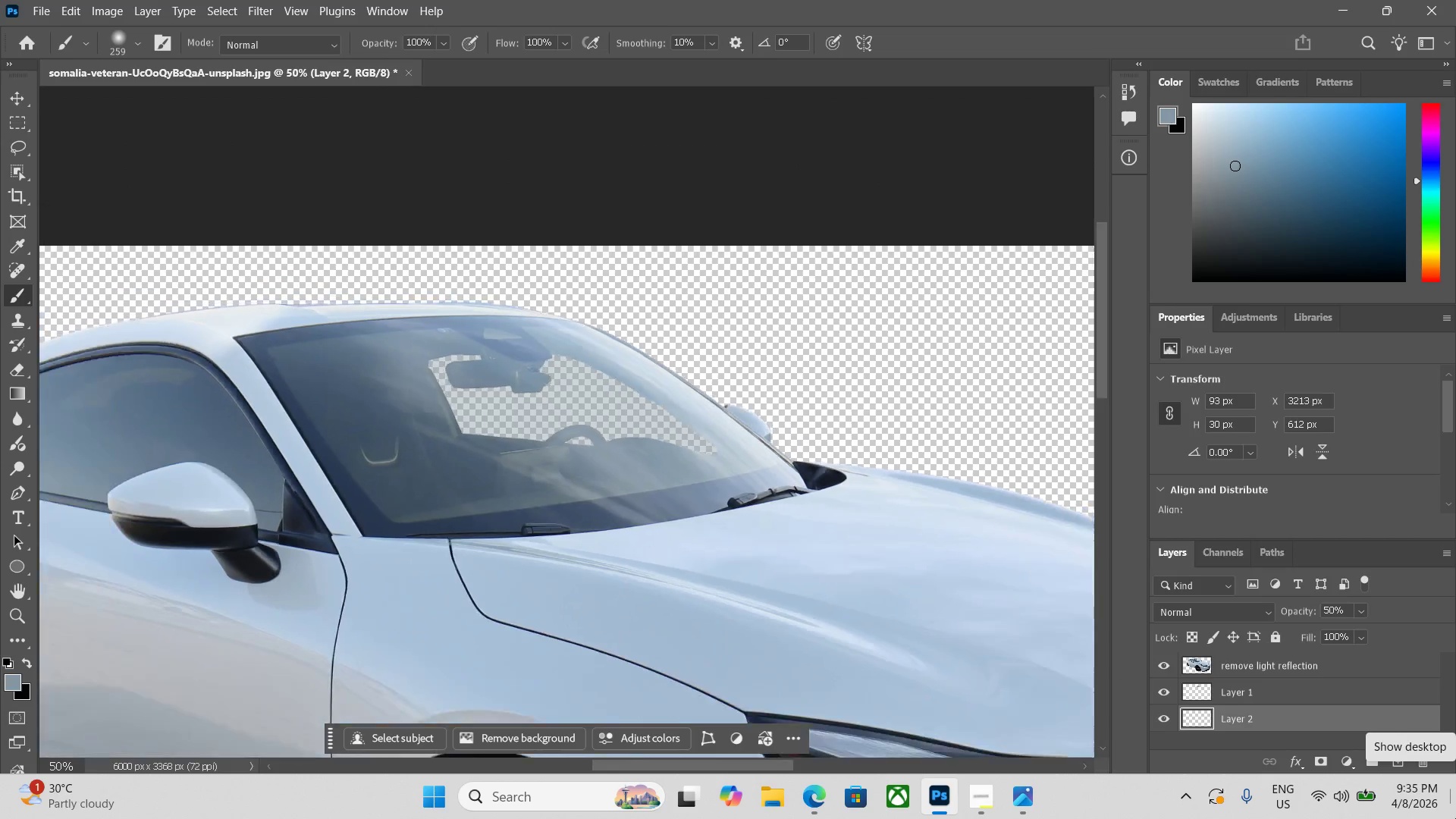 
key(Control+Minus)
 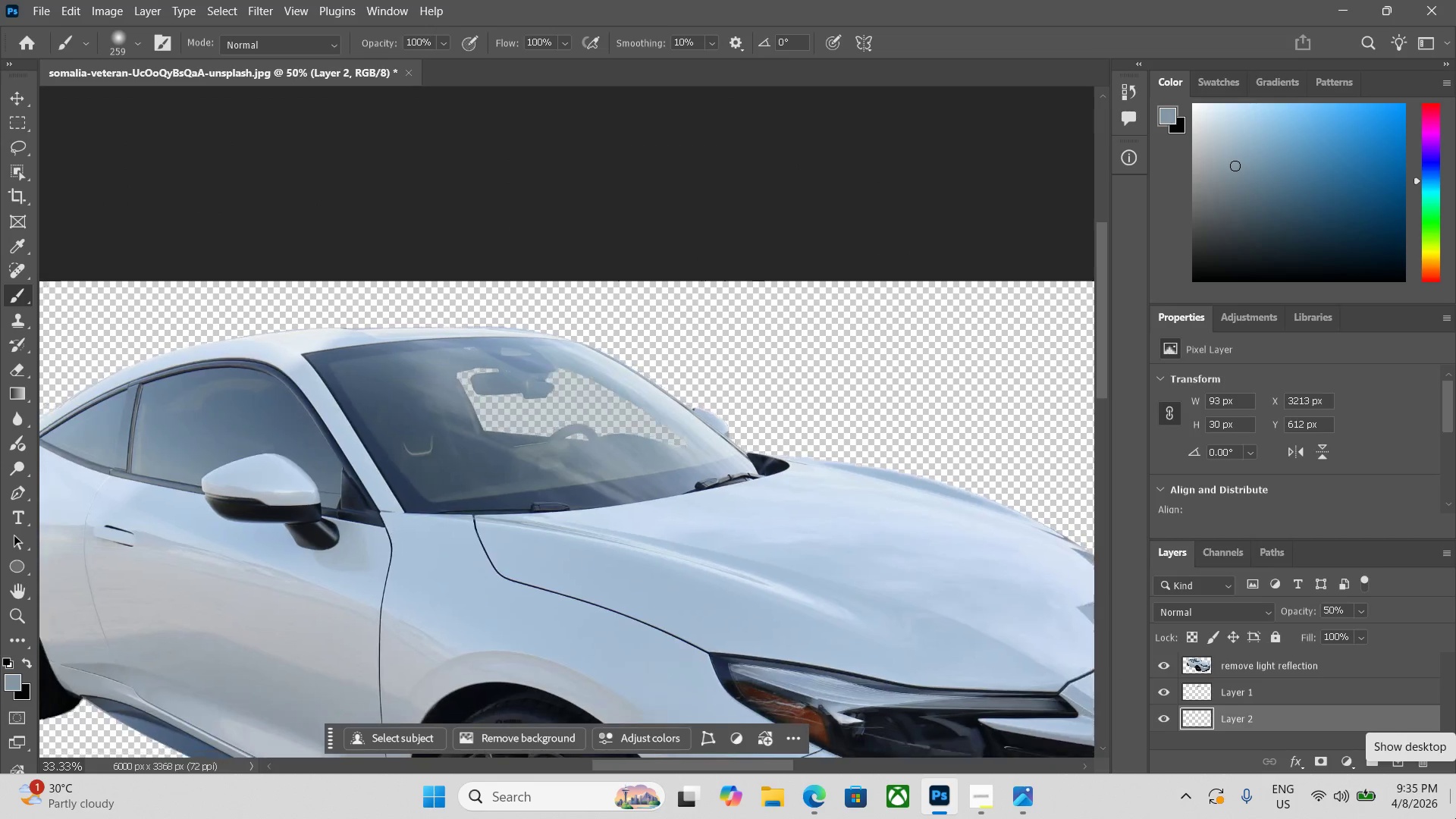 
key(Control+Minus)
 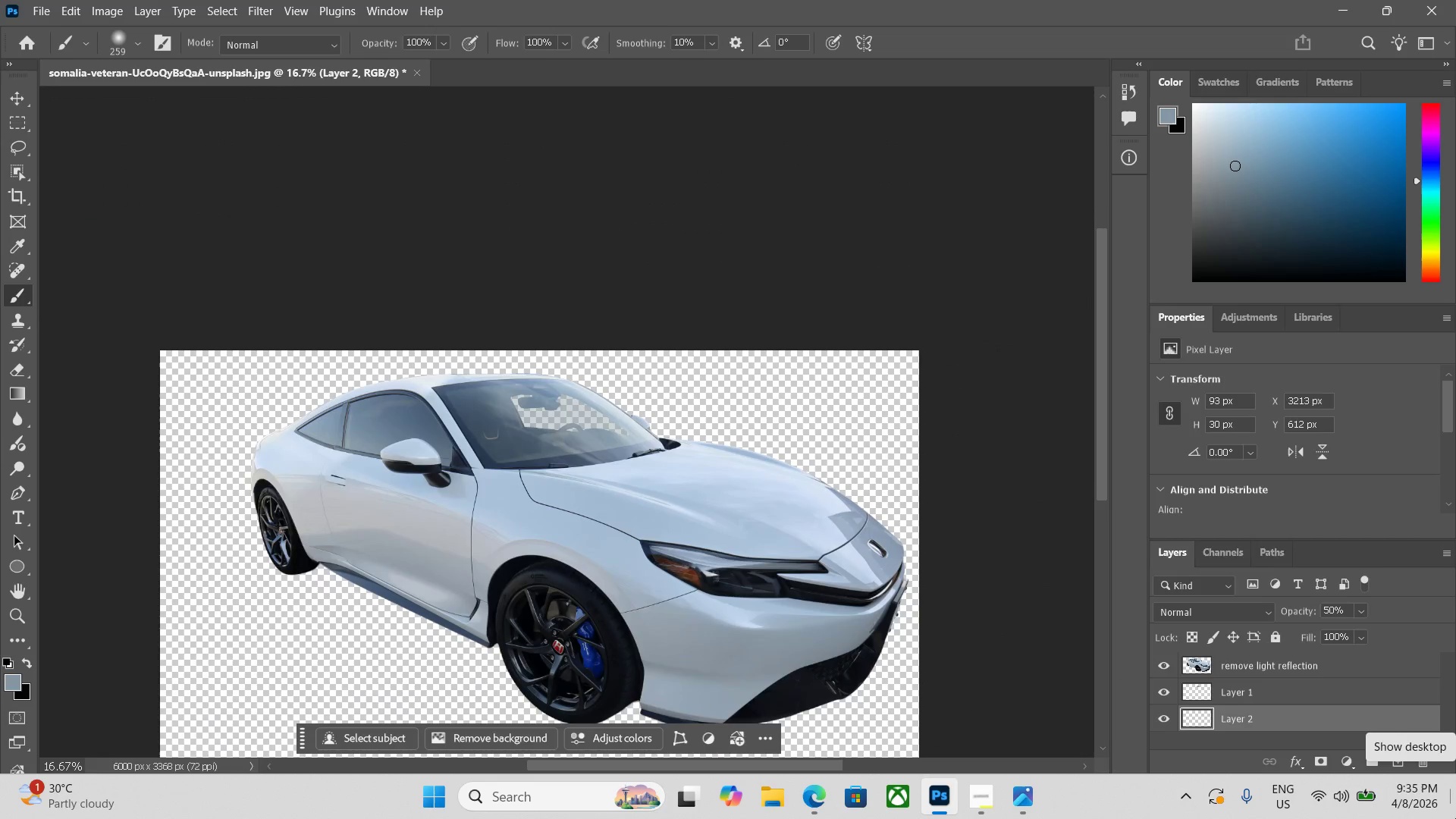 
key(Control+ControlLeft)
 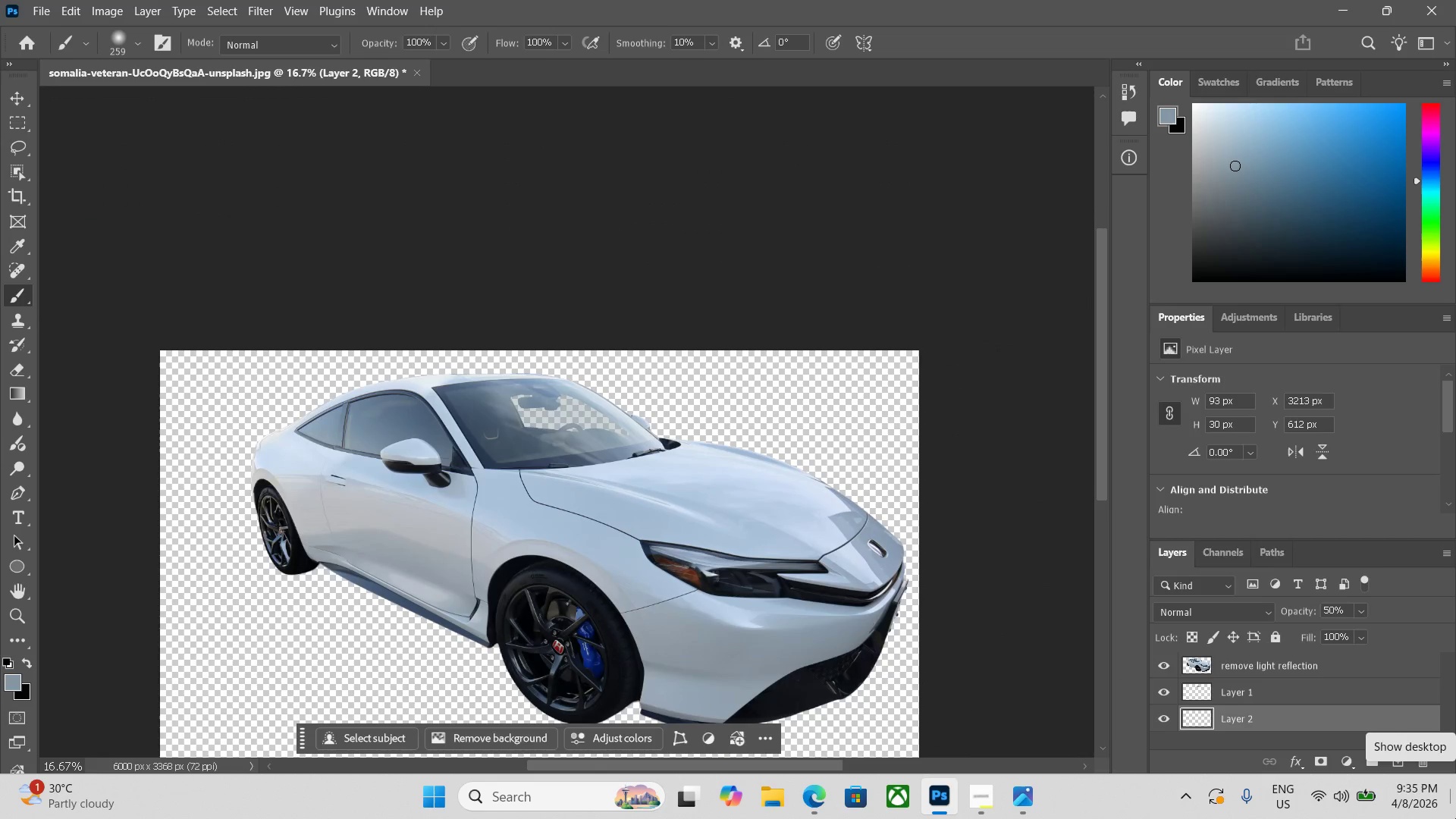 
wait(9.67)
 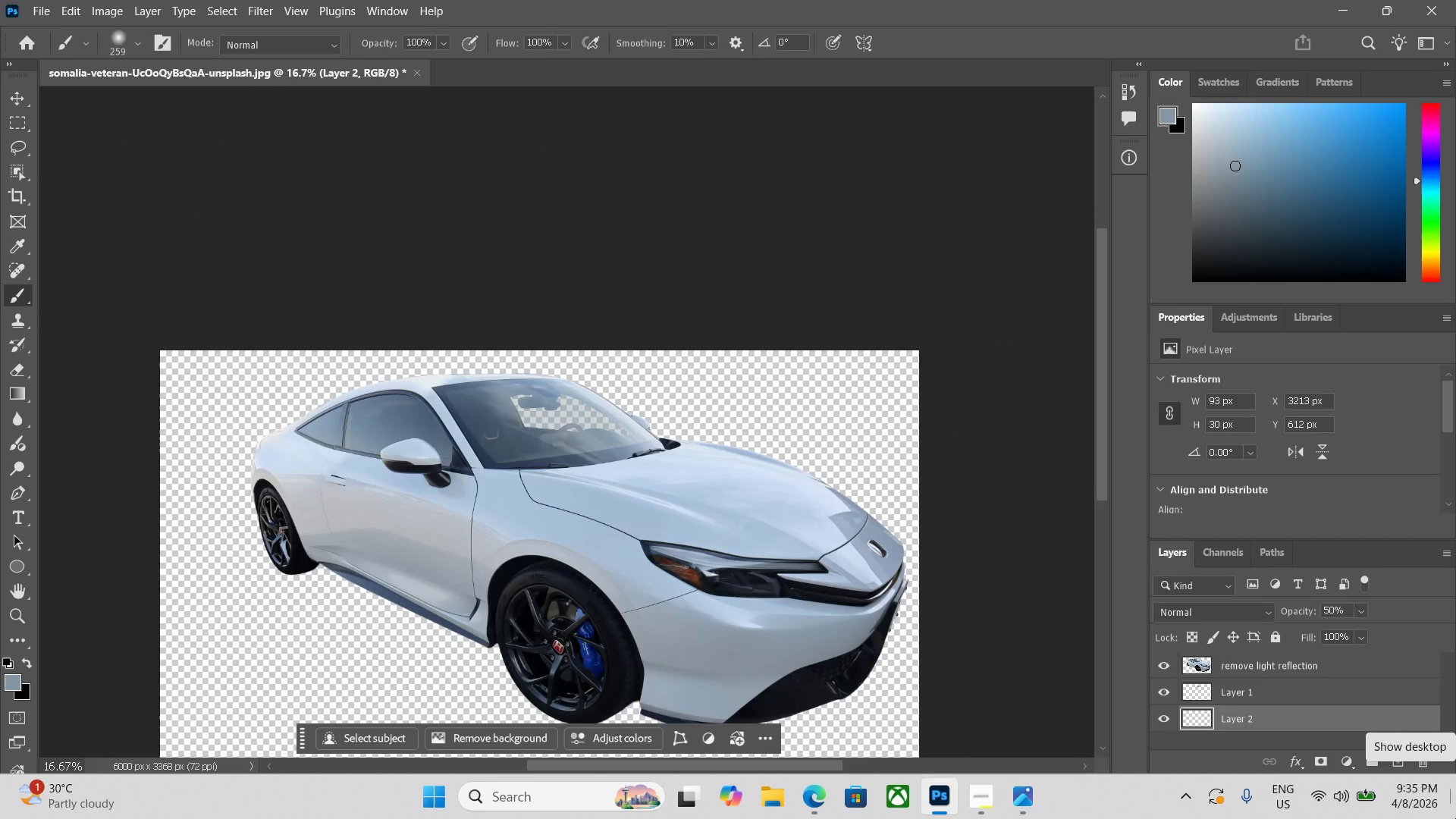 
key(Control+ControlLeft)
 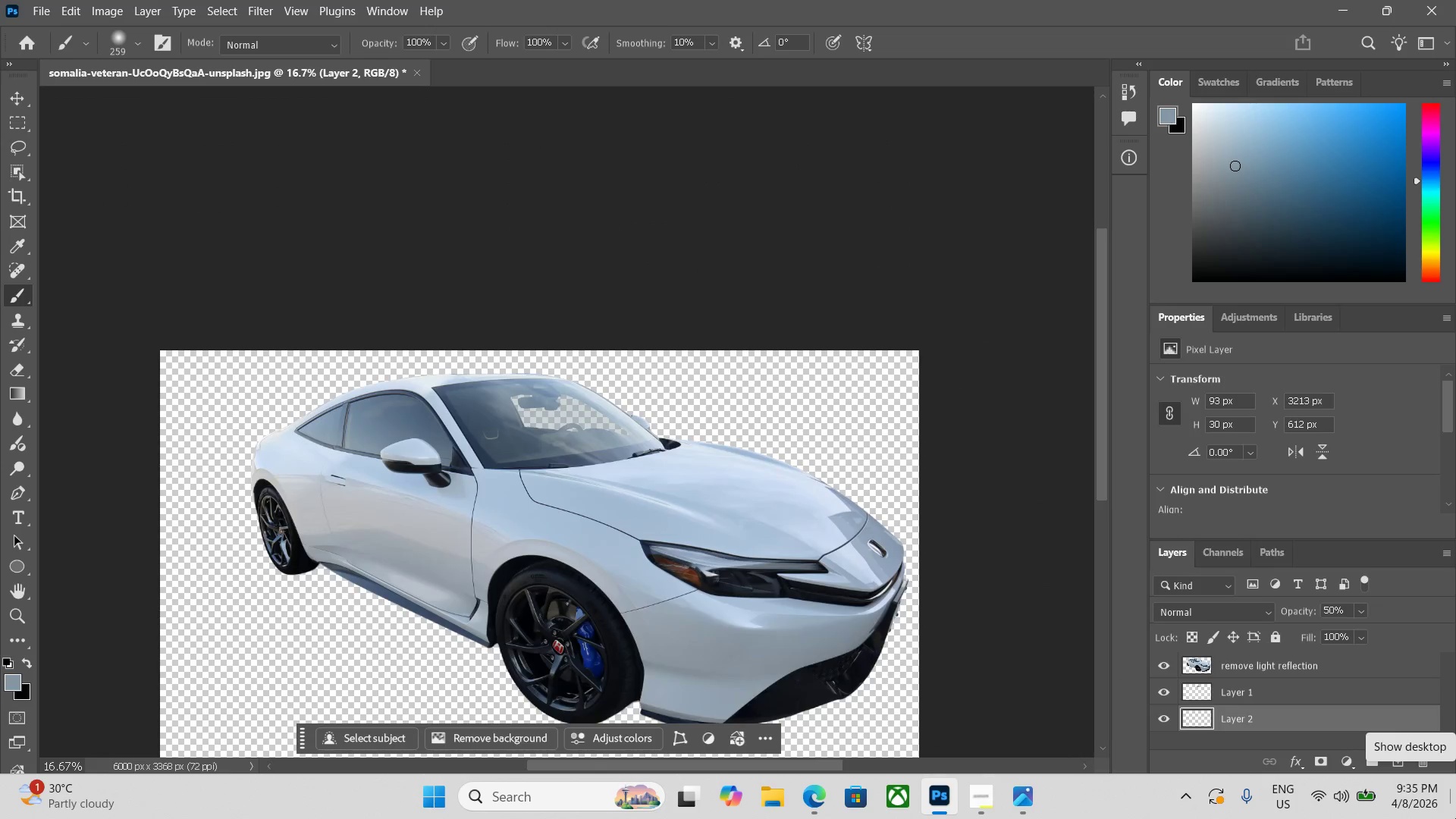 
key(Control+Equal)
 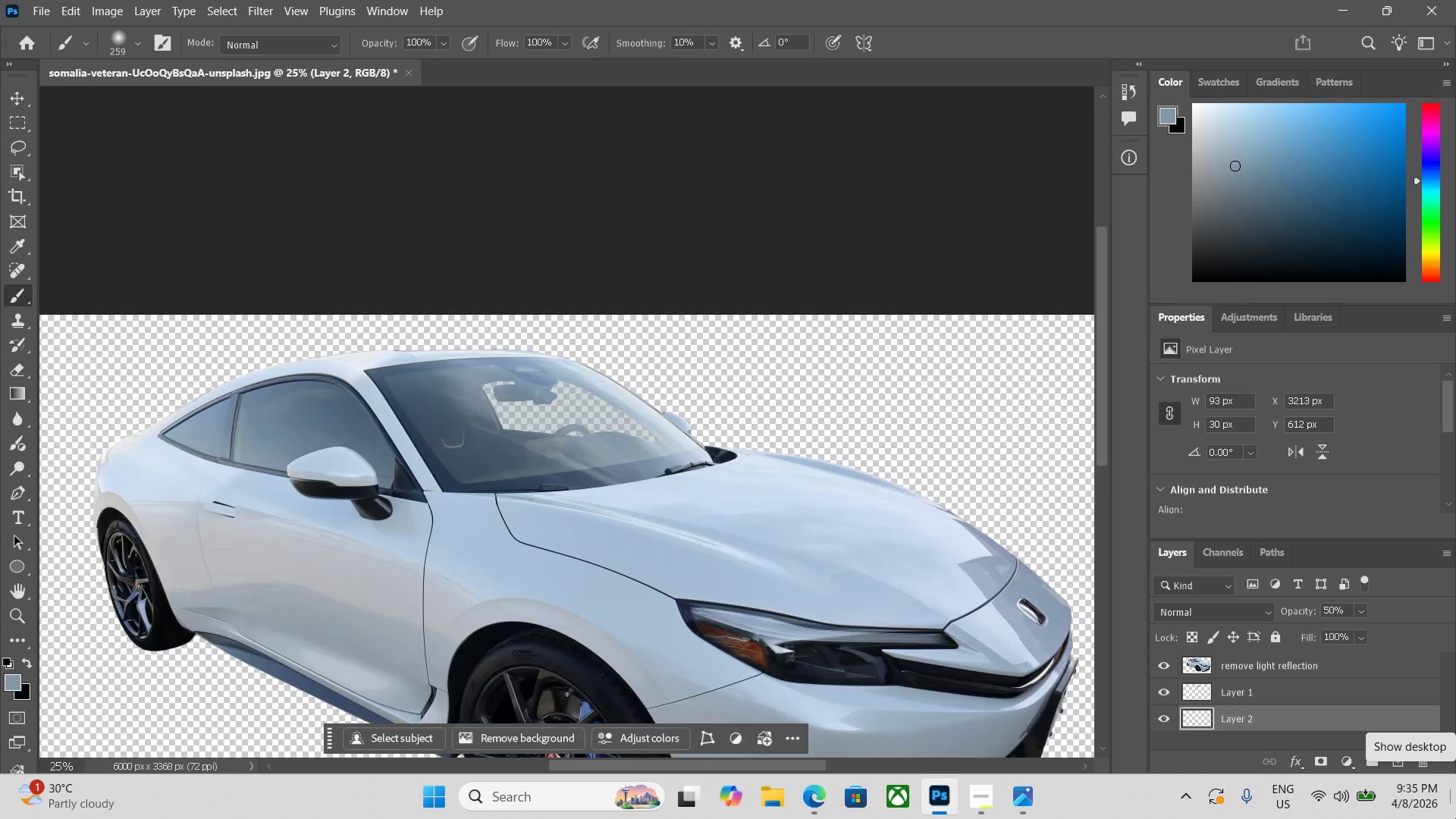 
key(Space)
 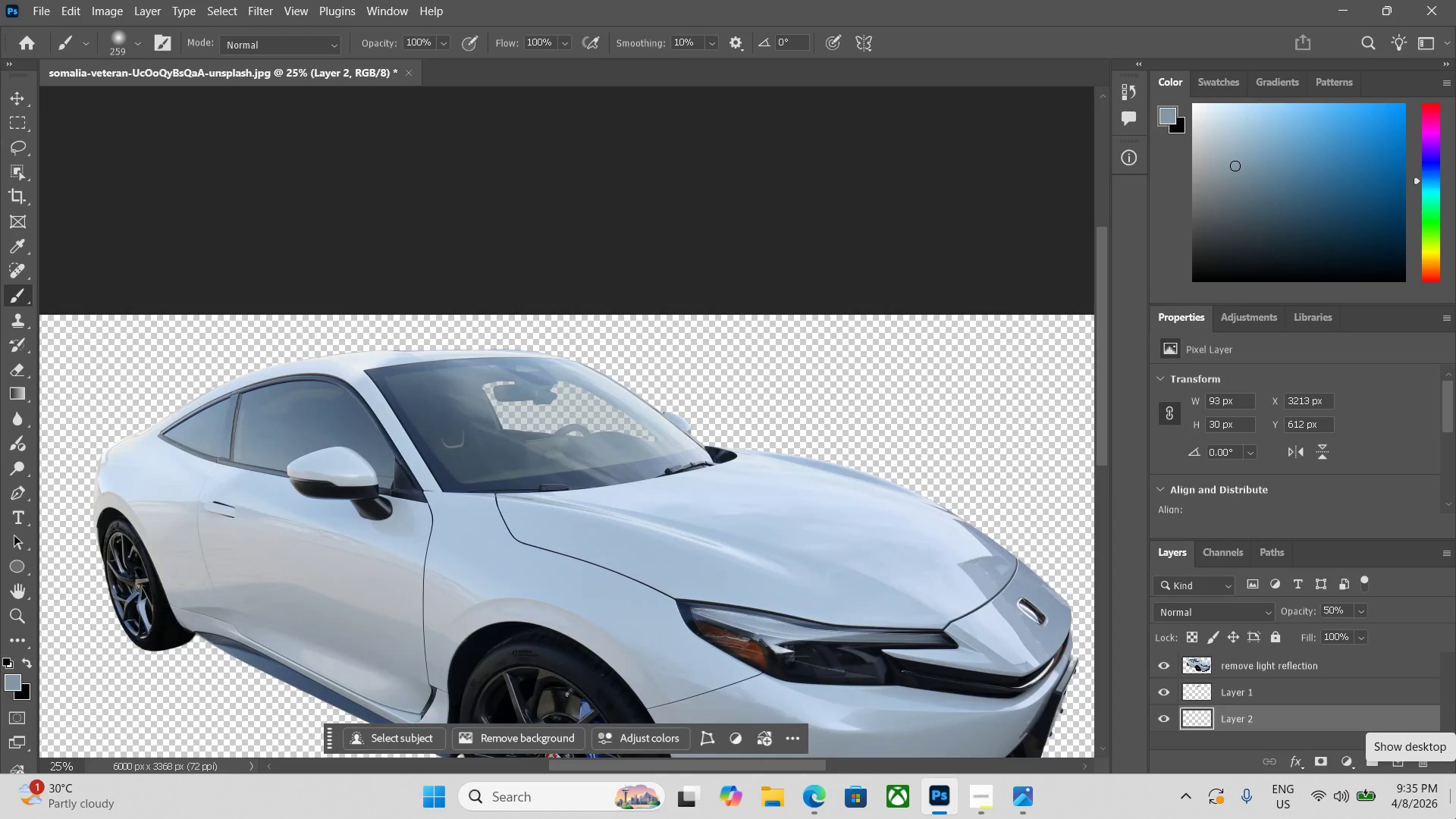 
key(Space)
 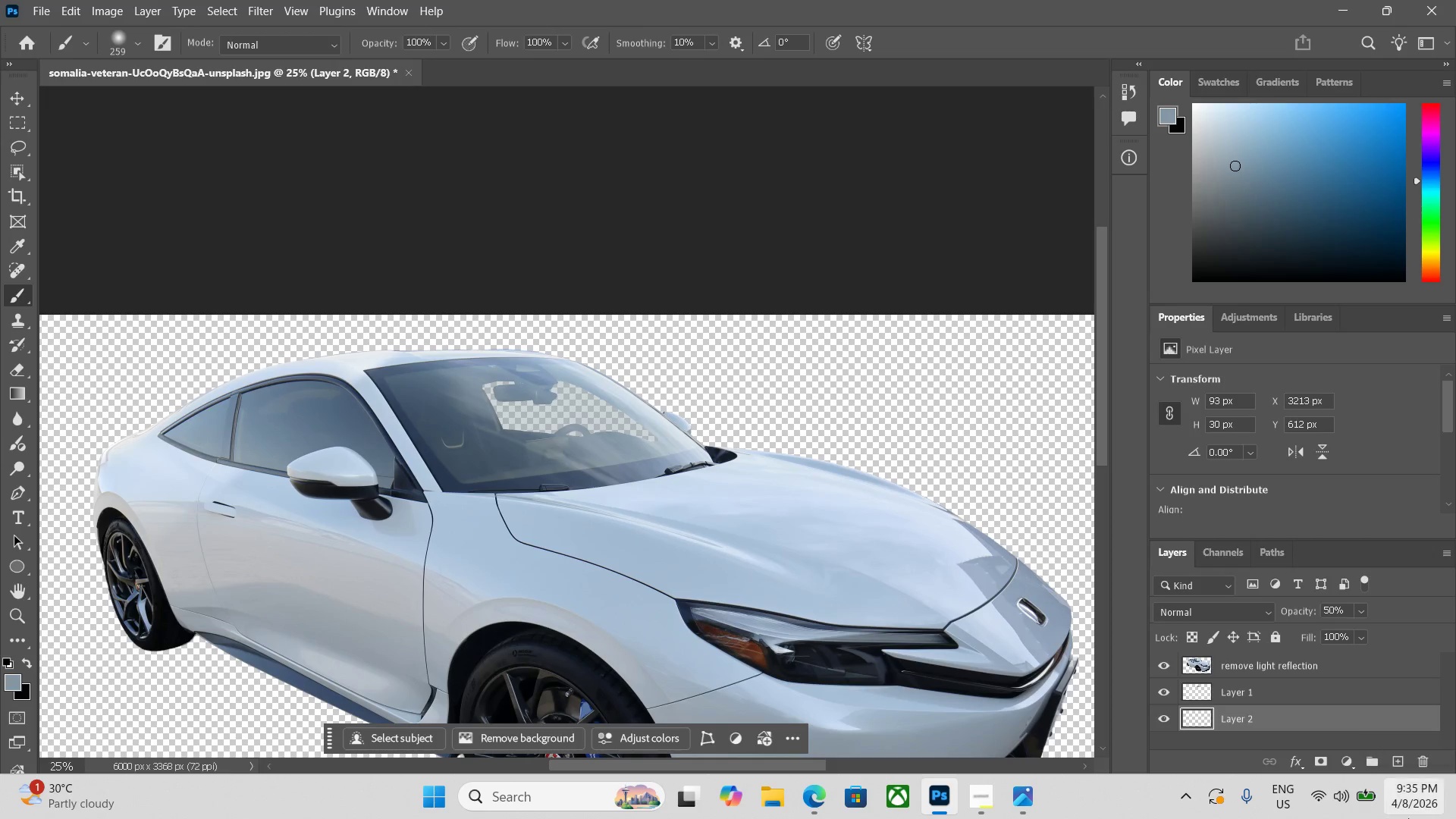 
hold_key(key=Space, duration=0.48)
 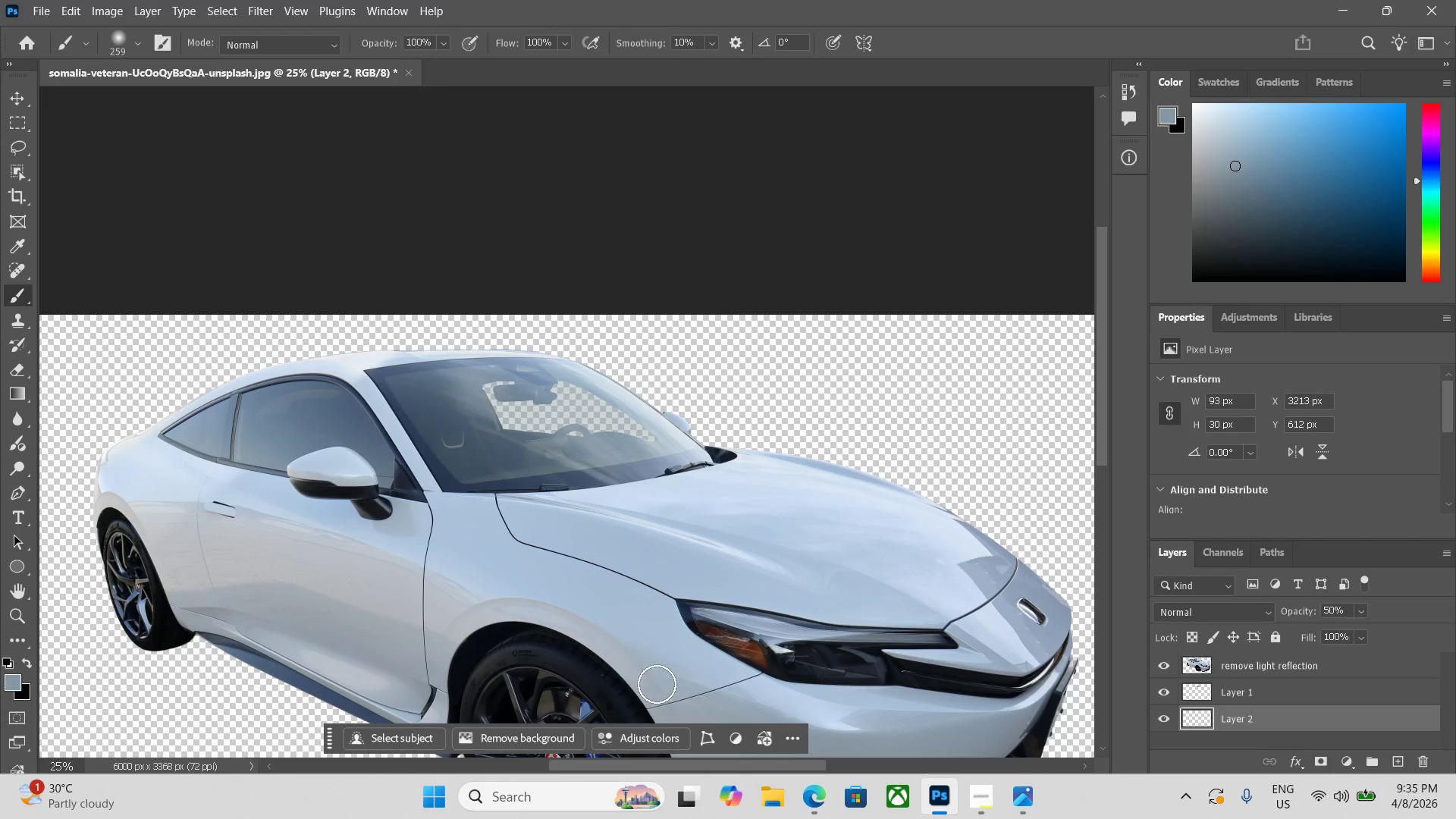 
hold_key(key=Space, duration=0.95)
 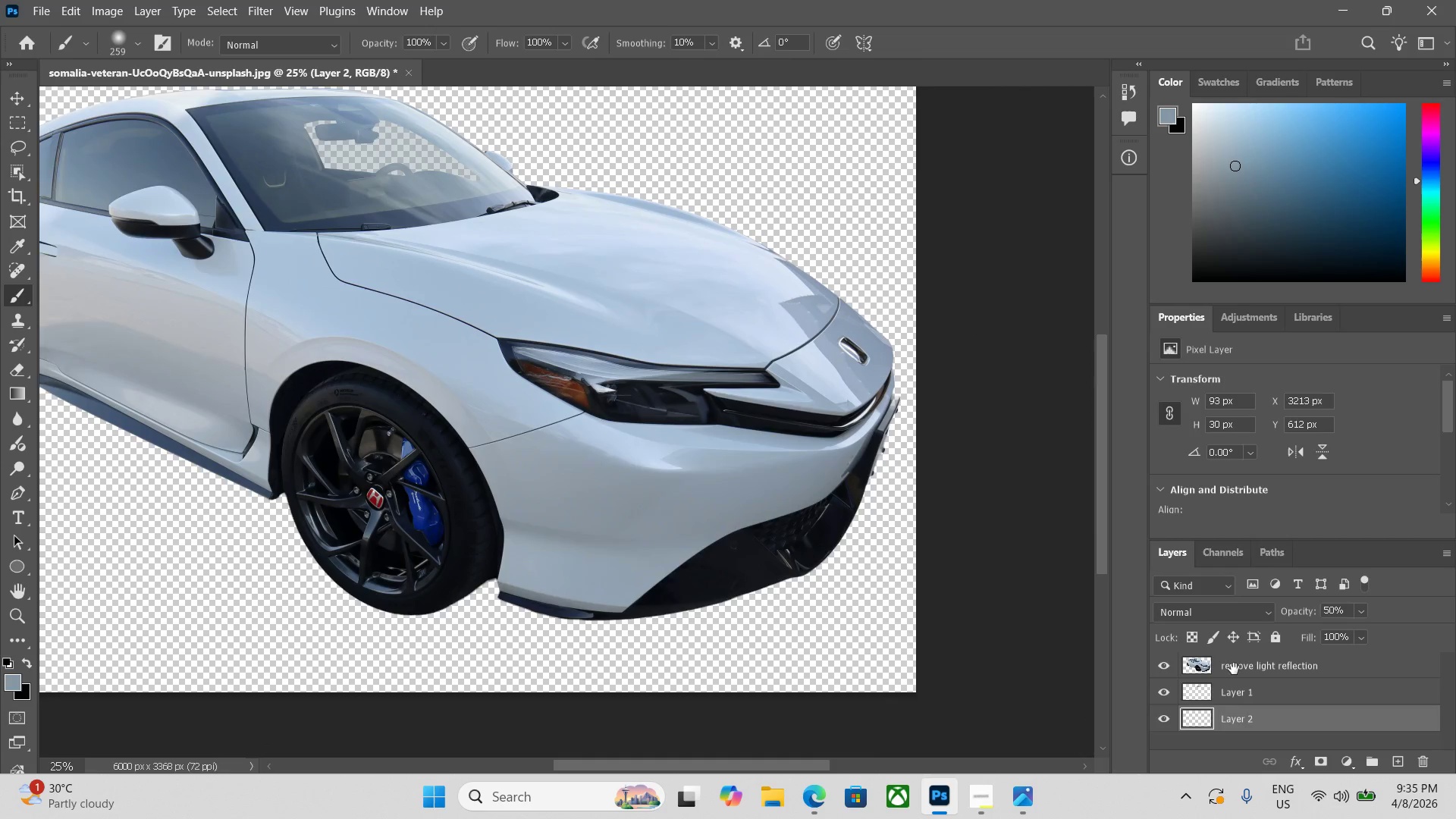 
left_click_drag(start_coordinate=[686, 583], to_coordinate=[670, 281])
 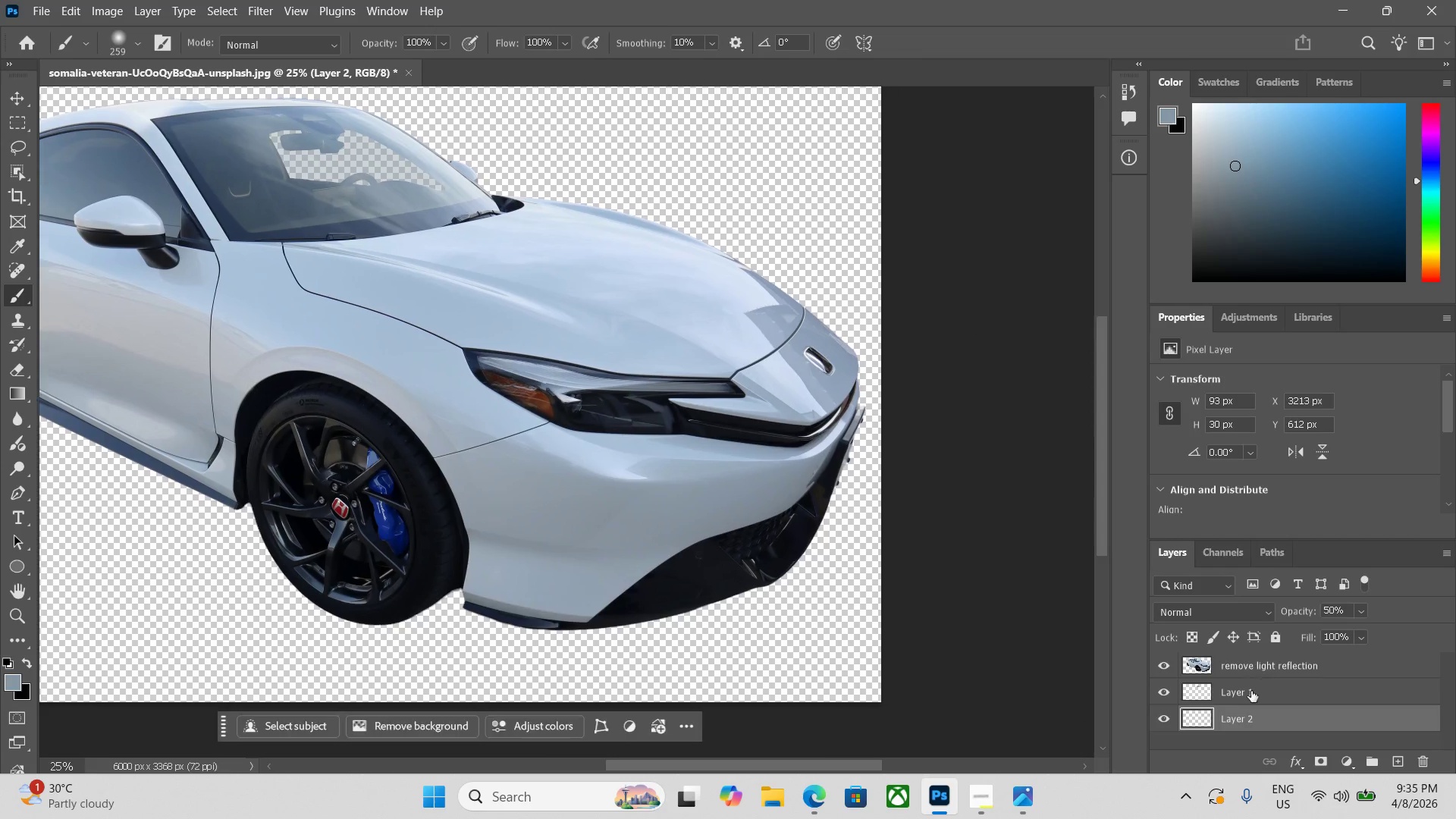 
hold_key(key=Space, duration=0.72)
 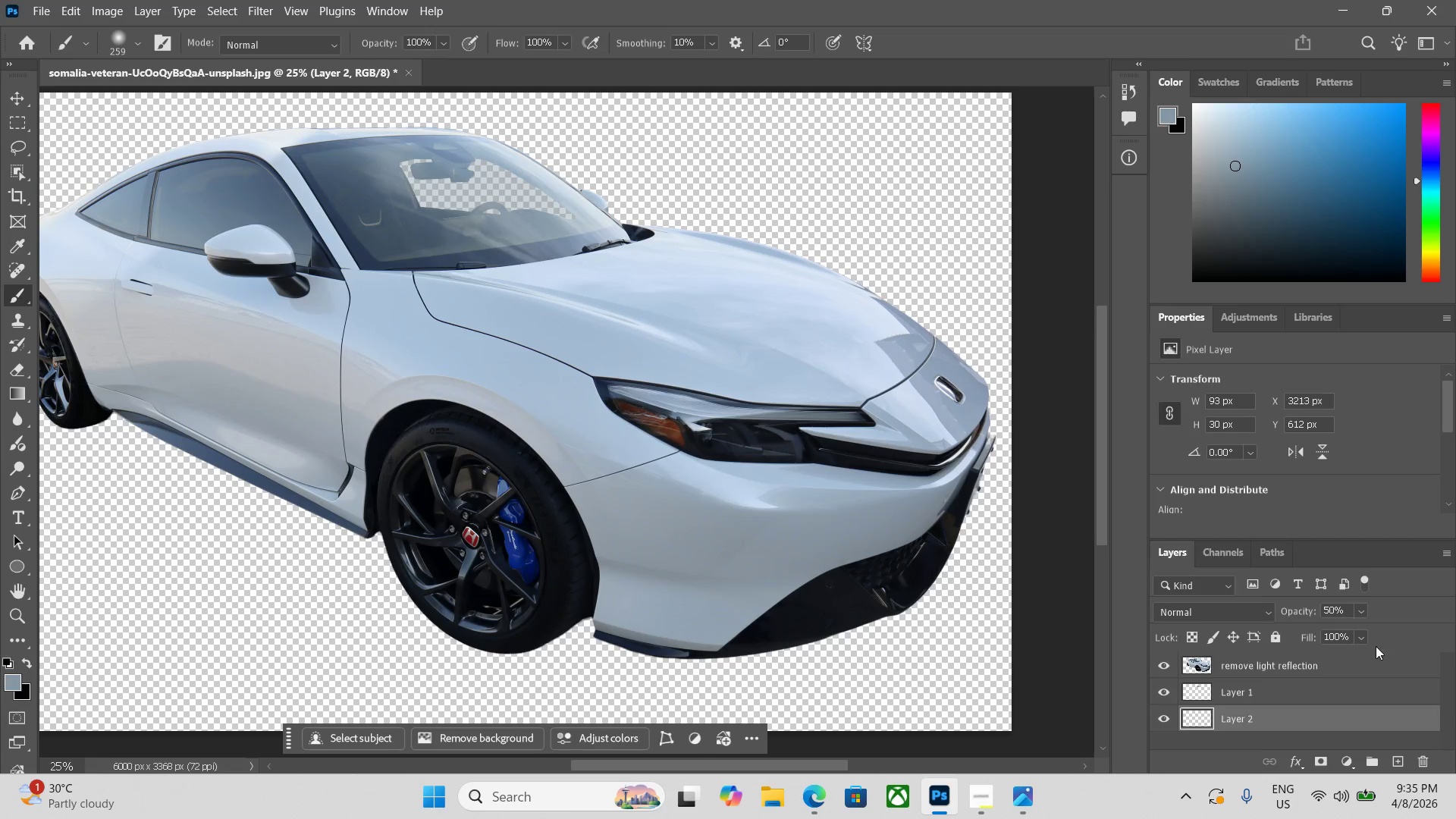 
left_click_drag(start_coordinate=[673, 497], to_coordinate=[823, 532])
 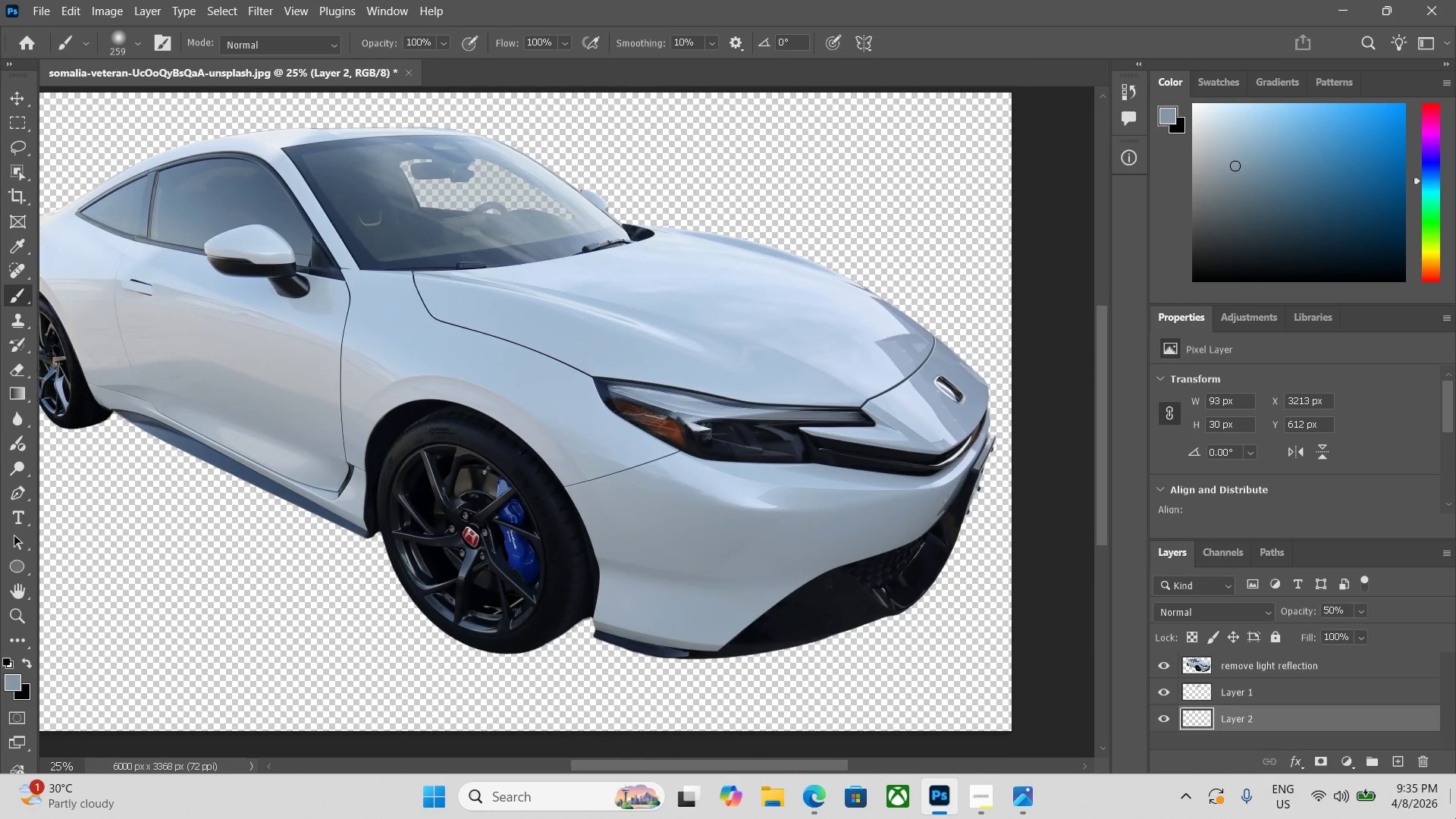 
double_click([1270, 724])
 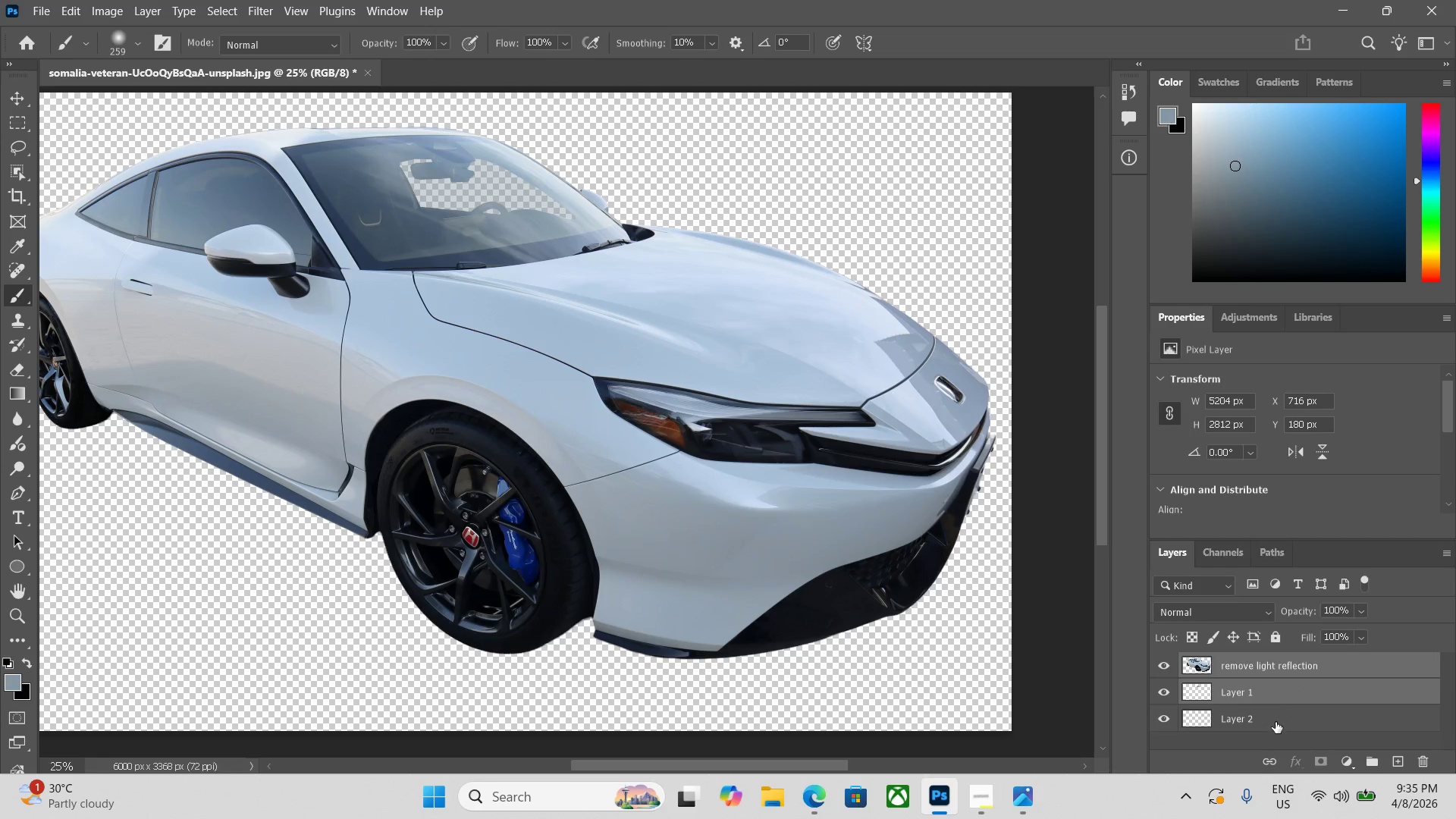 
left_click([1276, 722])
 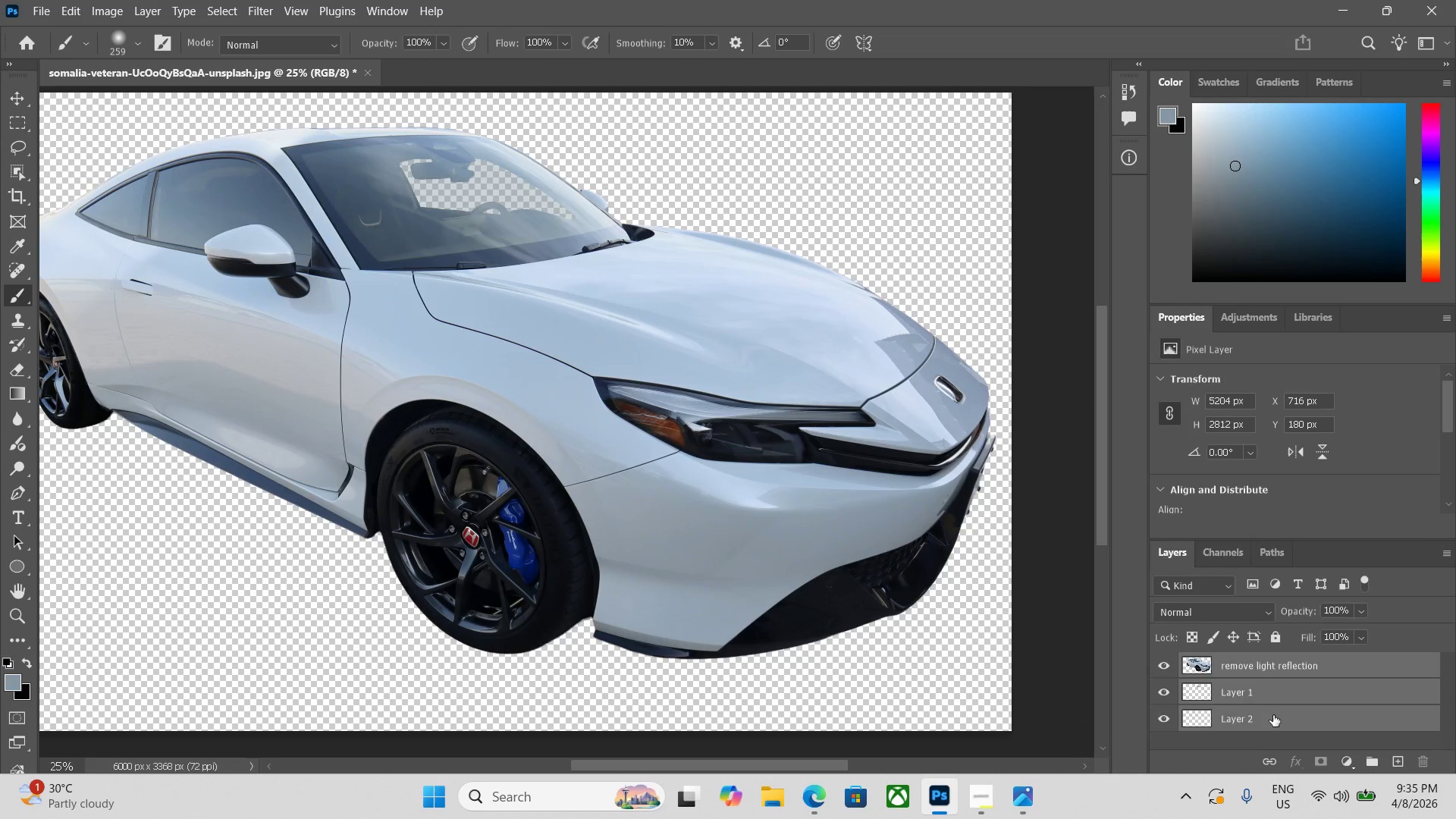 
key(Control+E)
 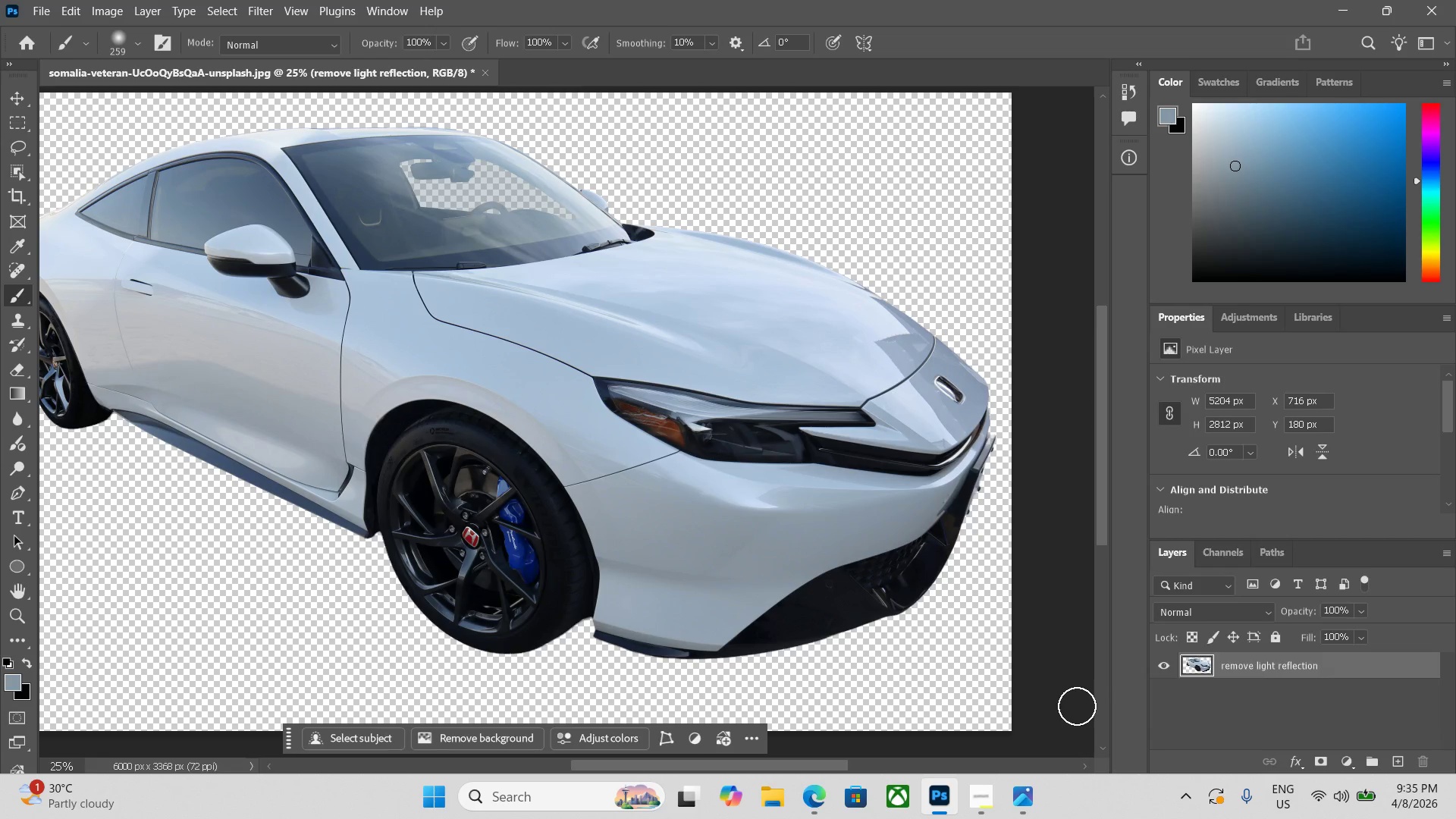 
key(P)
 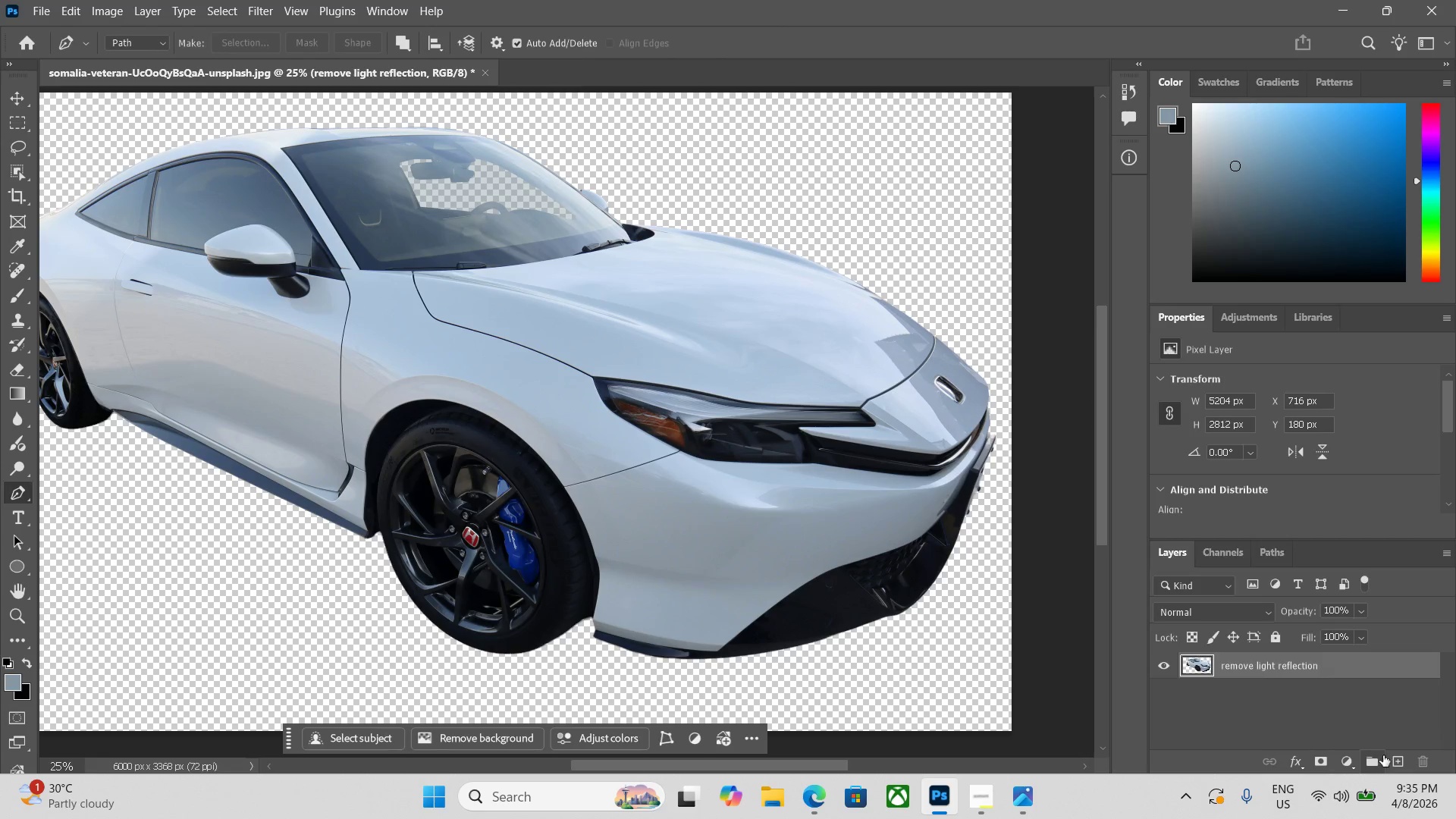 
left_click([1392, 762])
 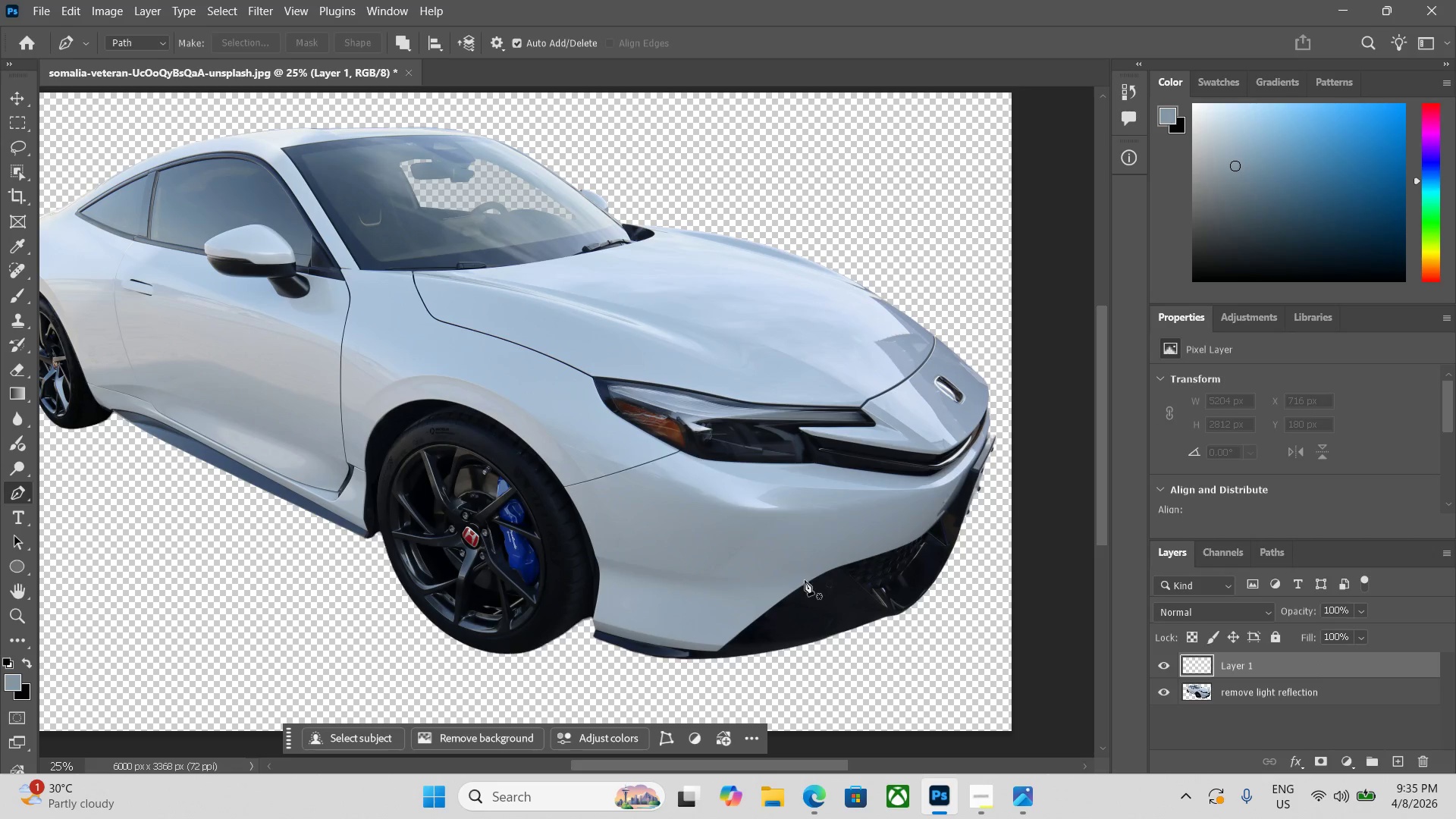 
key(Space)
 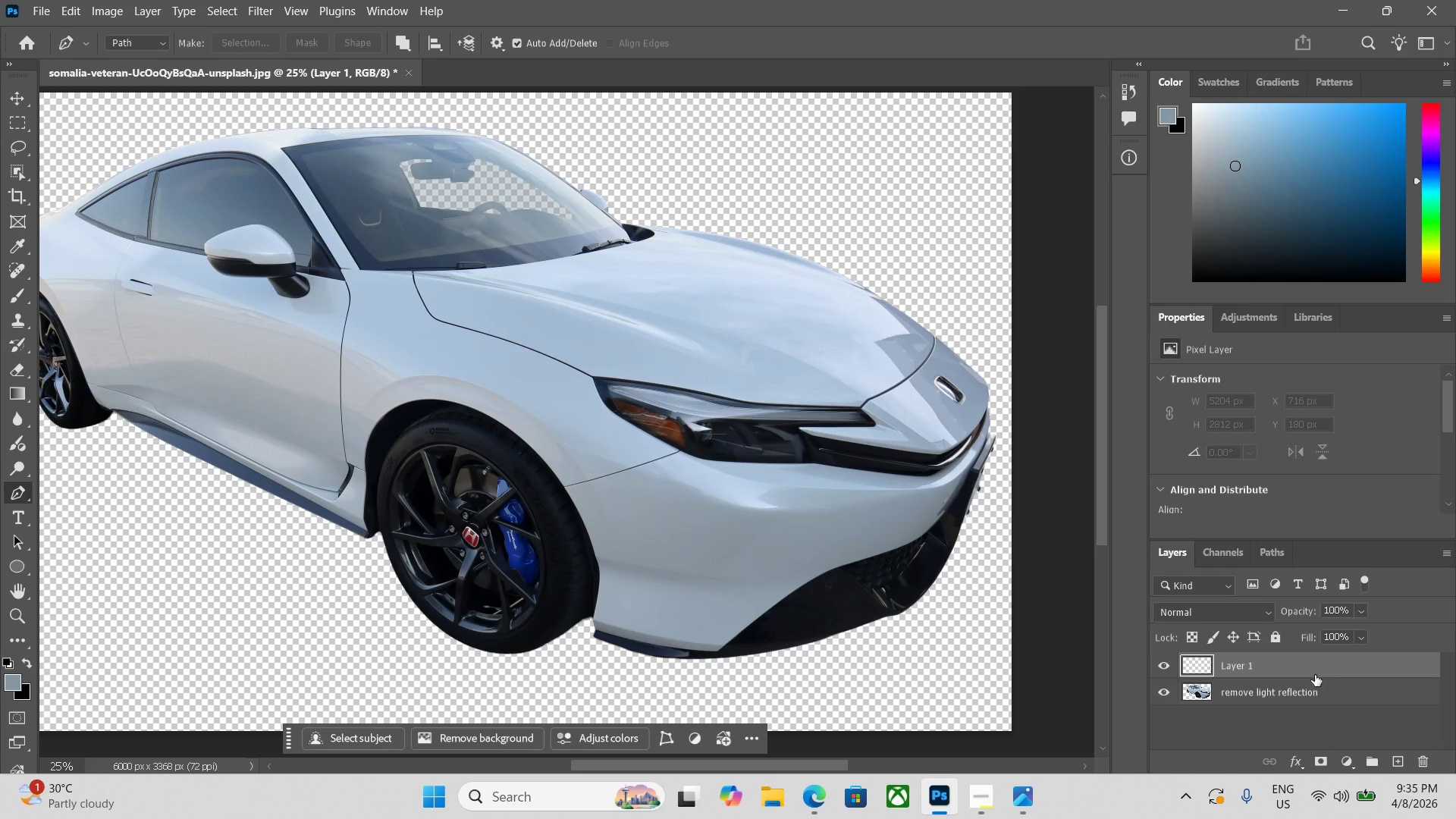 
left_click_drag(start_coordinate=[1307, 659], to_coordinate=[1293, 717])
 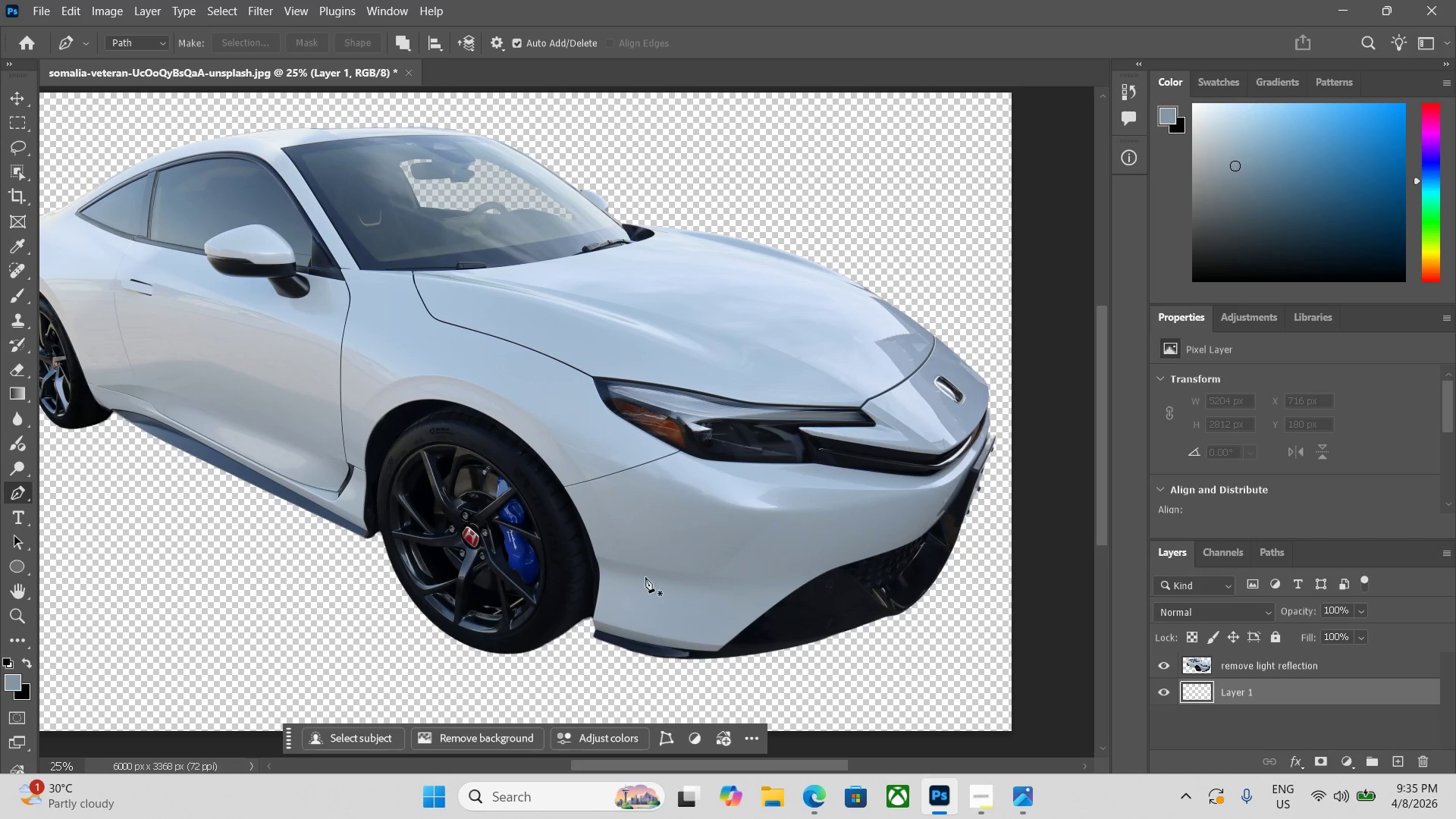 
hold_key(key=Space, duration=0.58)
 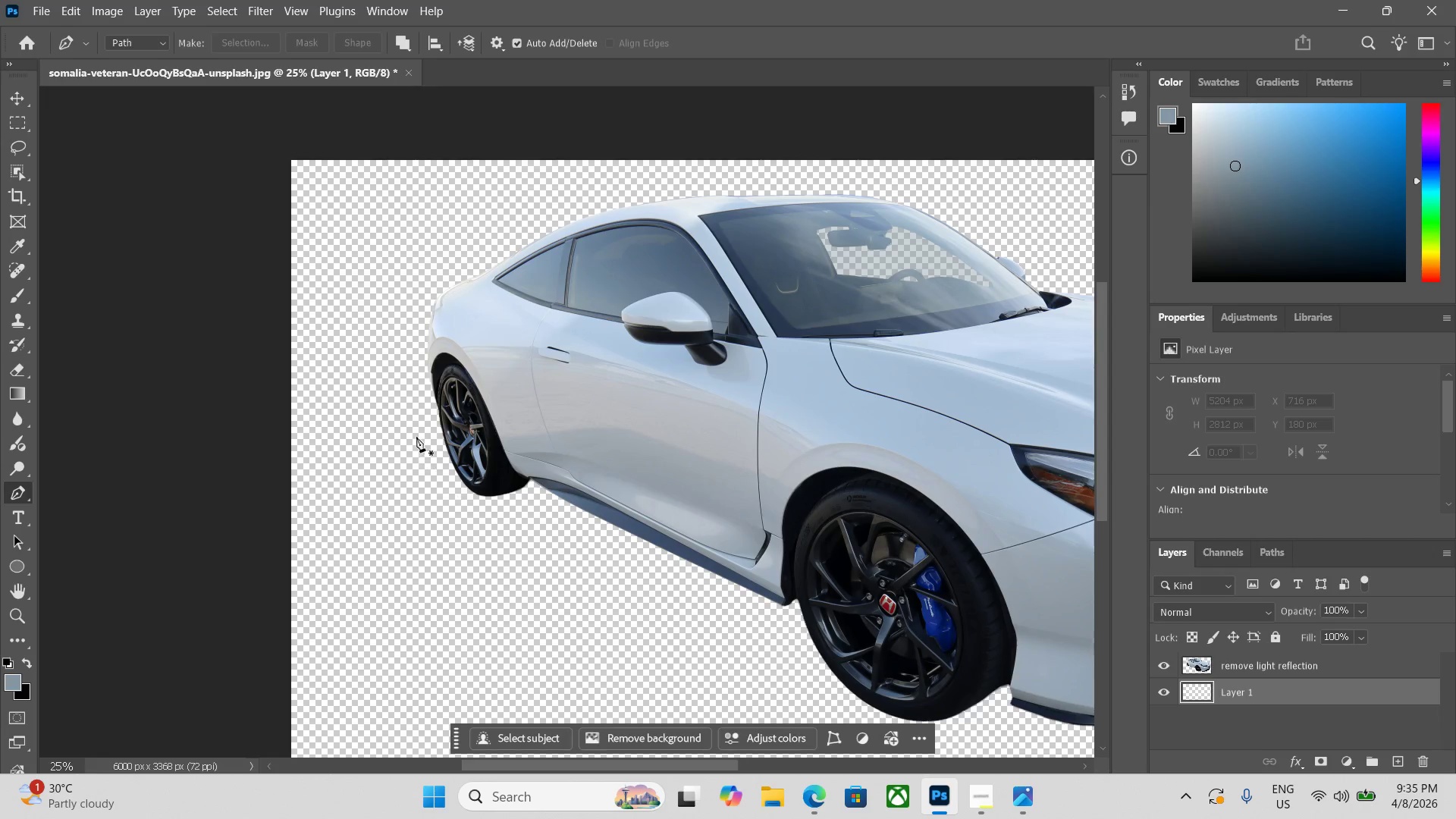 
left_click_drag(start_coordinate=[598, 554], to_coordinate=[1015, 622])
 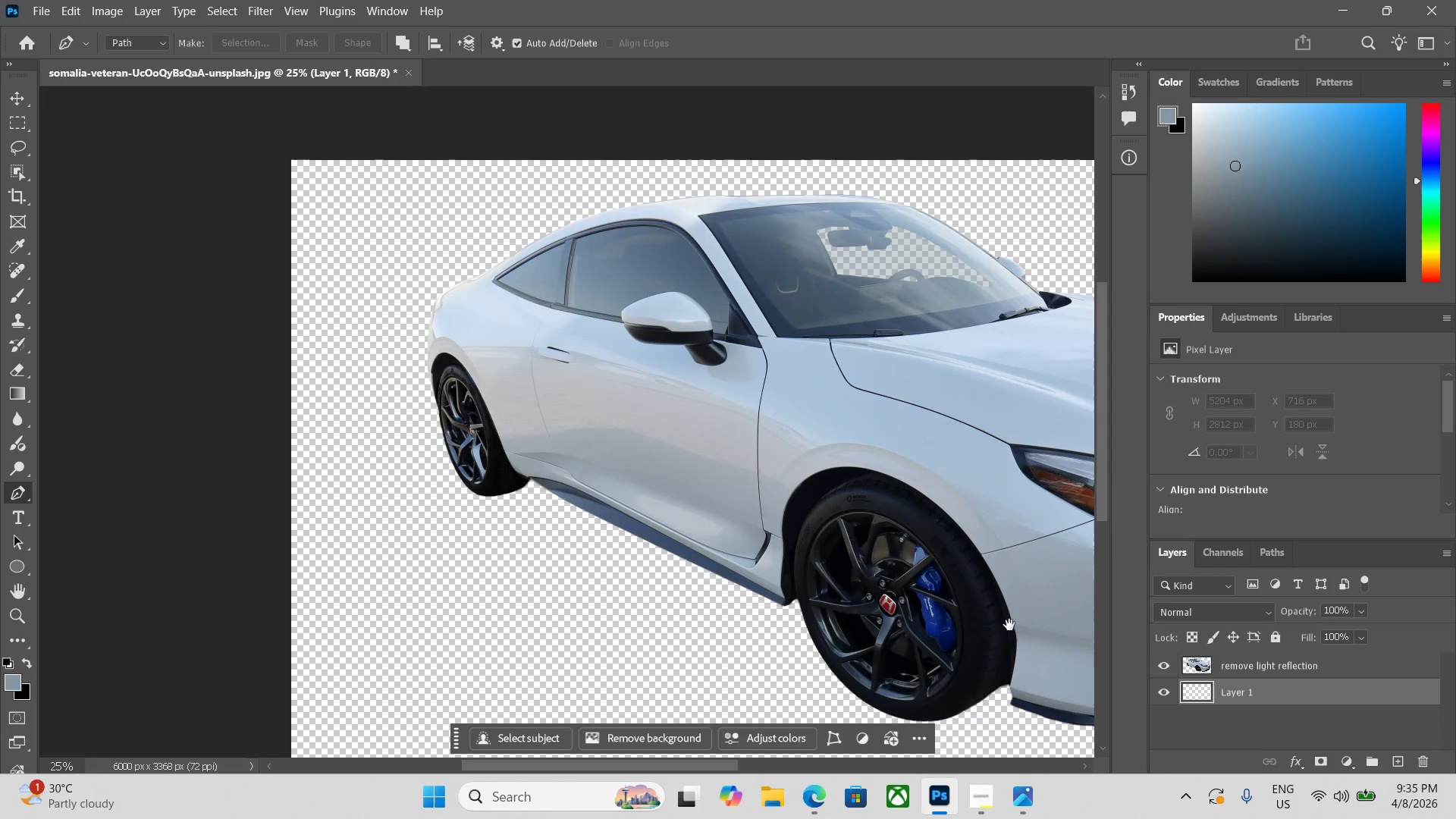 
hold_key(key=Space, duration=6.97)
 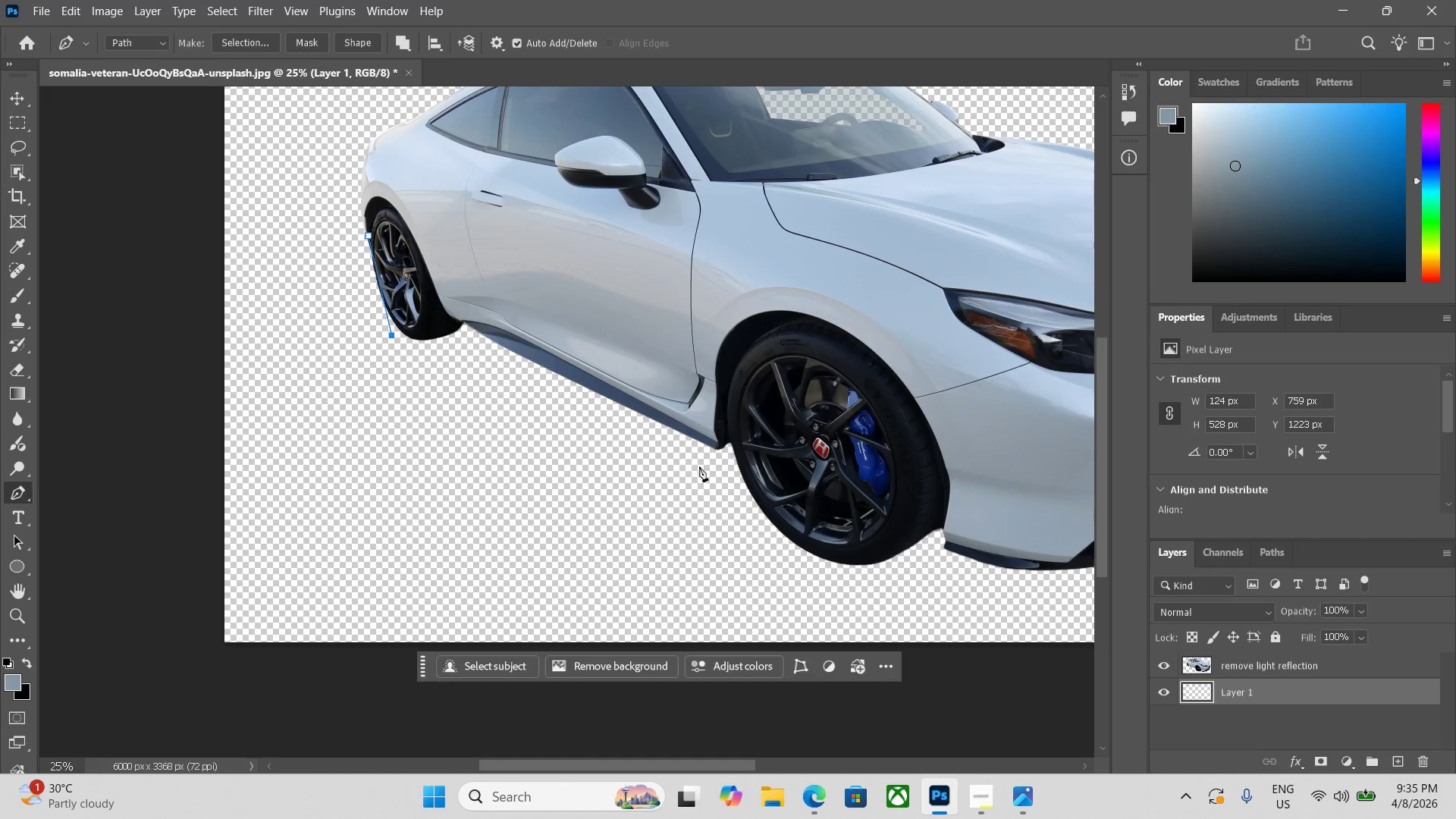 
key(P)
 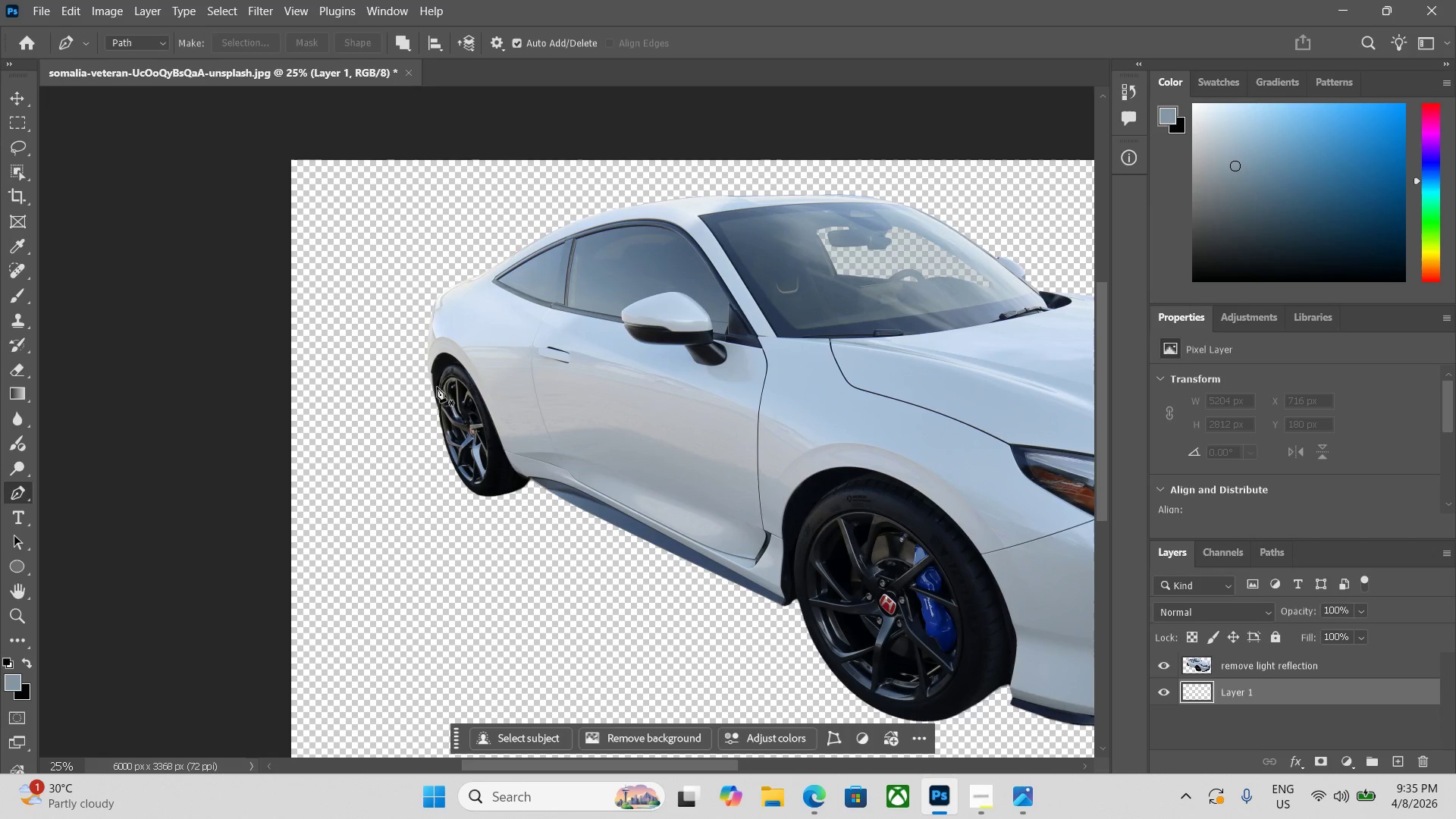 
left_click([435, 392])
 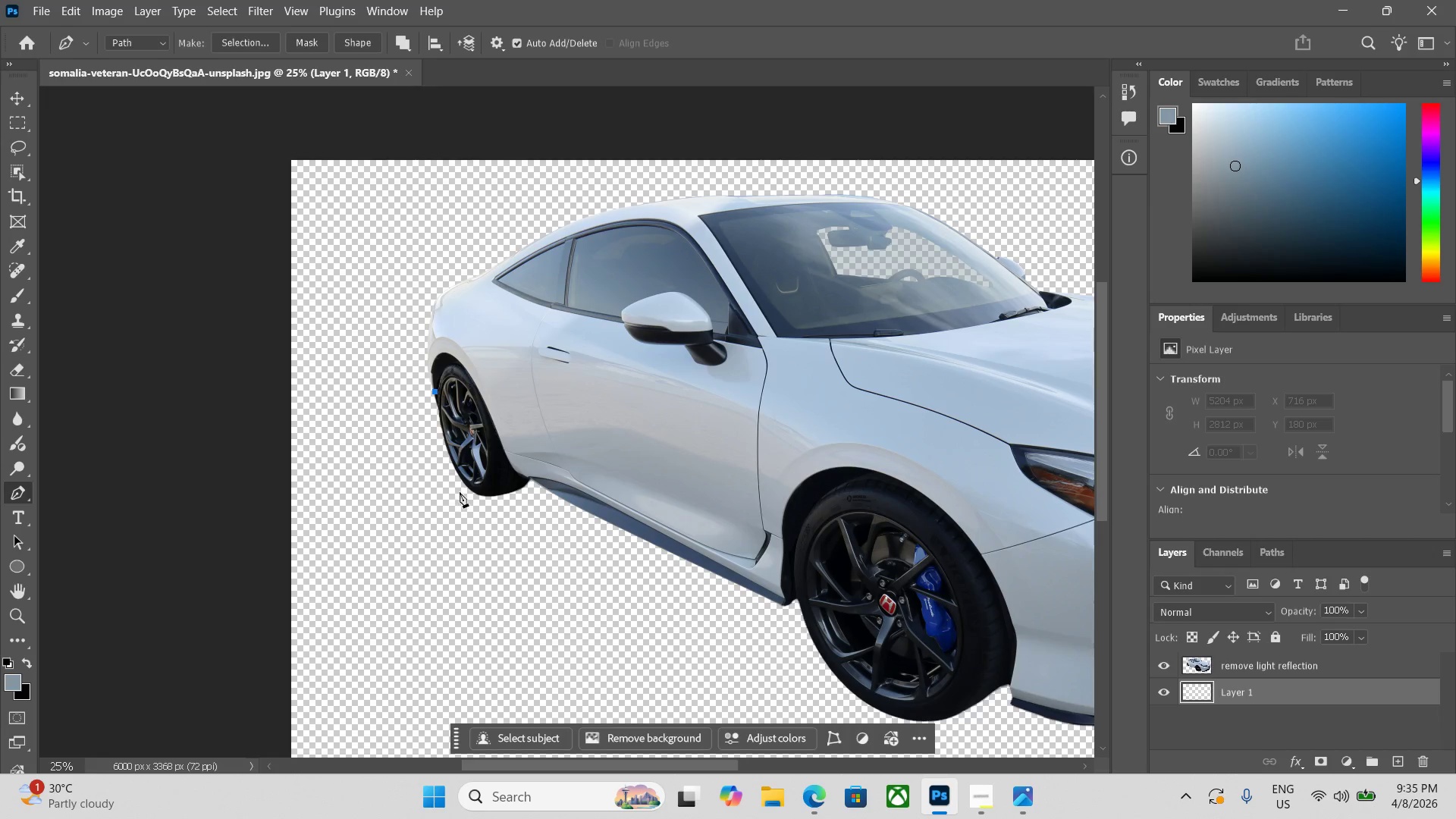 
left_click([459, 492])
 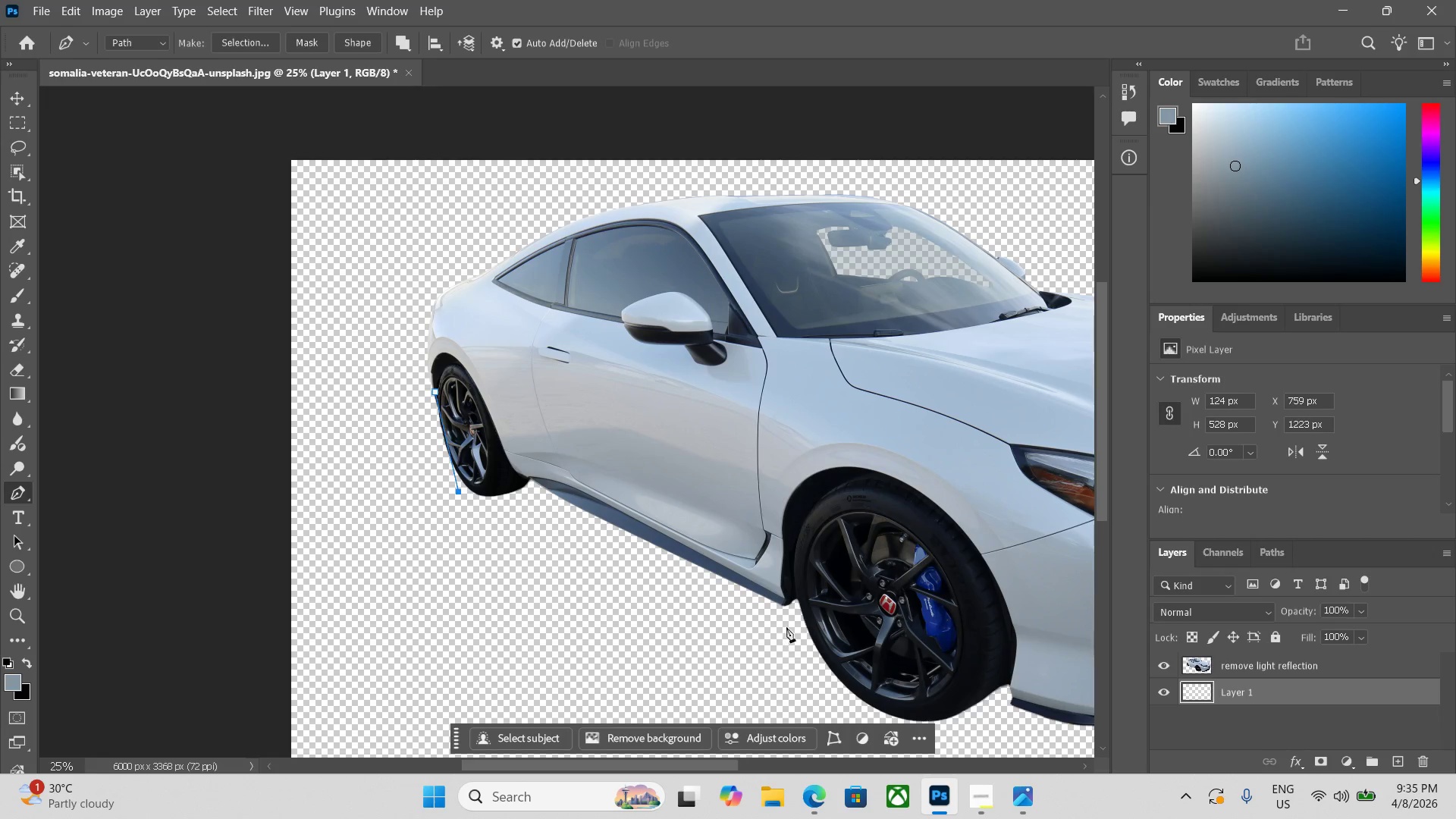 
hold_key(key=Space, duration=0.48)
 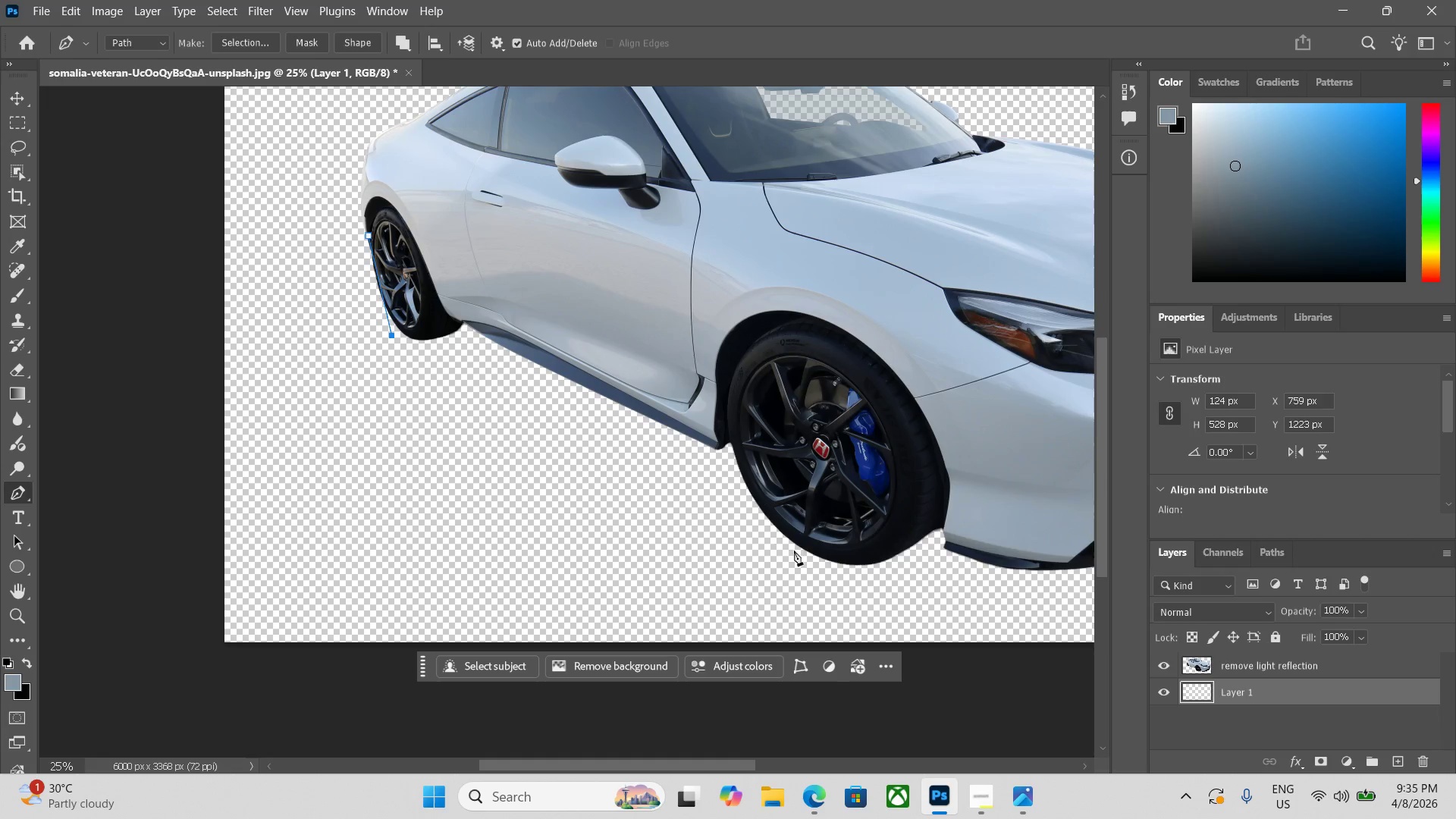 
left_click_drag(start_coordinate=[755, 613], to_coordinate=[689, 457])
 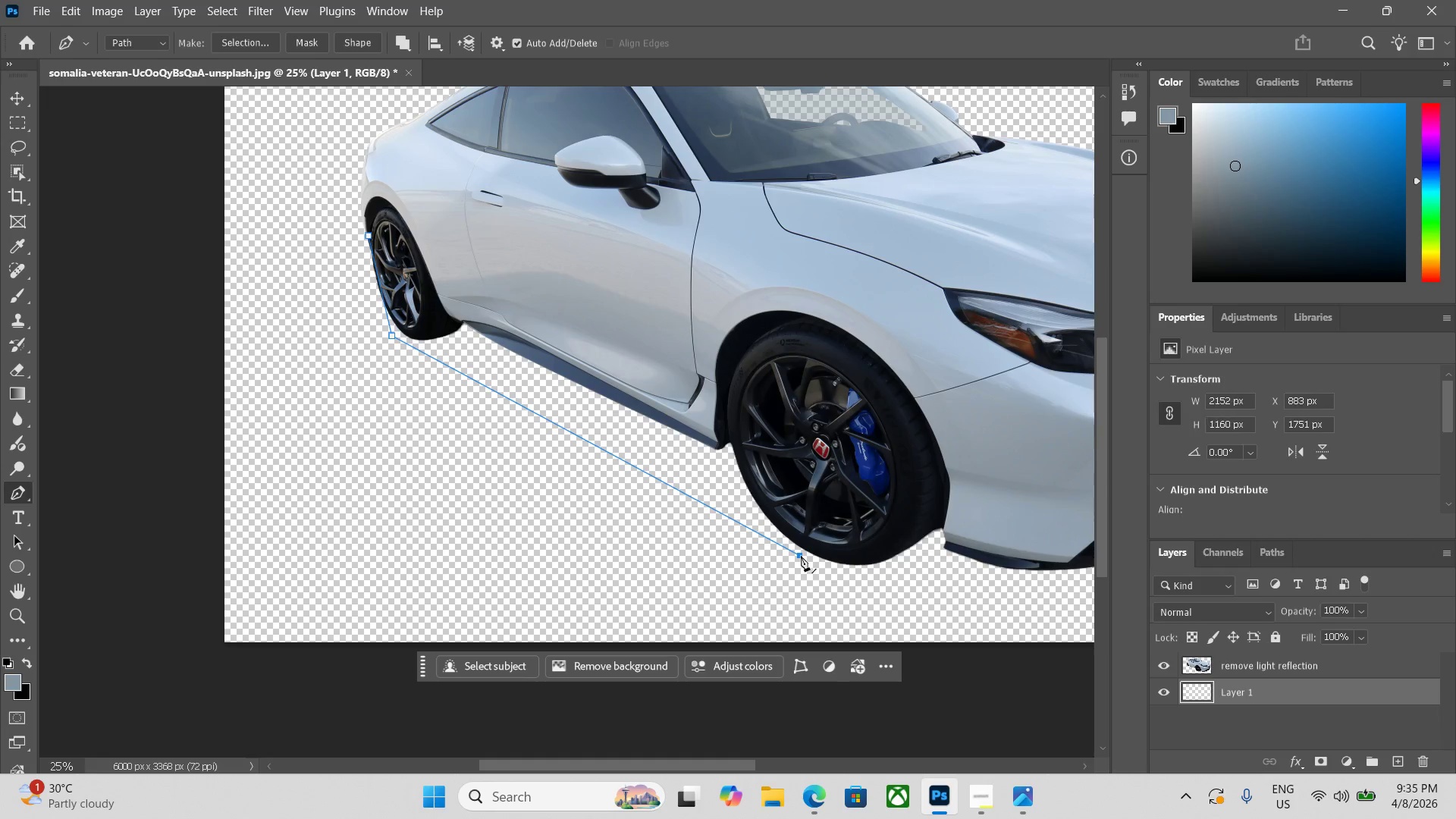 
hold_key(key=Space, duration=0.53)
 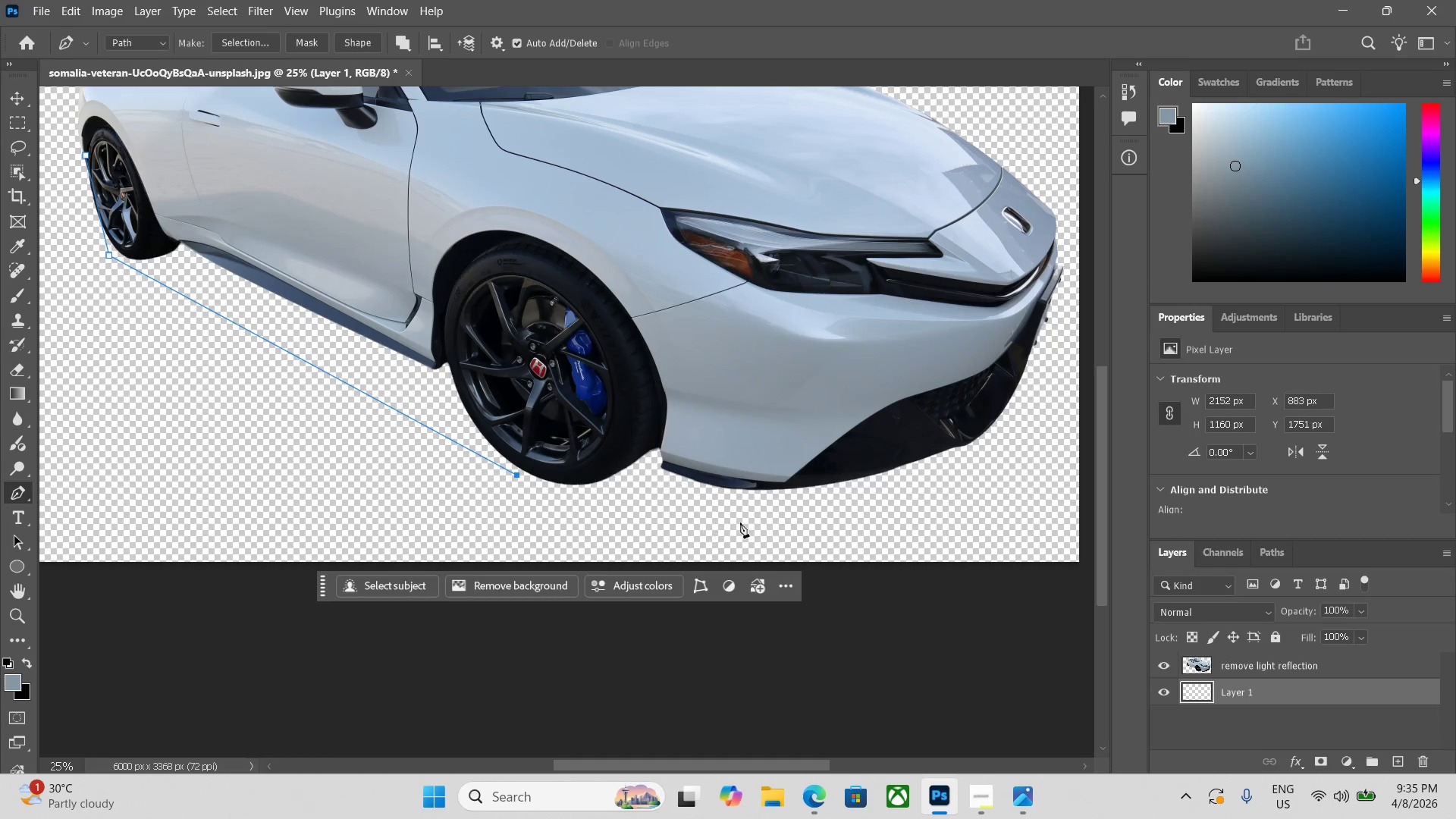 
left_click_drag(start_coordinate=[968, 617], to_coordinate=[686, 536])
 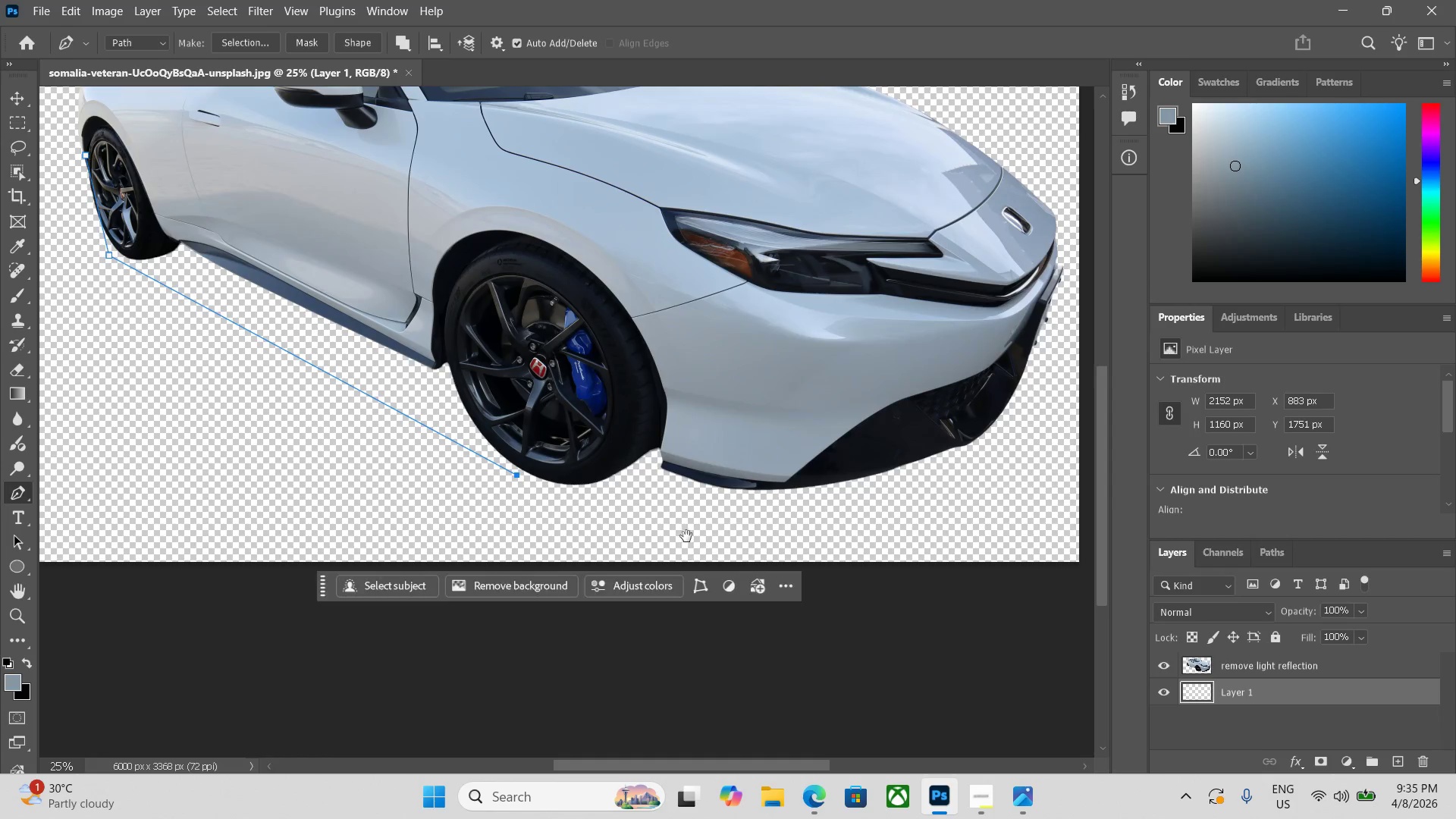 
left_click_drag(start_coordinate=[874, 501], to_coordinate=[957, 472])
 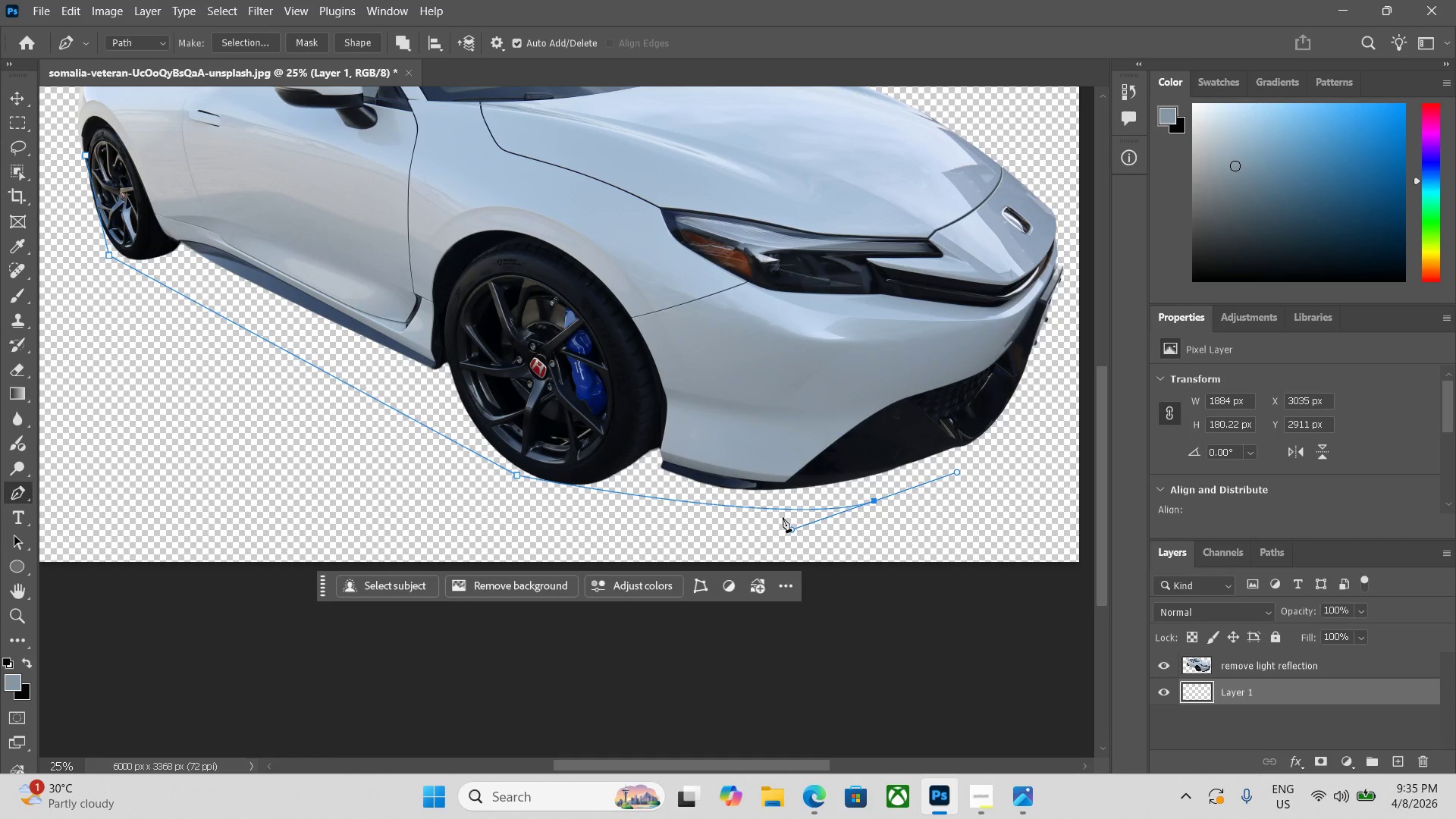 
key(Control+ControlLeft)
 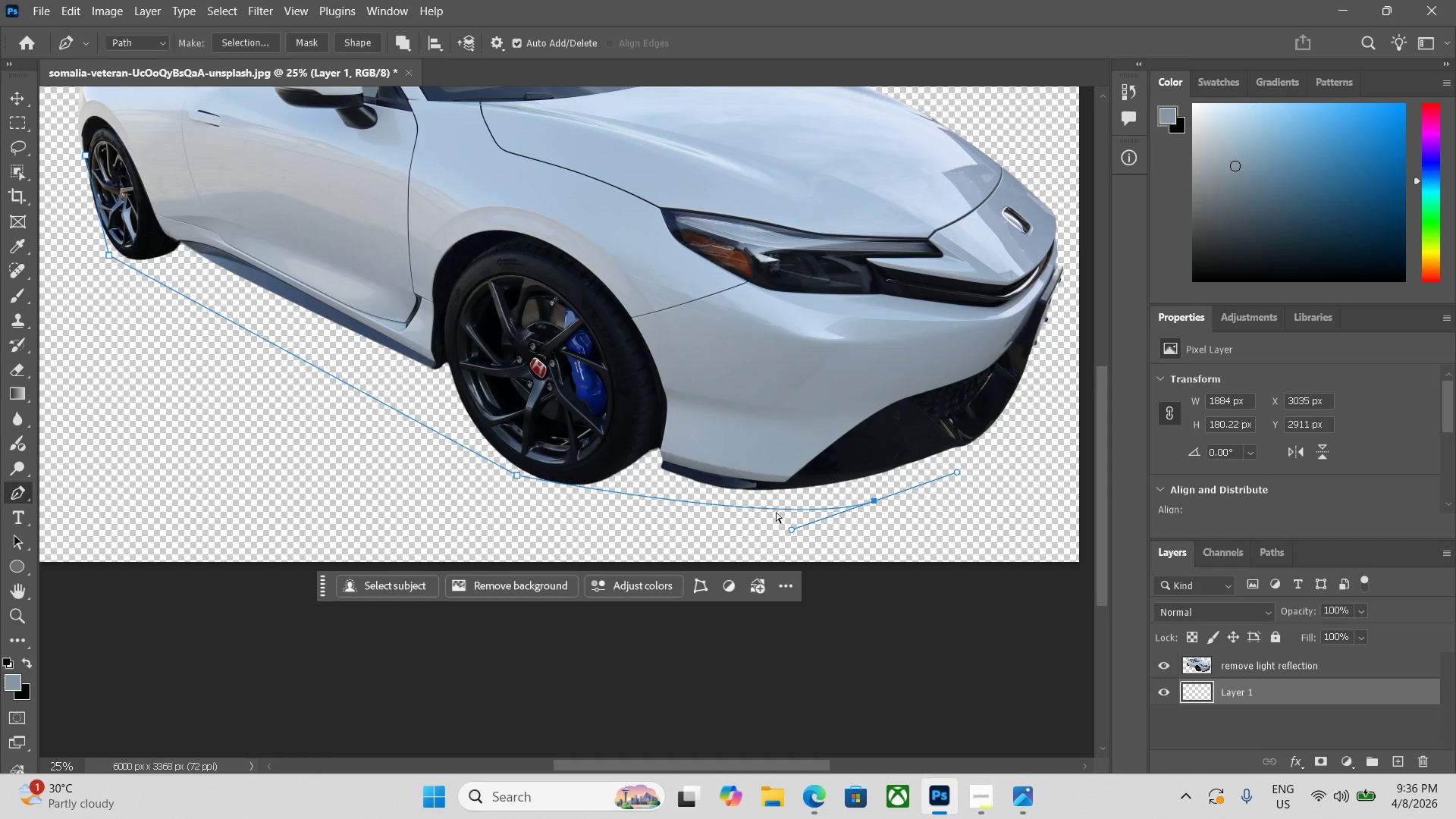 
key(Control+Z)
 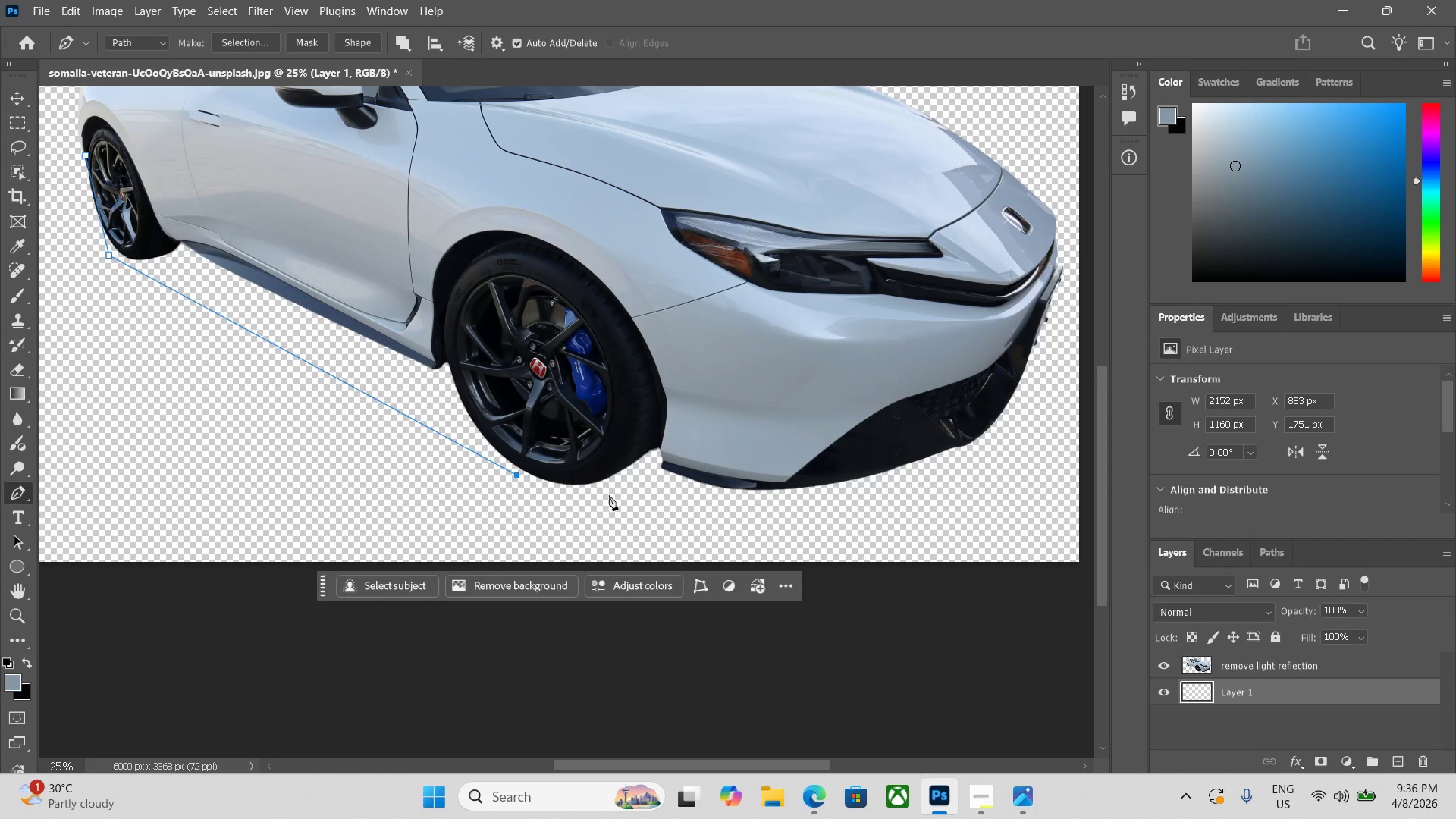 
key(Control+ControlLeft)
 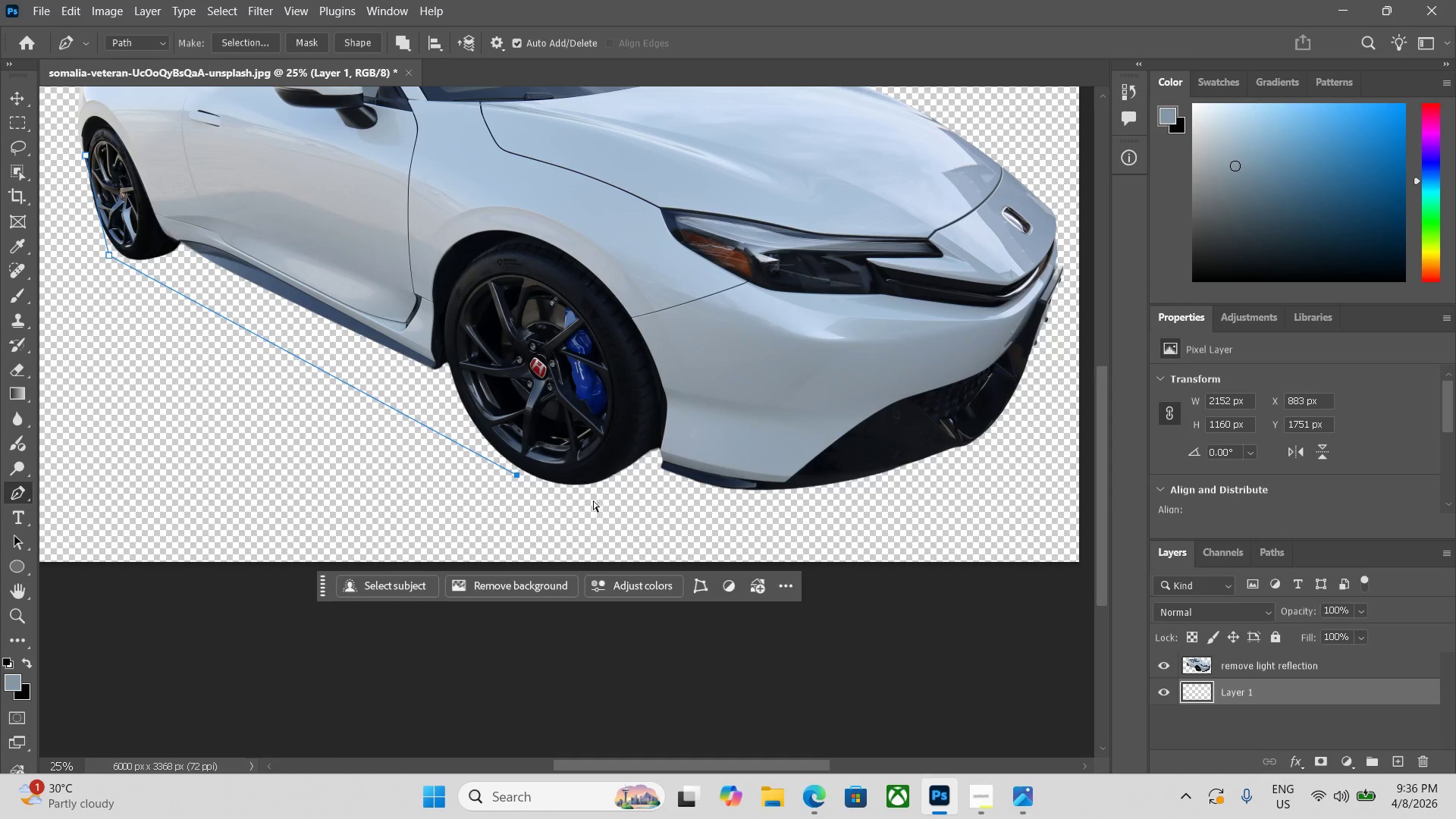 
key(Control+Z)
 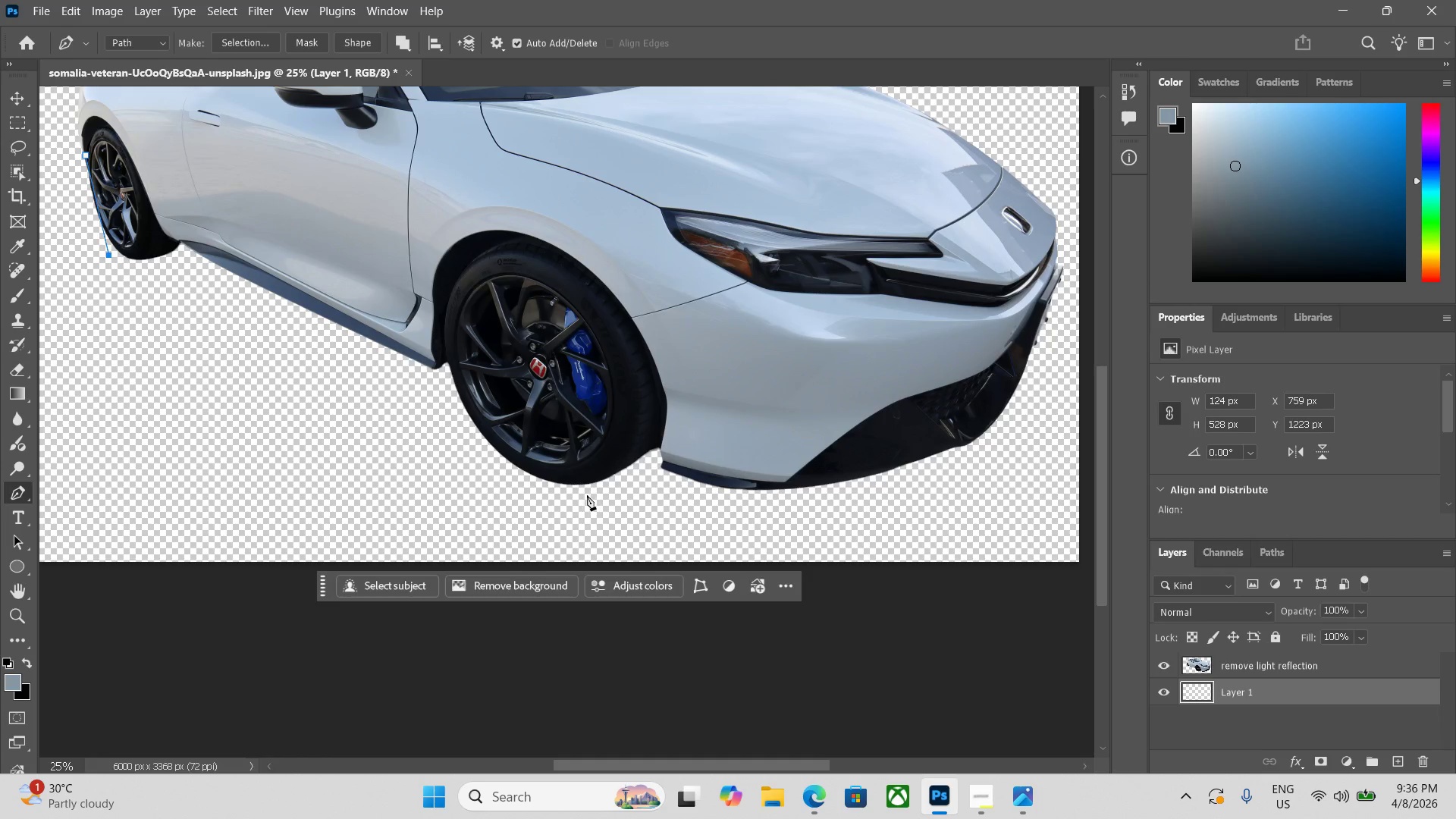 
left_click([585, 497])
 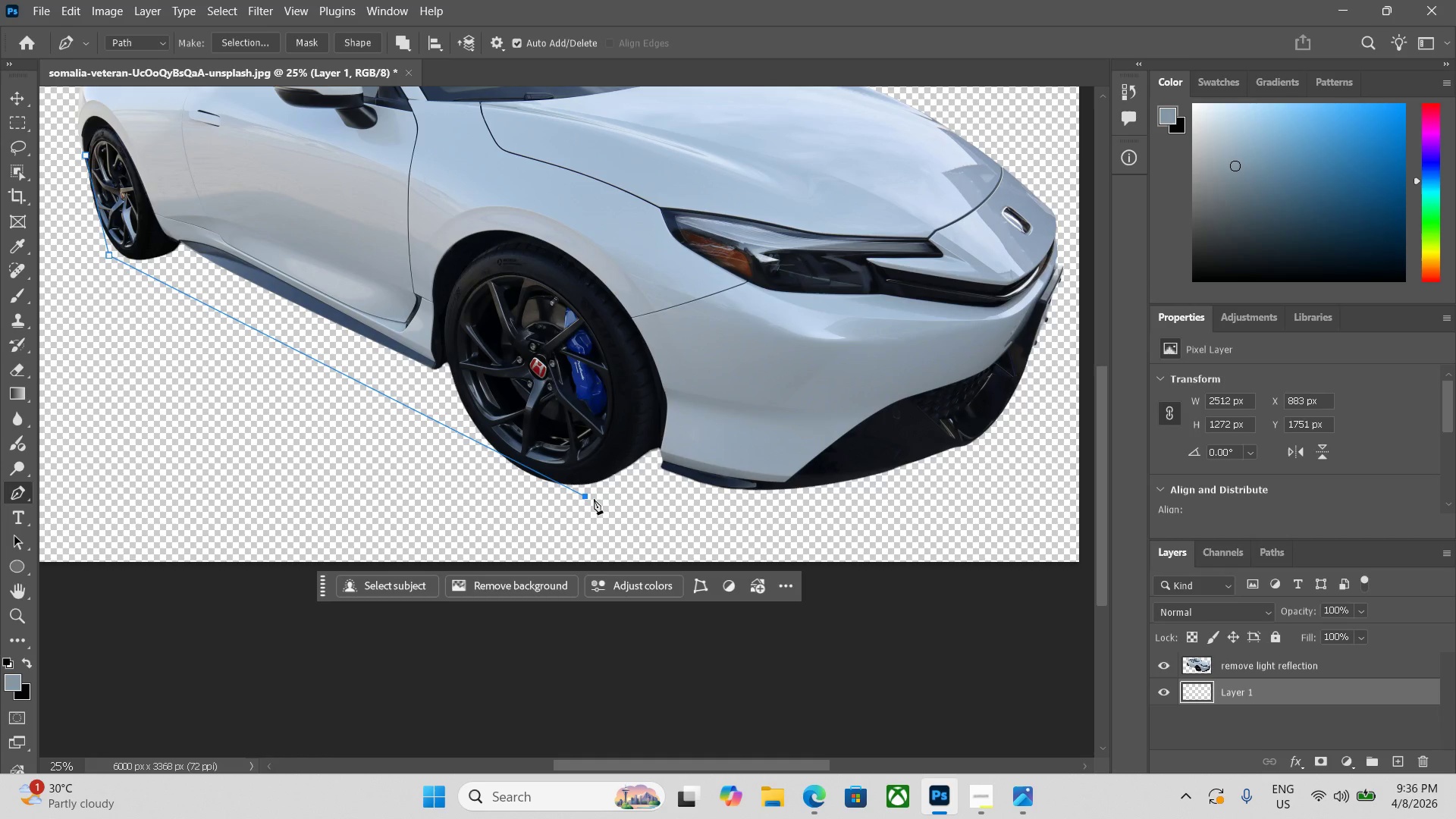 
key(Control+ControlLeft)
 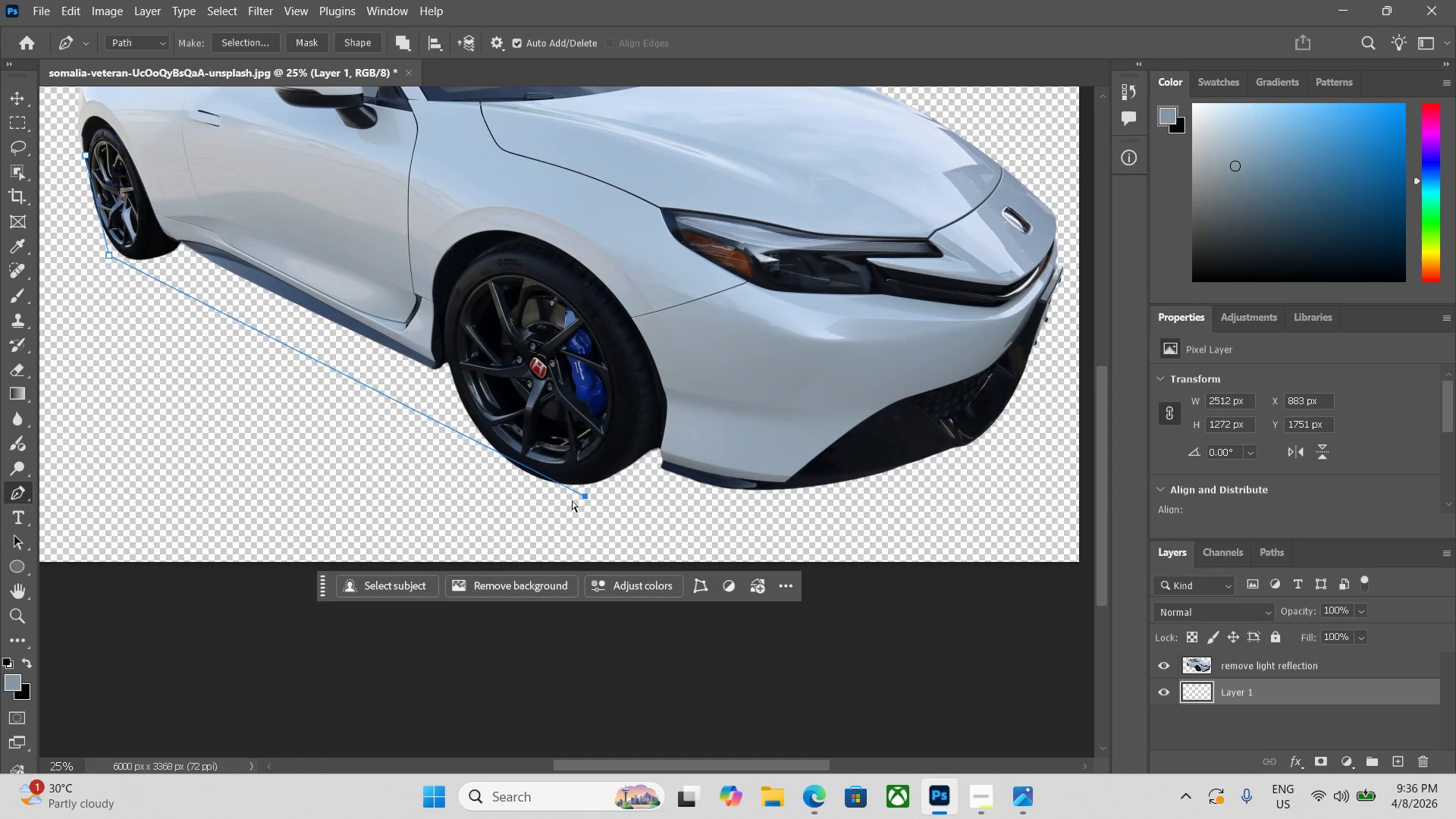 
key(Control+Z)
 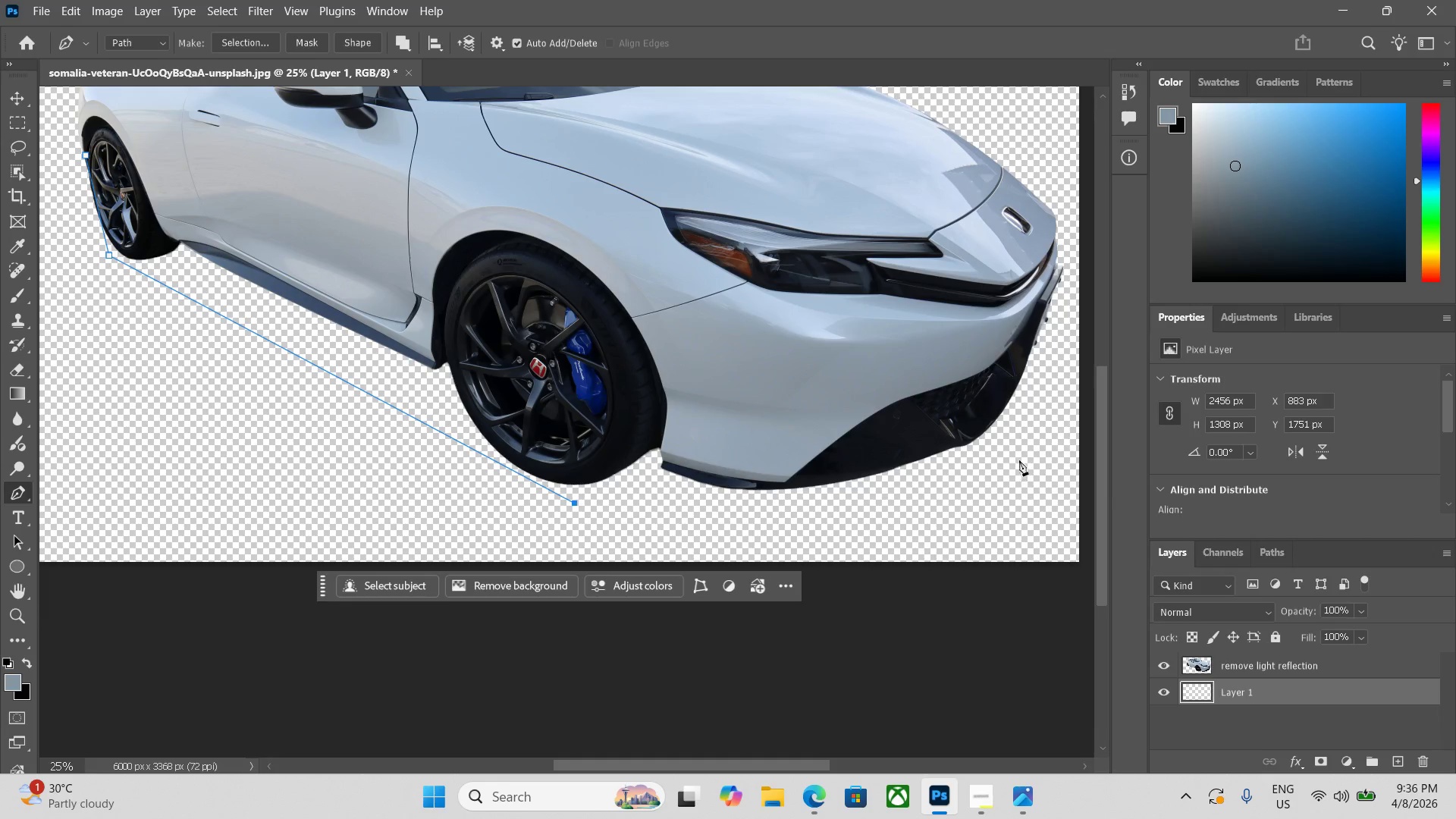 
left_click_drag(start_coordinate=[1011, 434], to_coordinate=[1066, 354])
 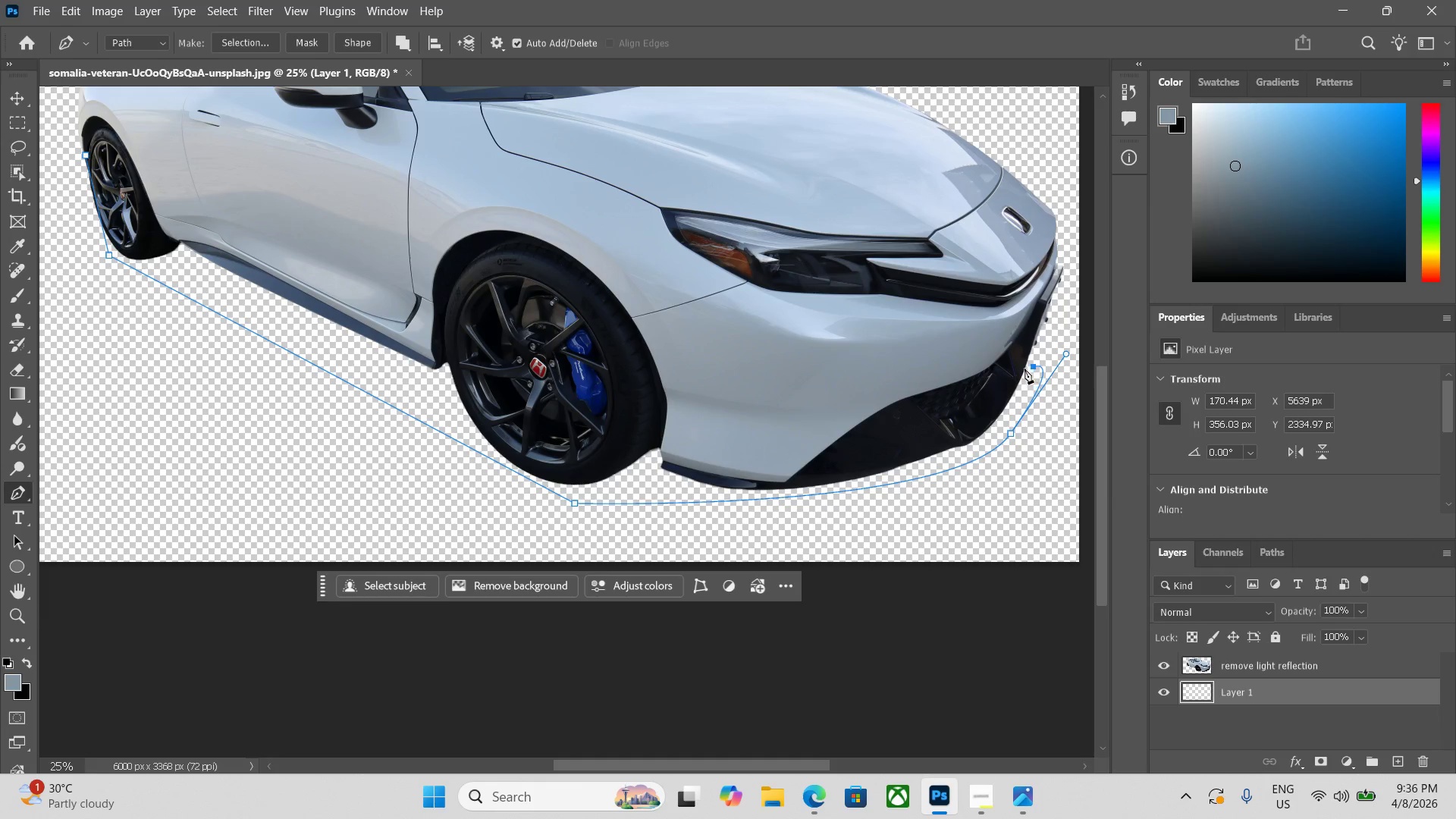 
key(Control+ControlLeft)
 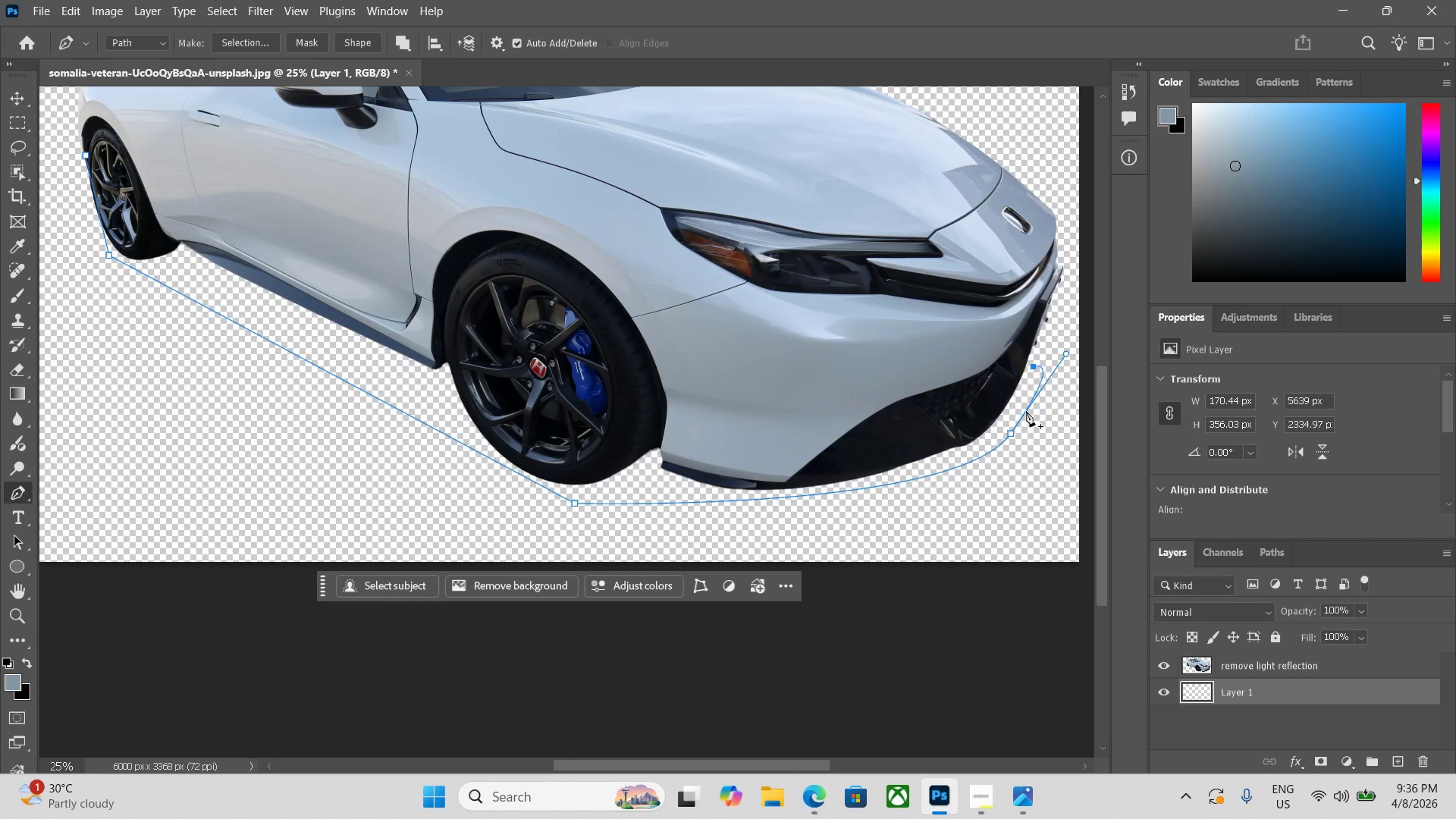 
hold_key(key=AltLeft, duration=0.48)
left_click([1012, 432])
 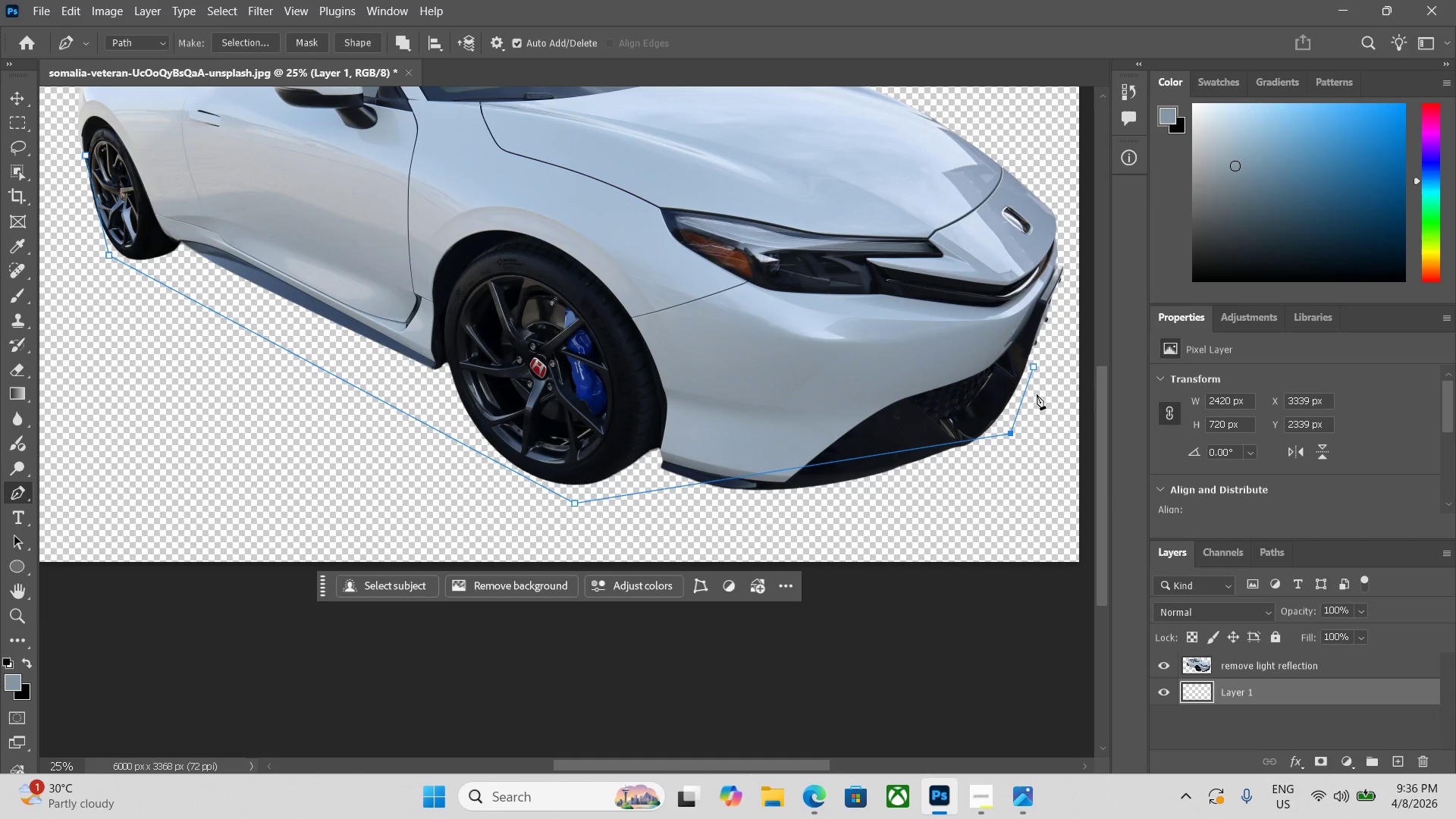 
key(Control+Z)
 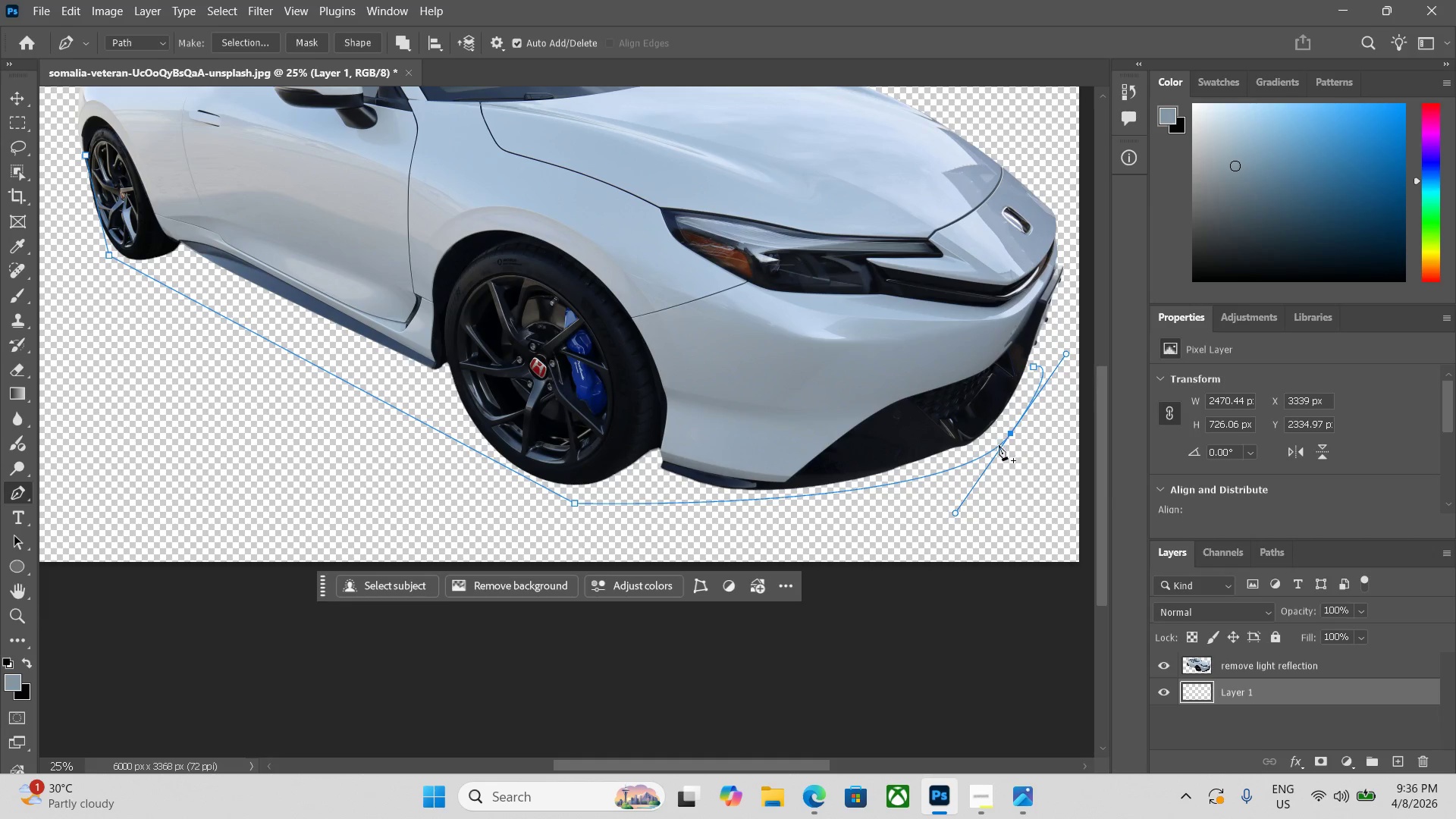 
hold_key(key=AltLeft, duration=0.78)
left_click([1015, 433])
 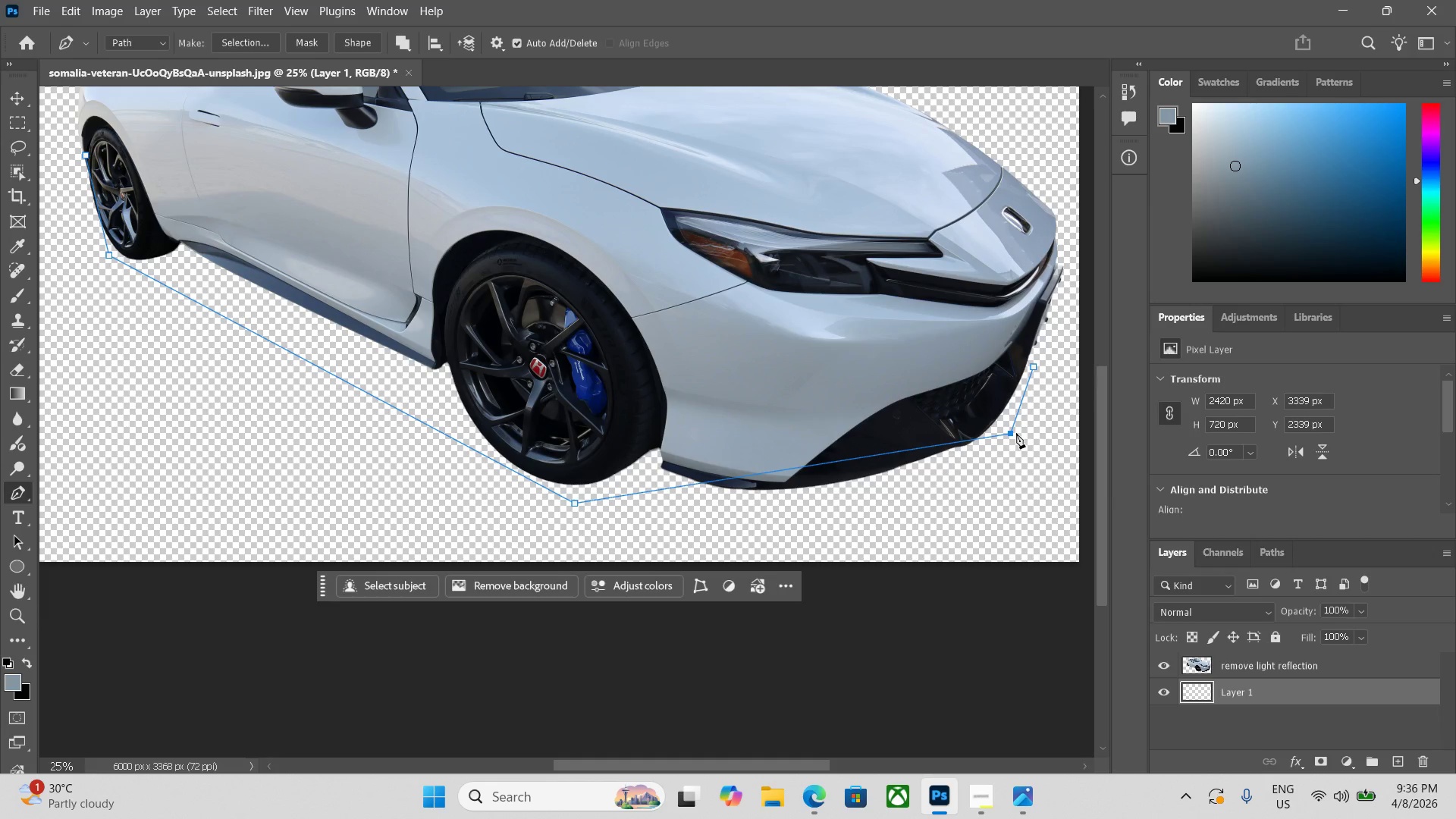 
key(Control+ControlLeft)
 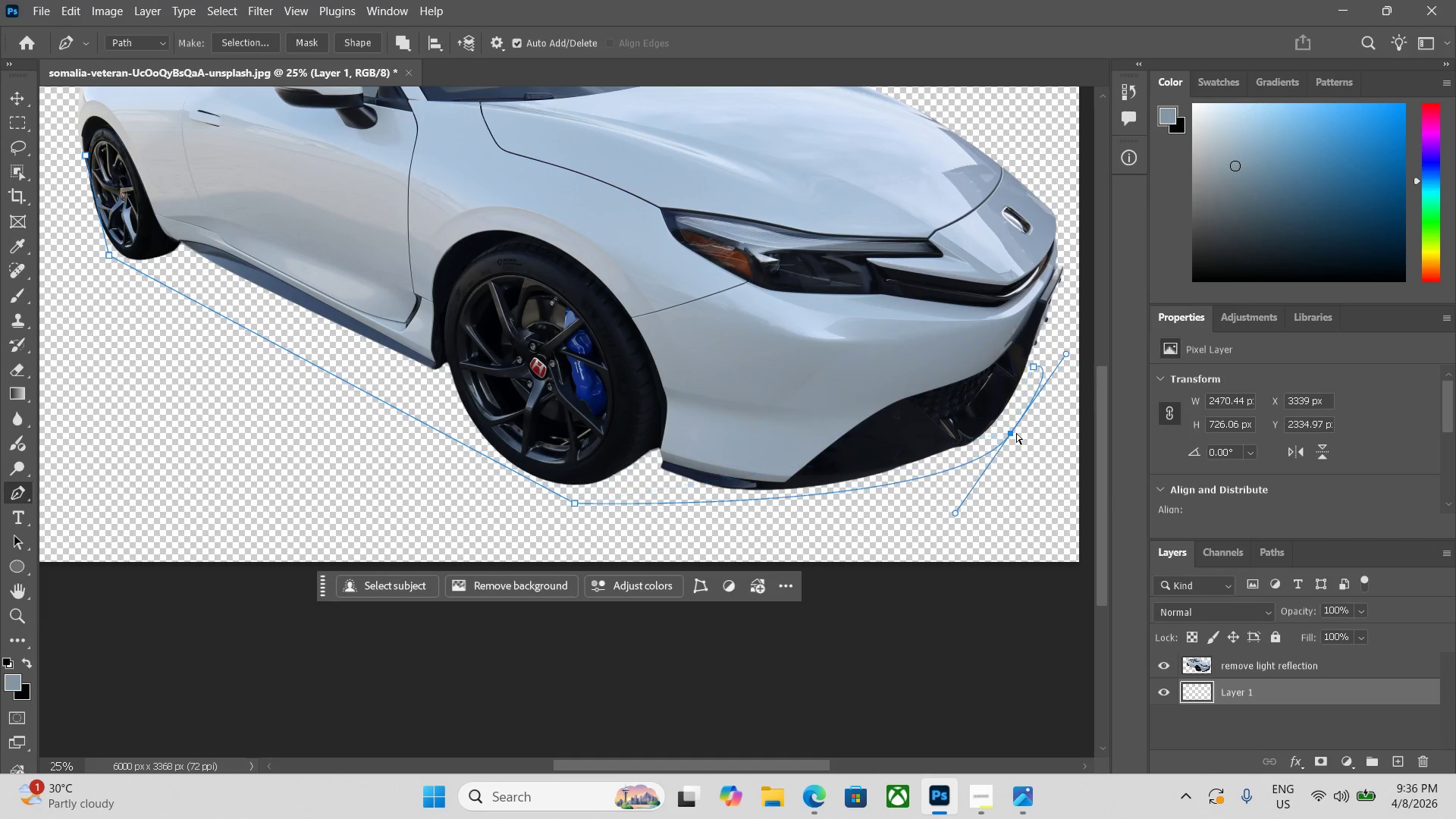 
key(Control+Z)
 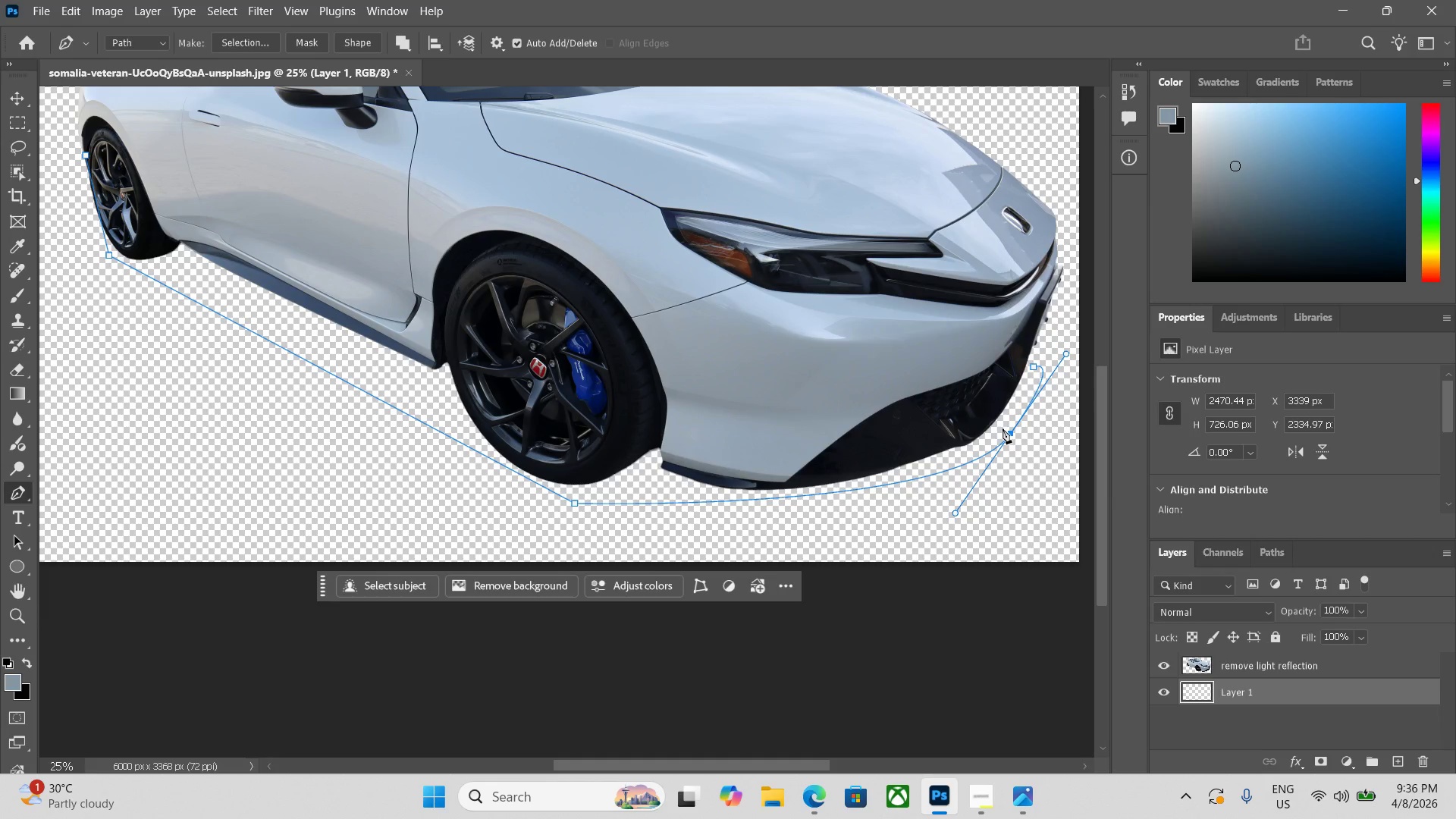 
hold_key(key=AltLeft, duration=1.25)
left_click([1009, 435])
 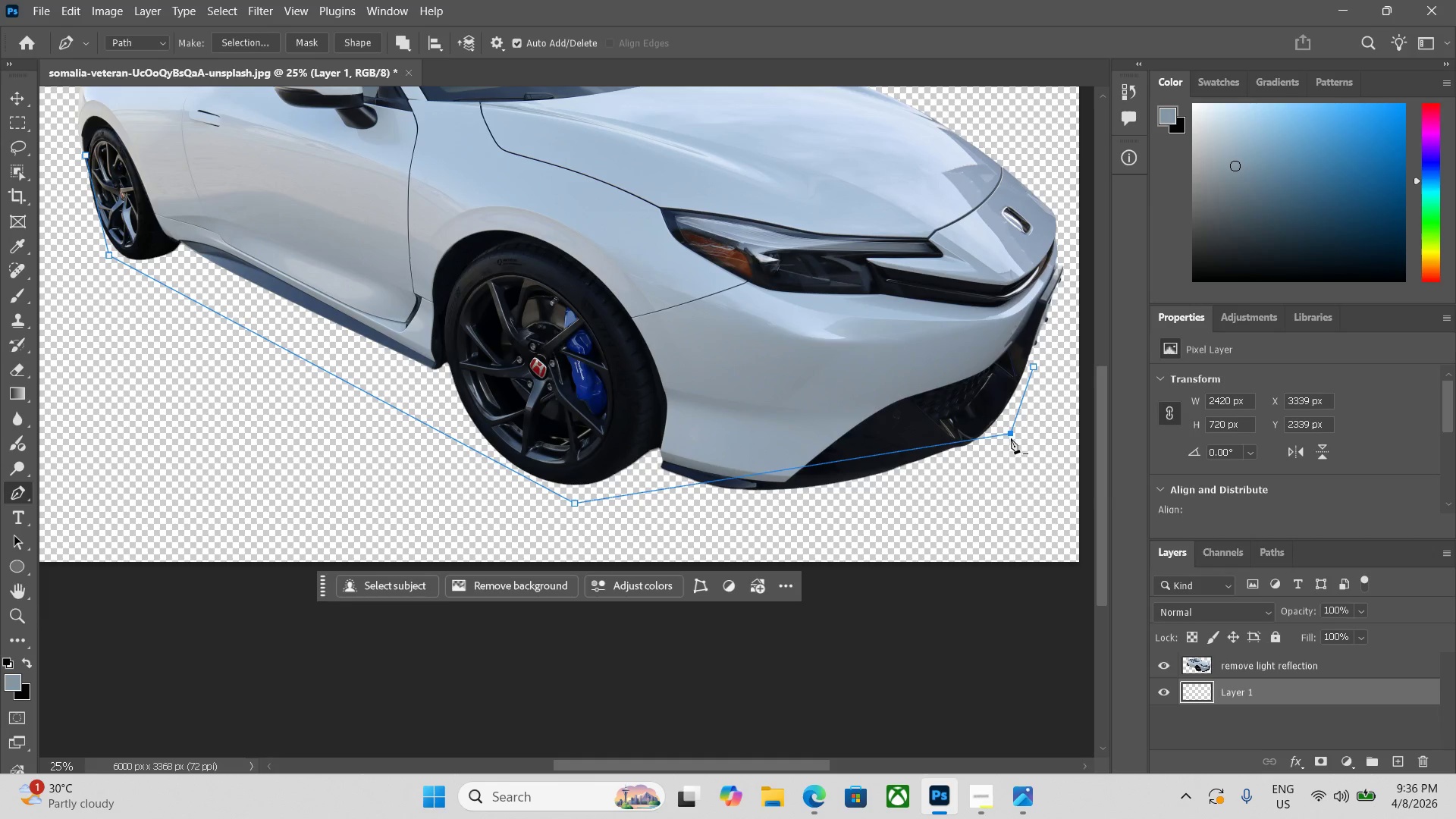 
key(Control+Z)
 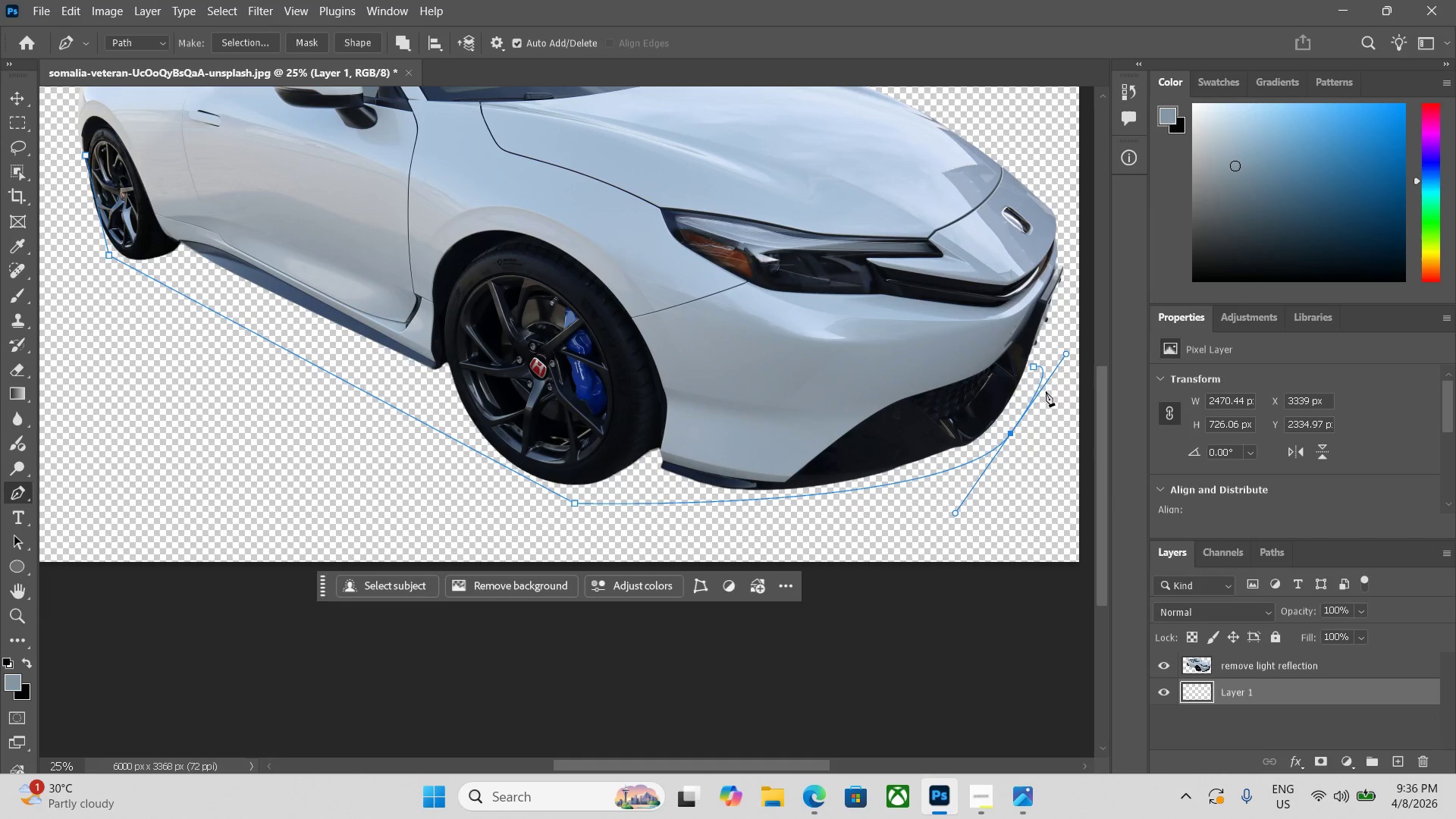 
key(Control+Z)
 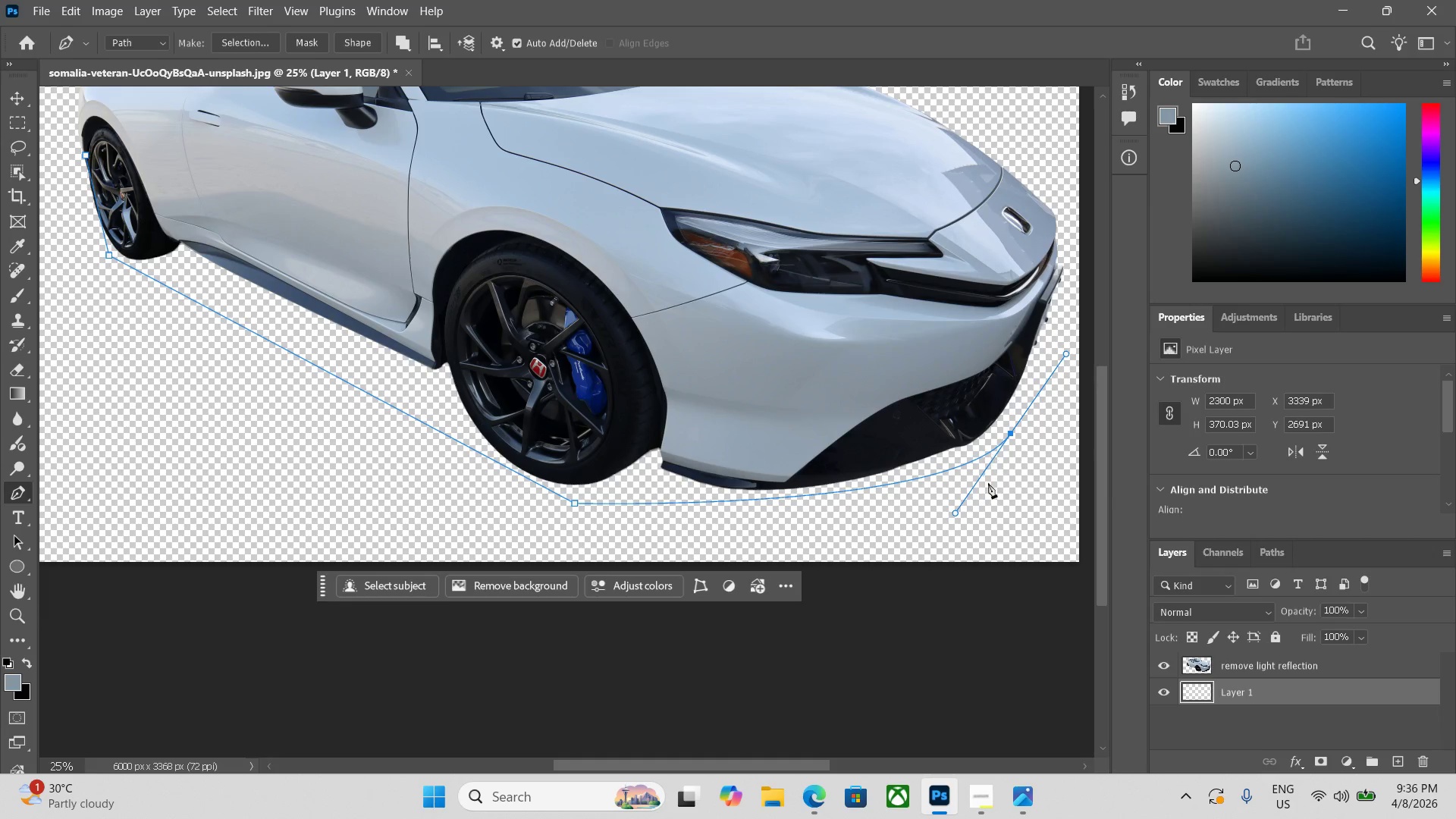 
key(Control+ControlLeft)
 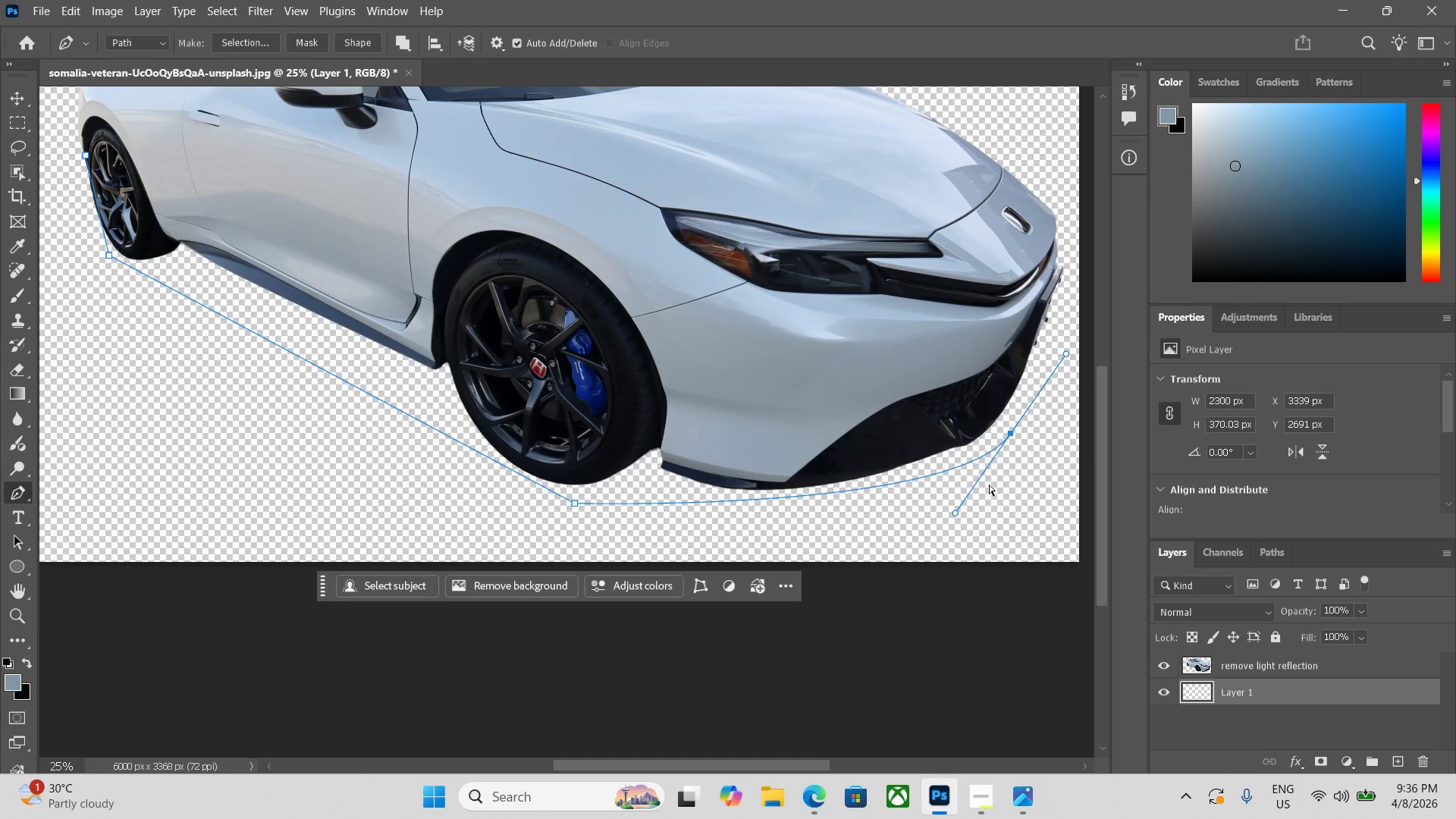 
key(Control+Z)
 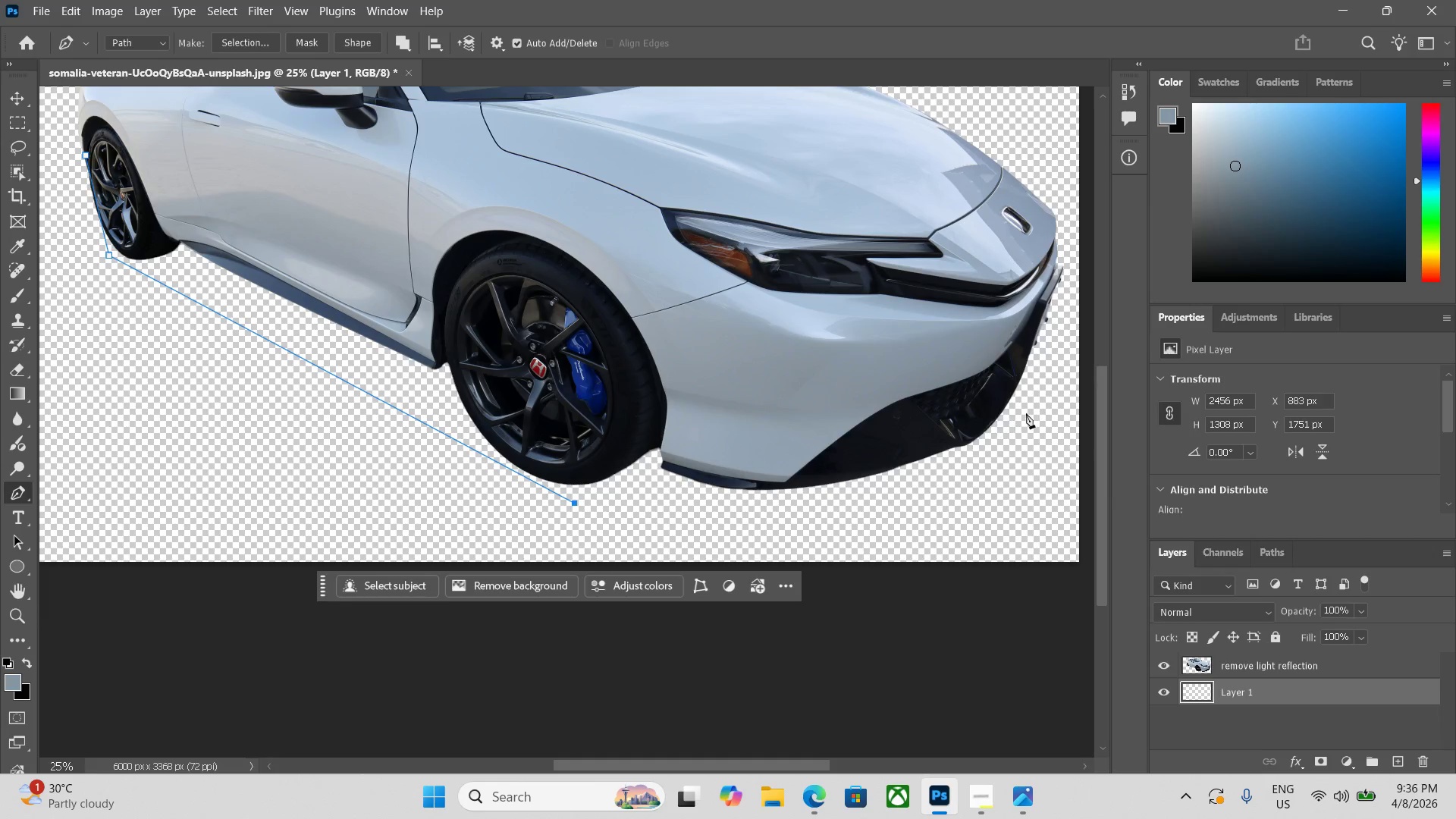 
left_click_drag(start_coordinate=[1033, 403], to_coordinate=[1084, 282])
 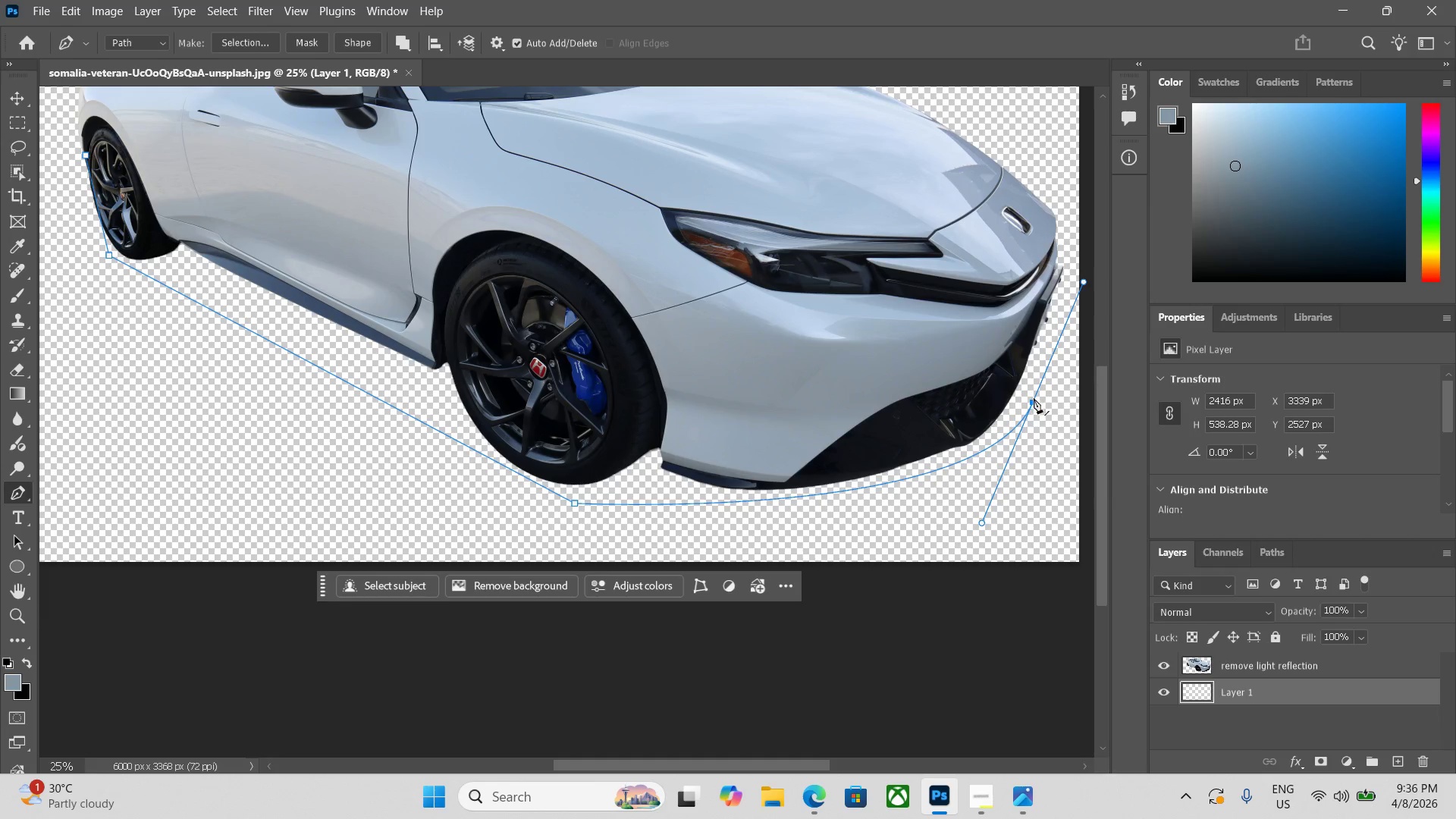 
hold_key(key=AltLeft, duration=0.67)
left_click([1034, 403])
 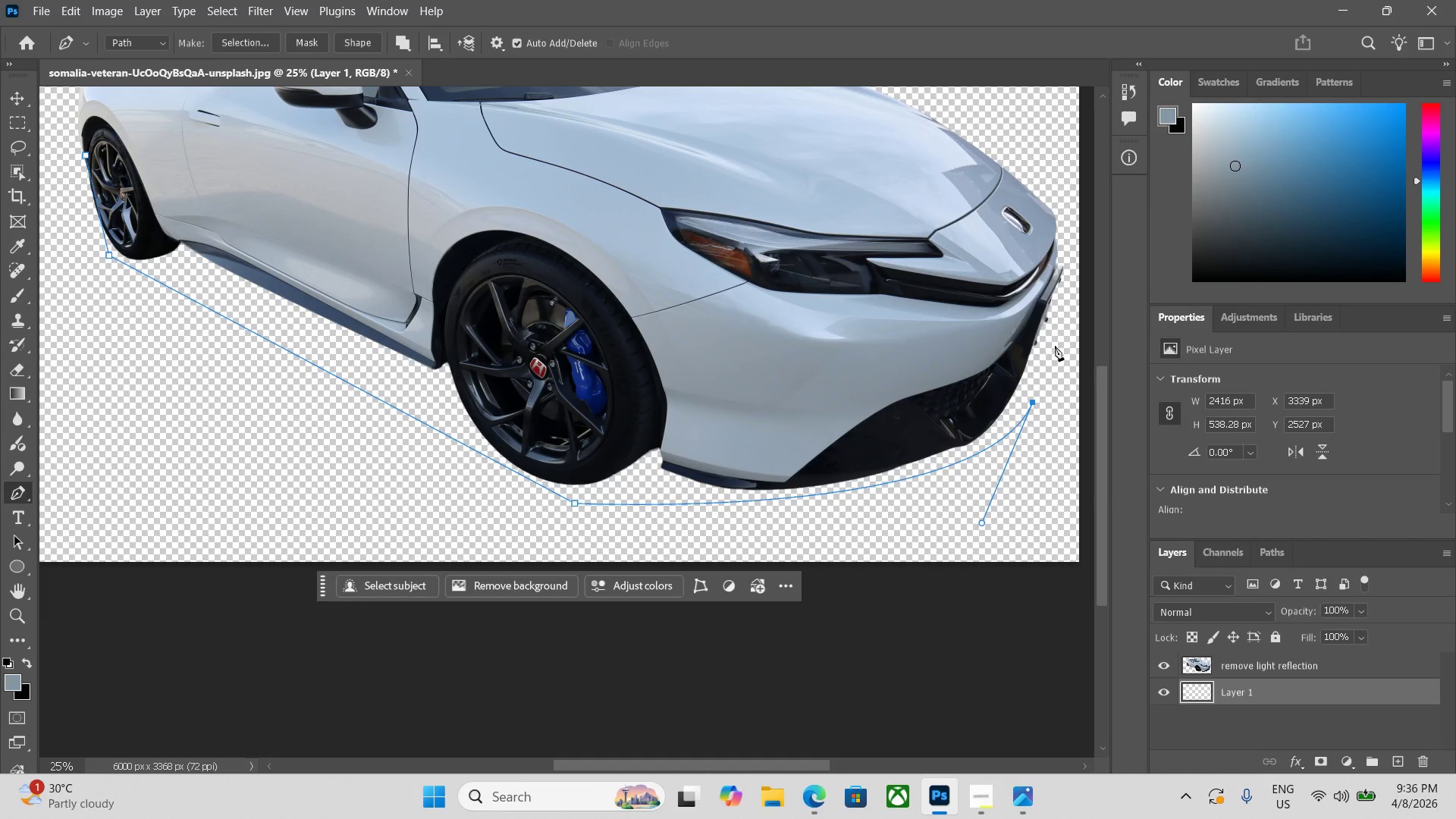 
left_click([1055, 340])
 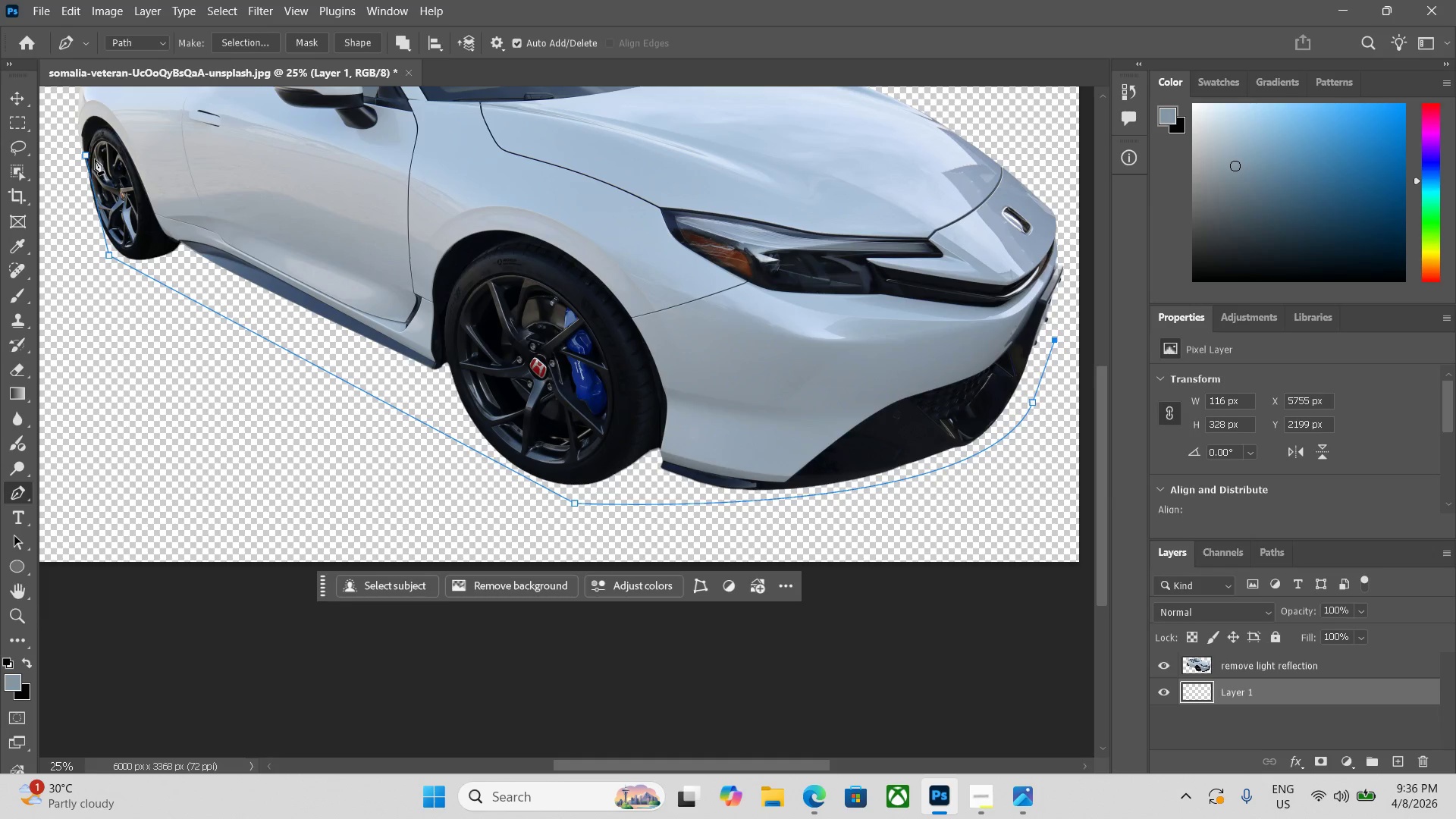 
left_click([86, 154])
 